 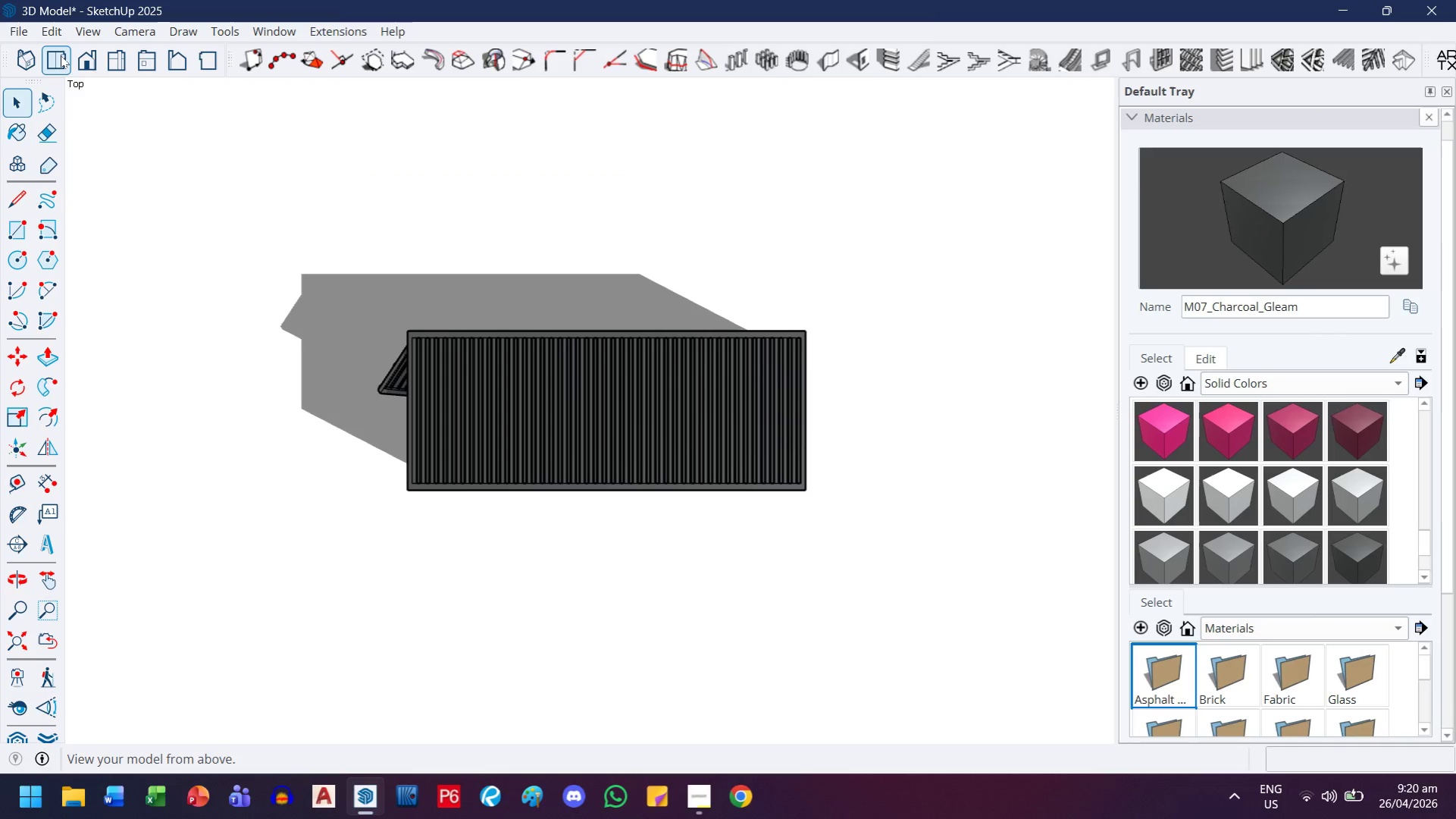 
left_click([26, 647])
 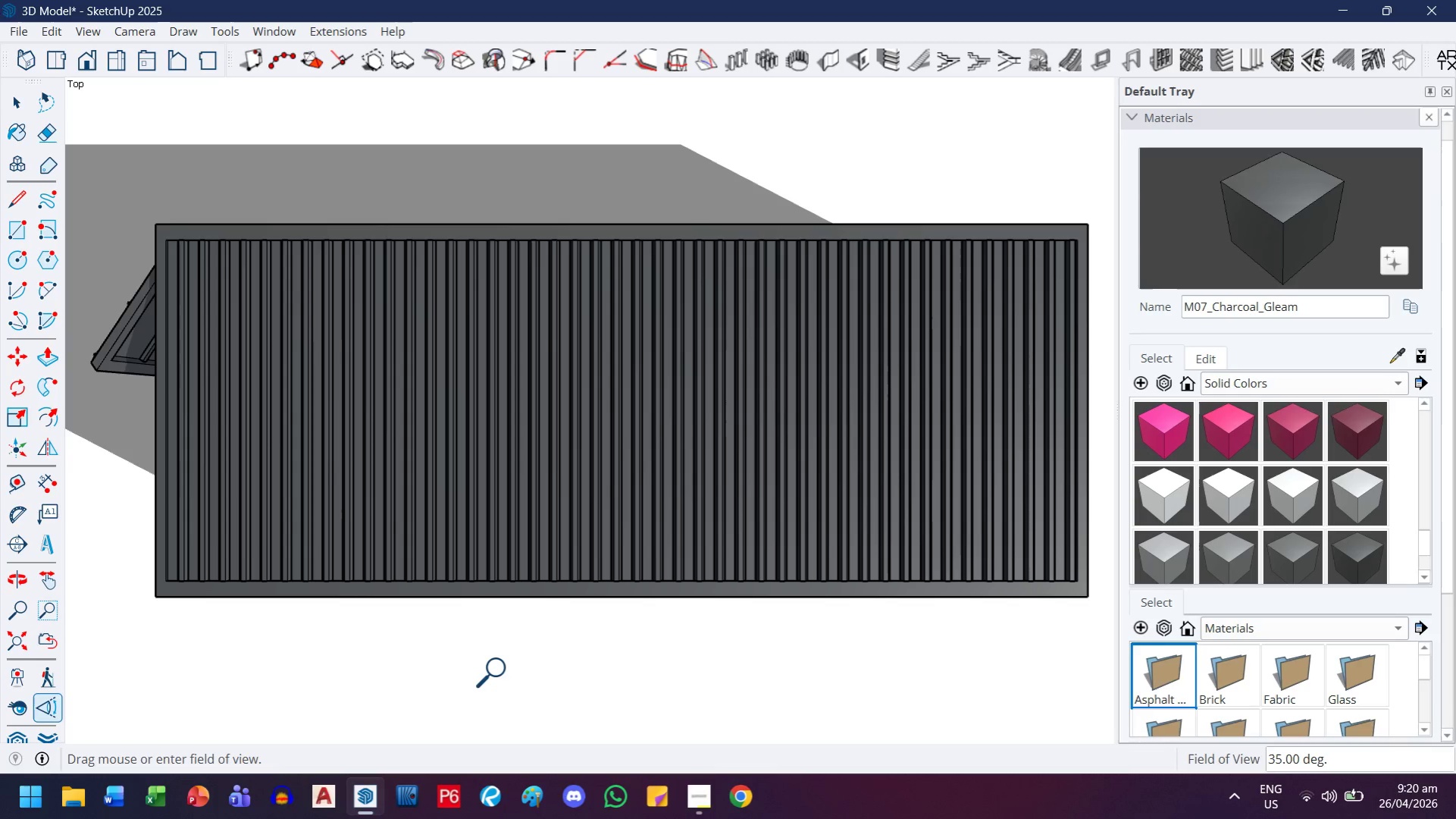 
type(30)
 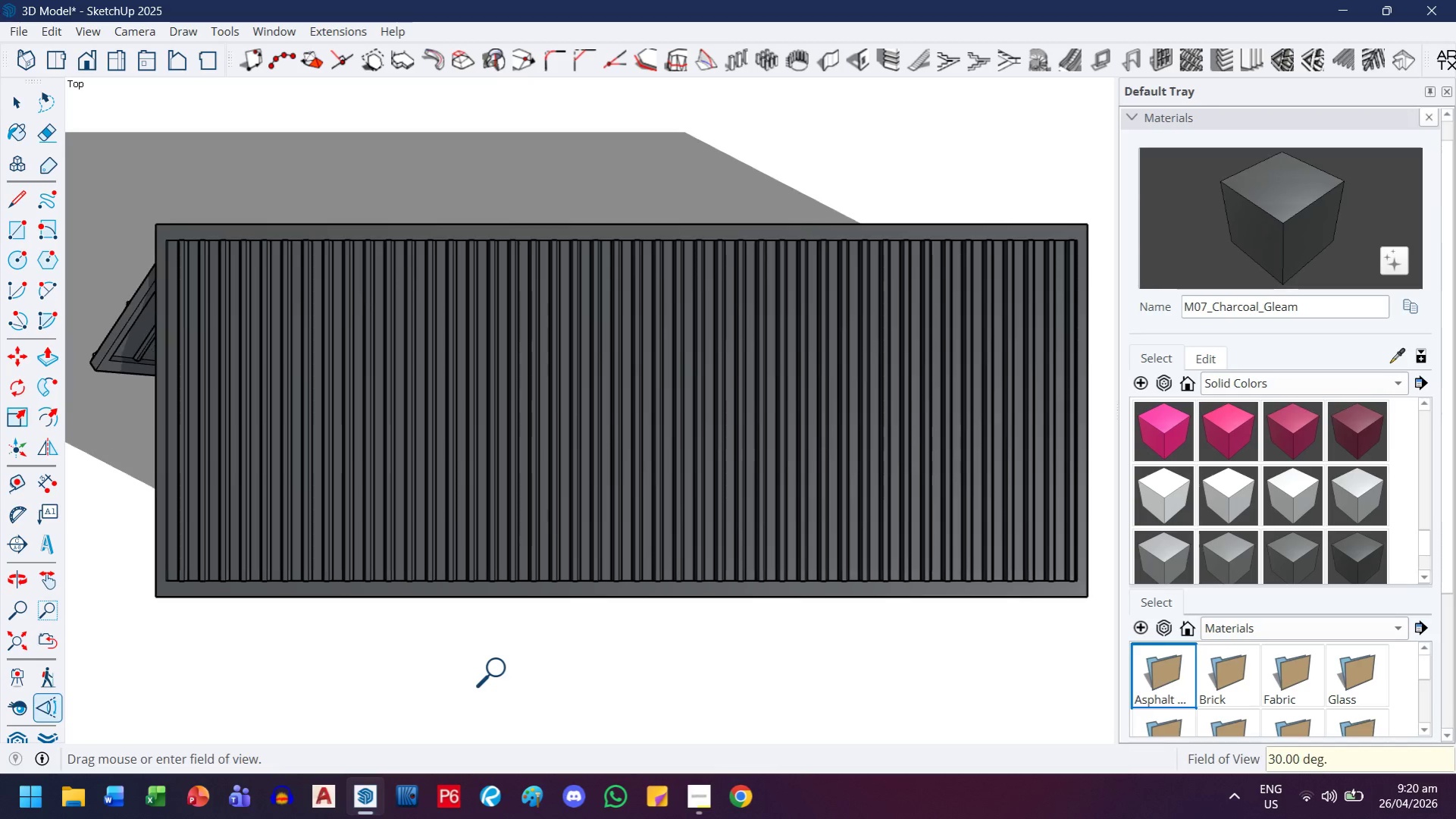 
key(Enter)
 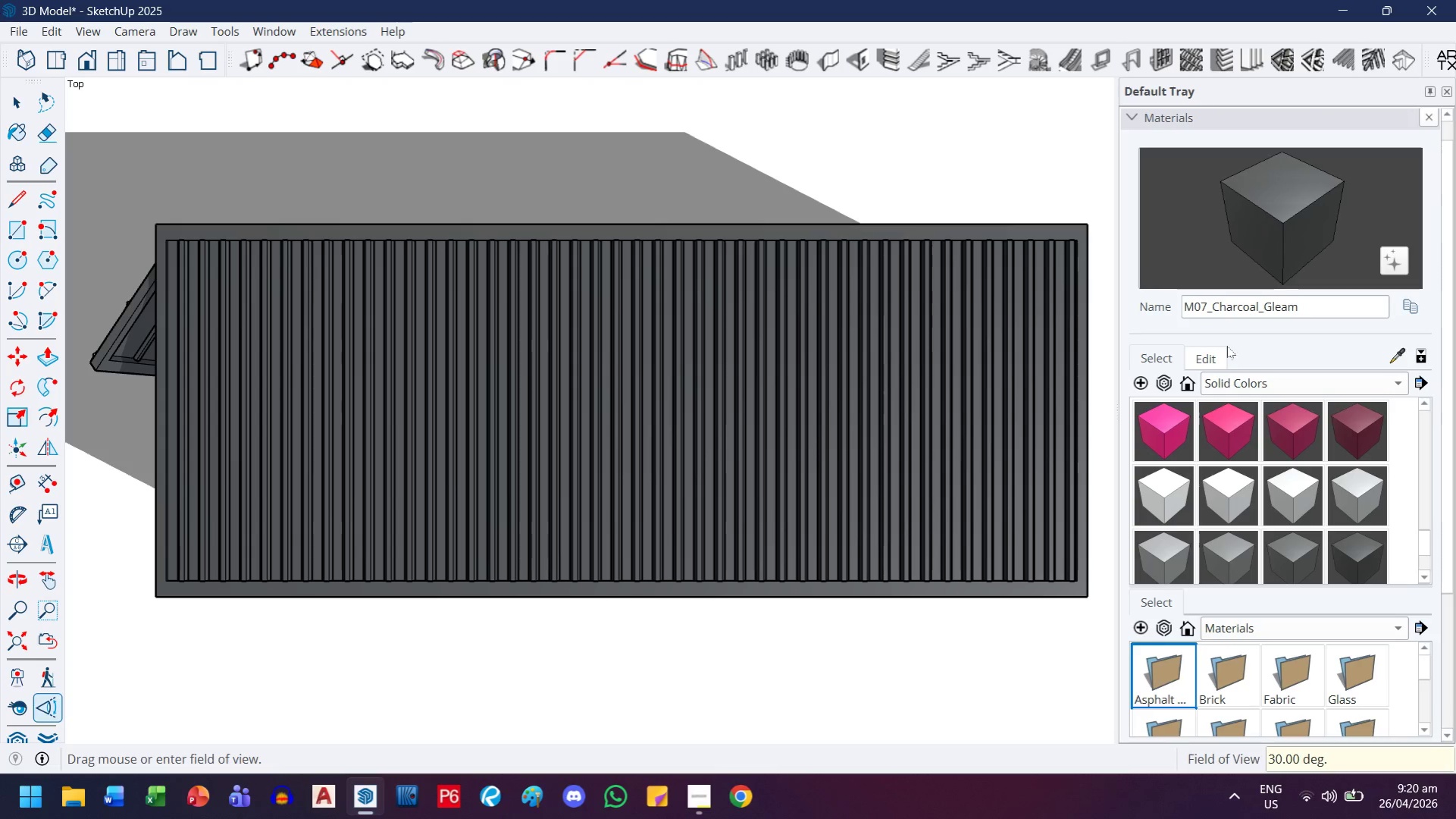 
left_click([1134, 111])
 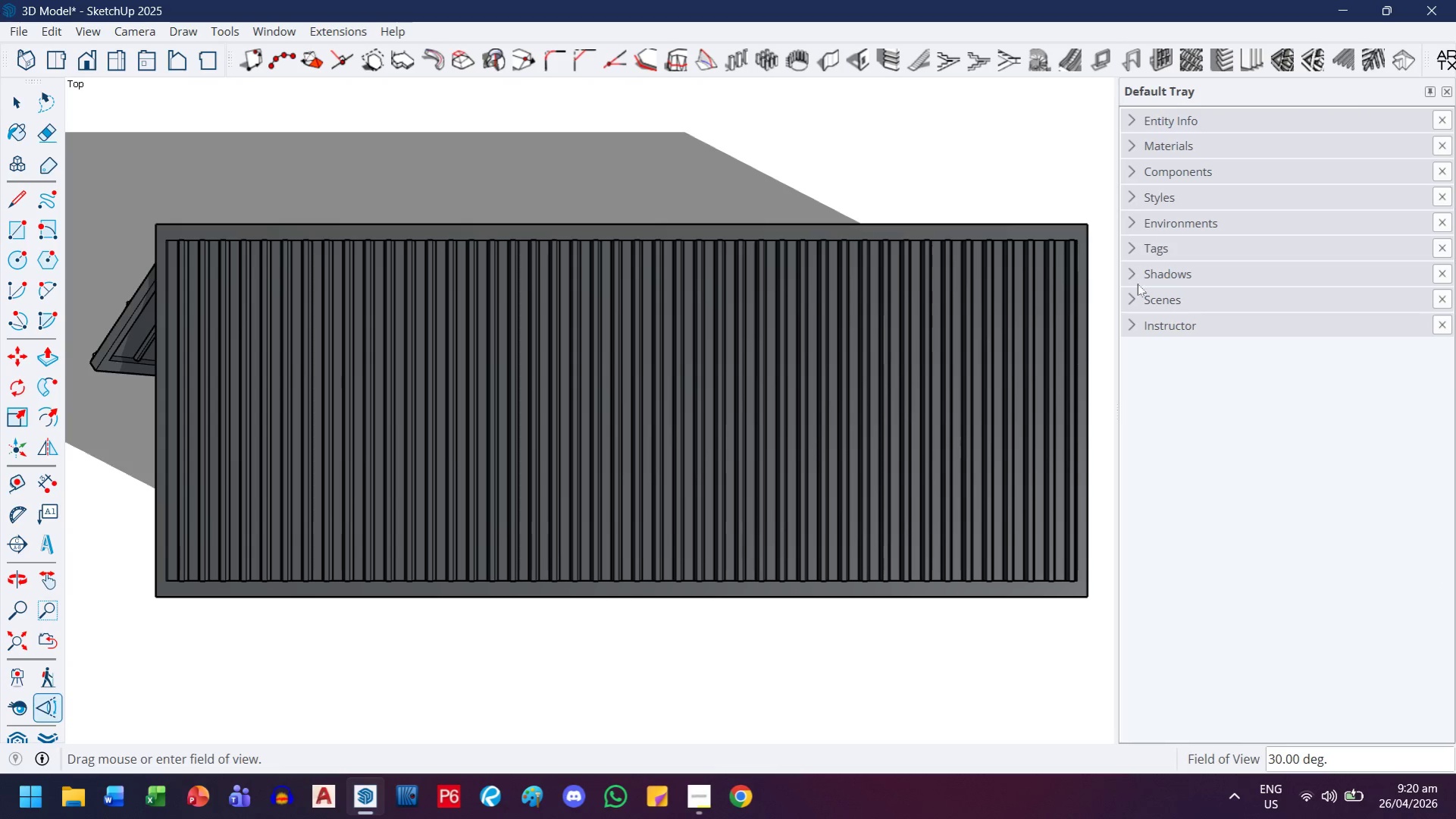 
left_click([1136, 303])
 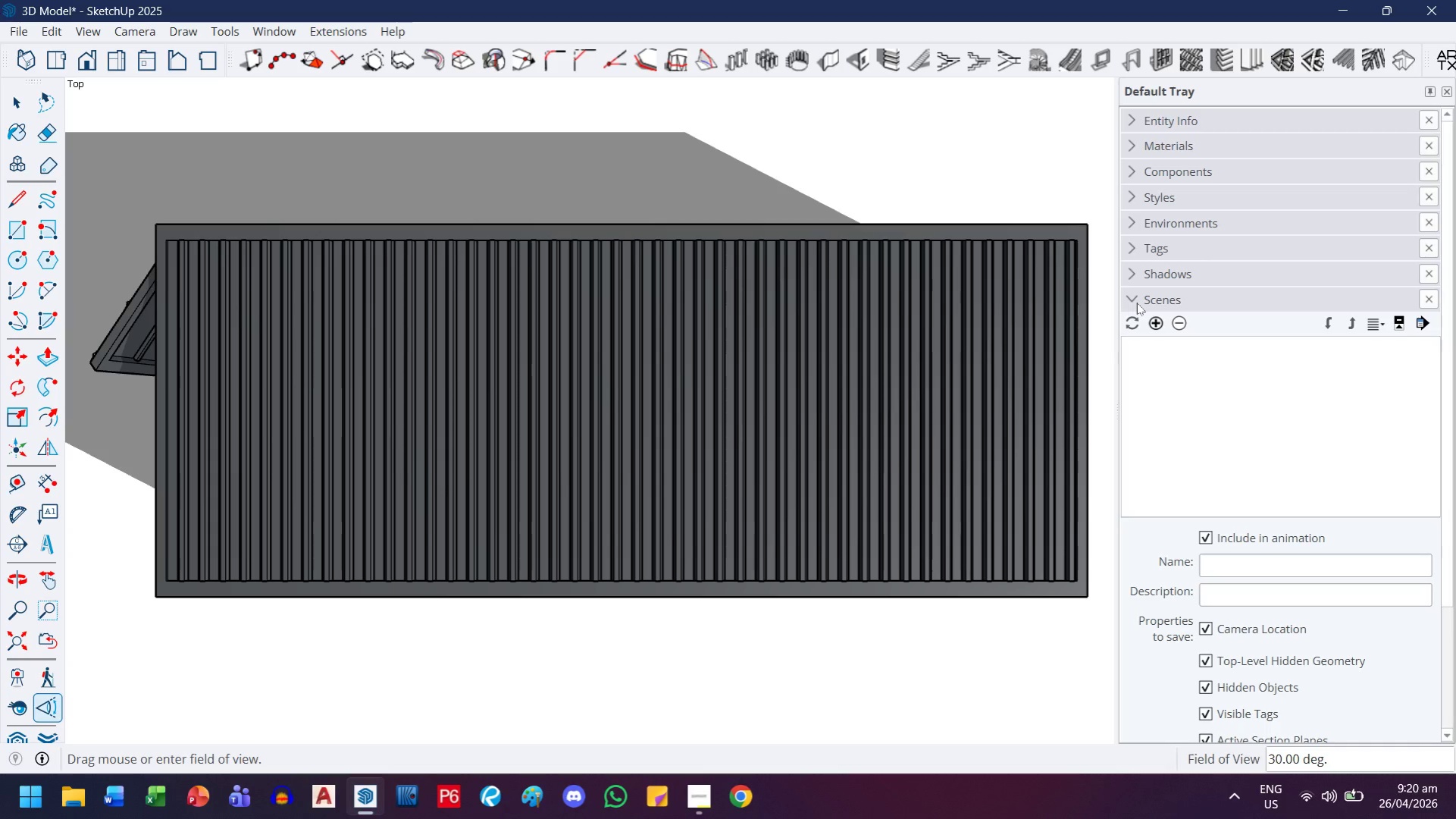 
mouse_move([1134, 328])
 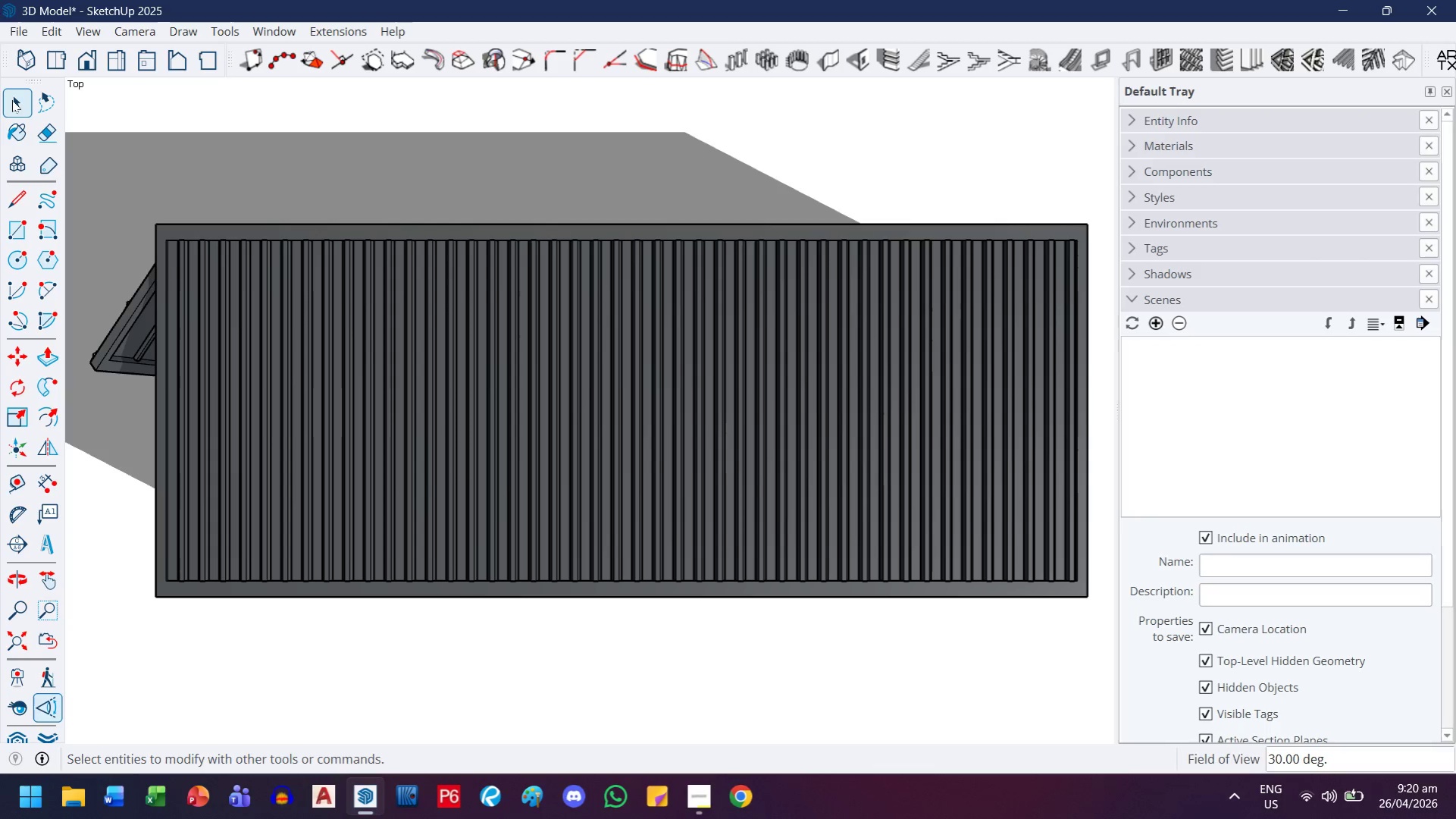 
left_click_drag(start_coordinate=[12, 99], to_coordinate=[18, 99])
 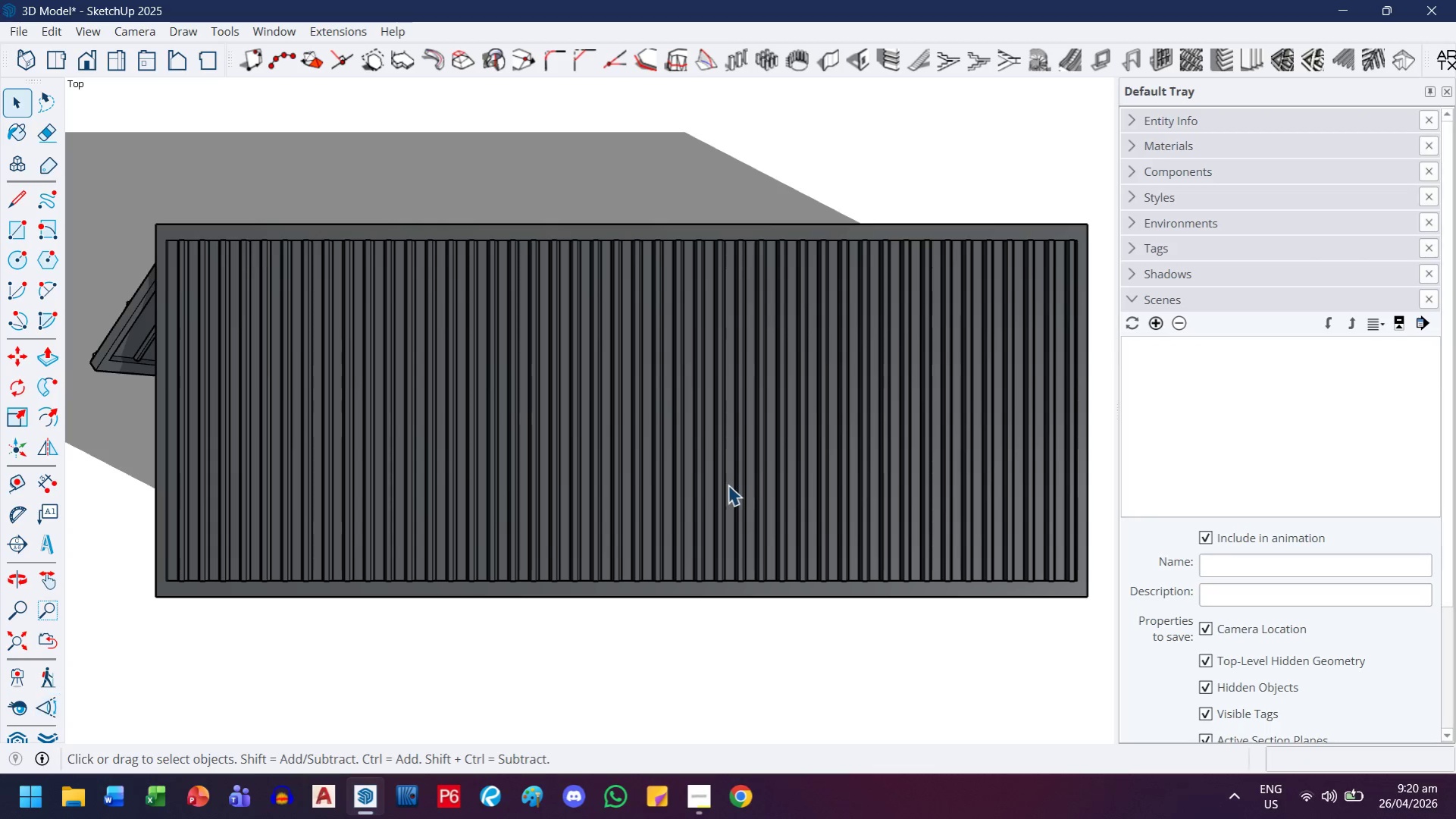 
double_click([728, 485])
 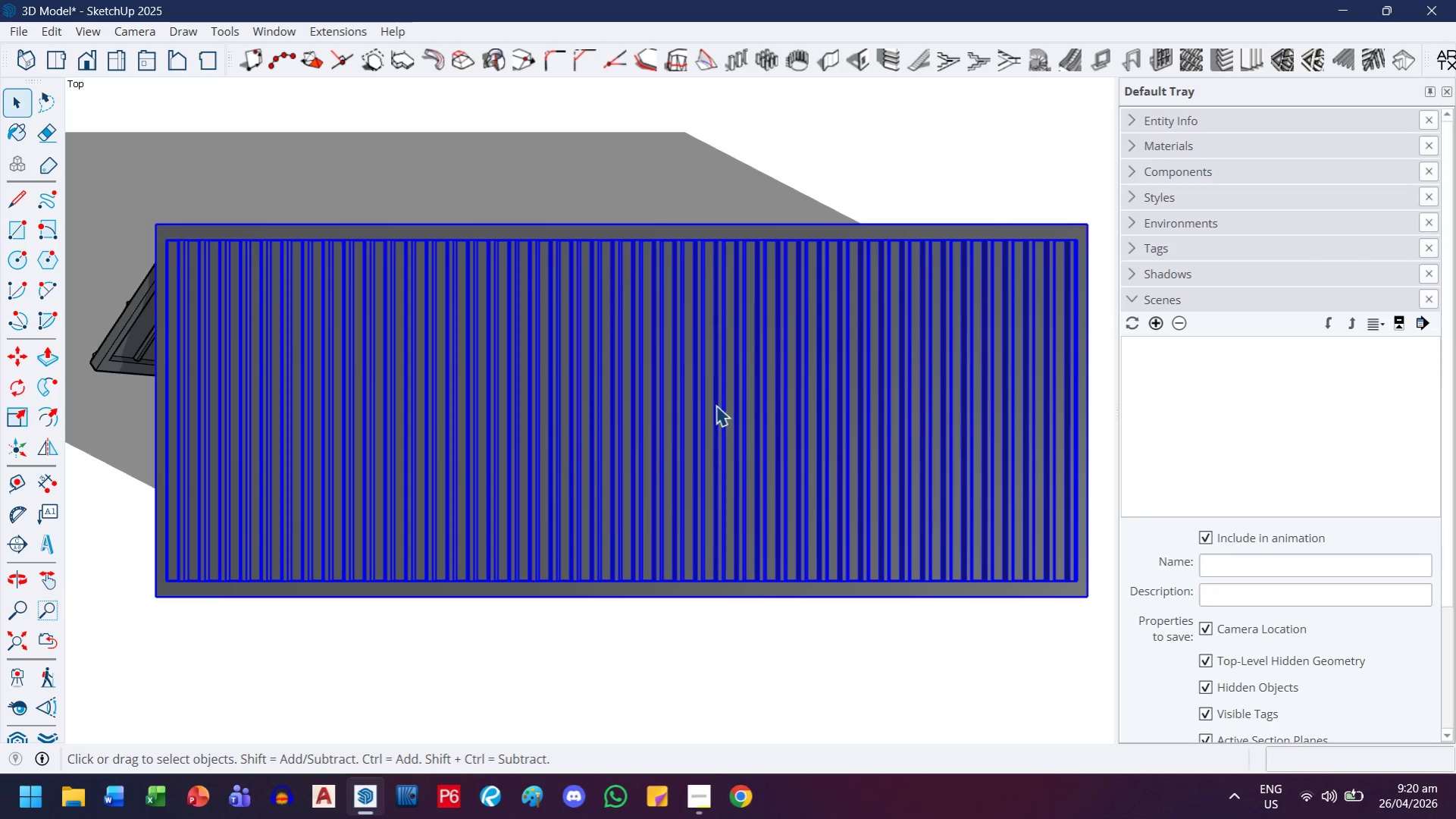 
right_click([715, 404])
 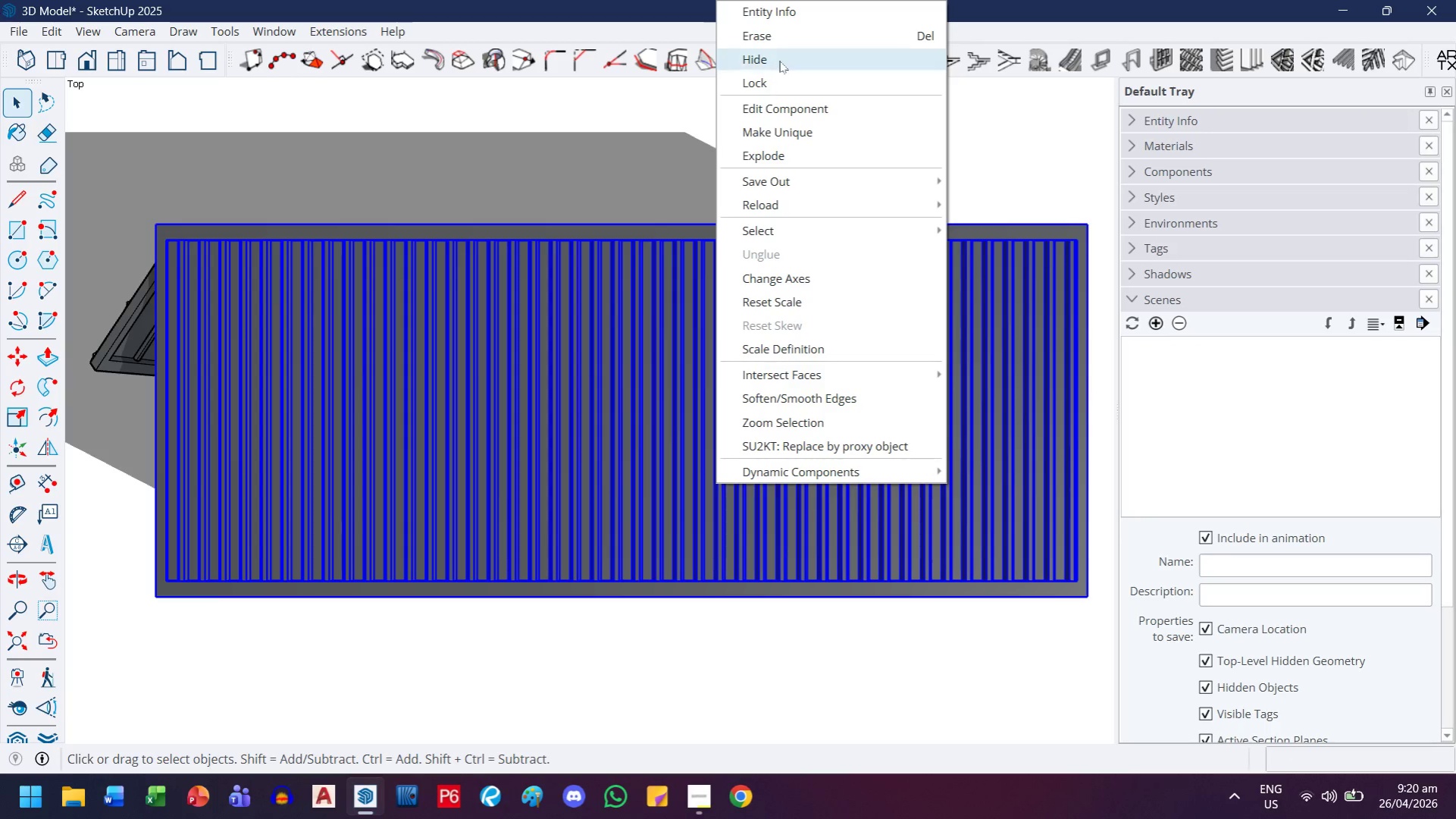 
left_click([782, 57])
 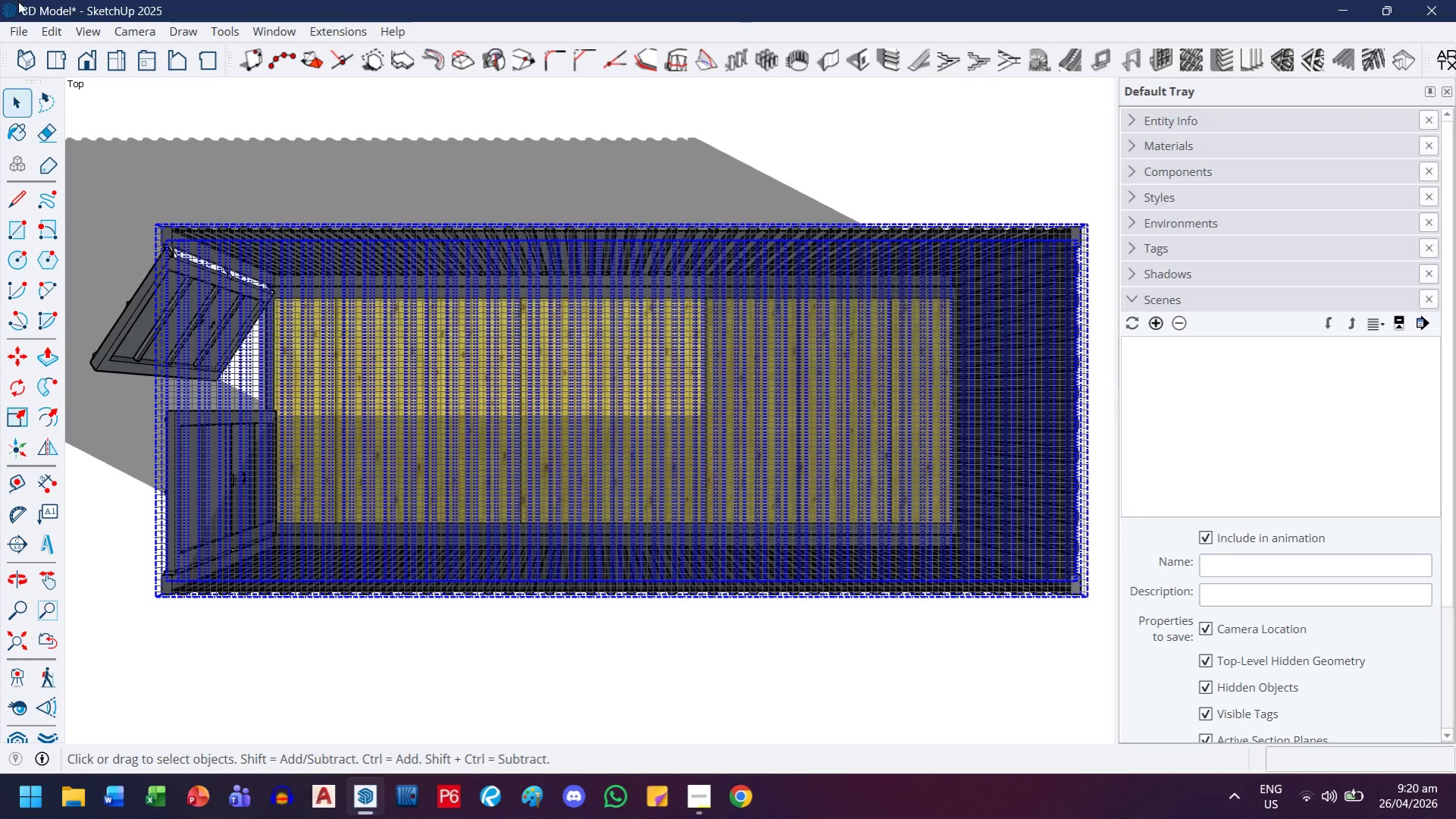 
left_click([96, 36])
 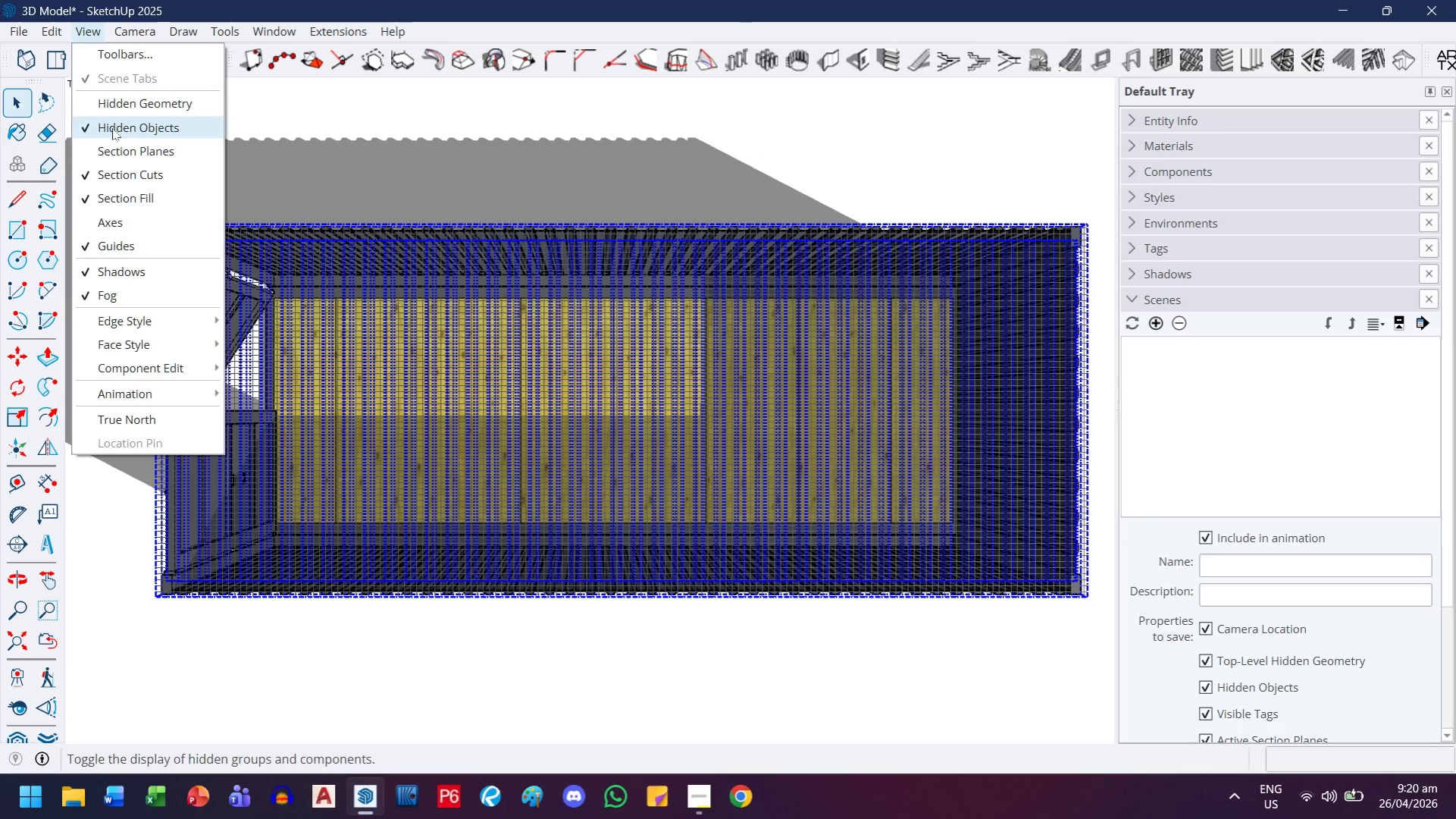 
double_click([401, 165])
 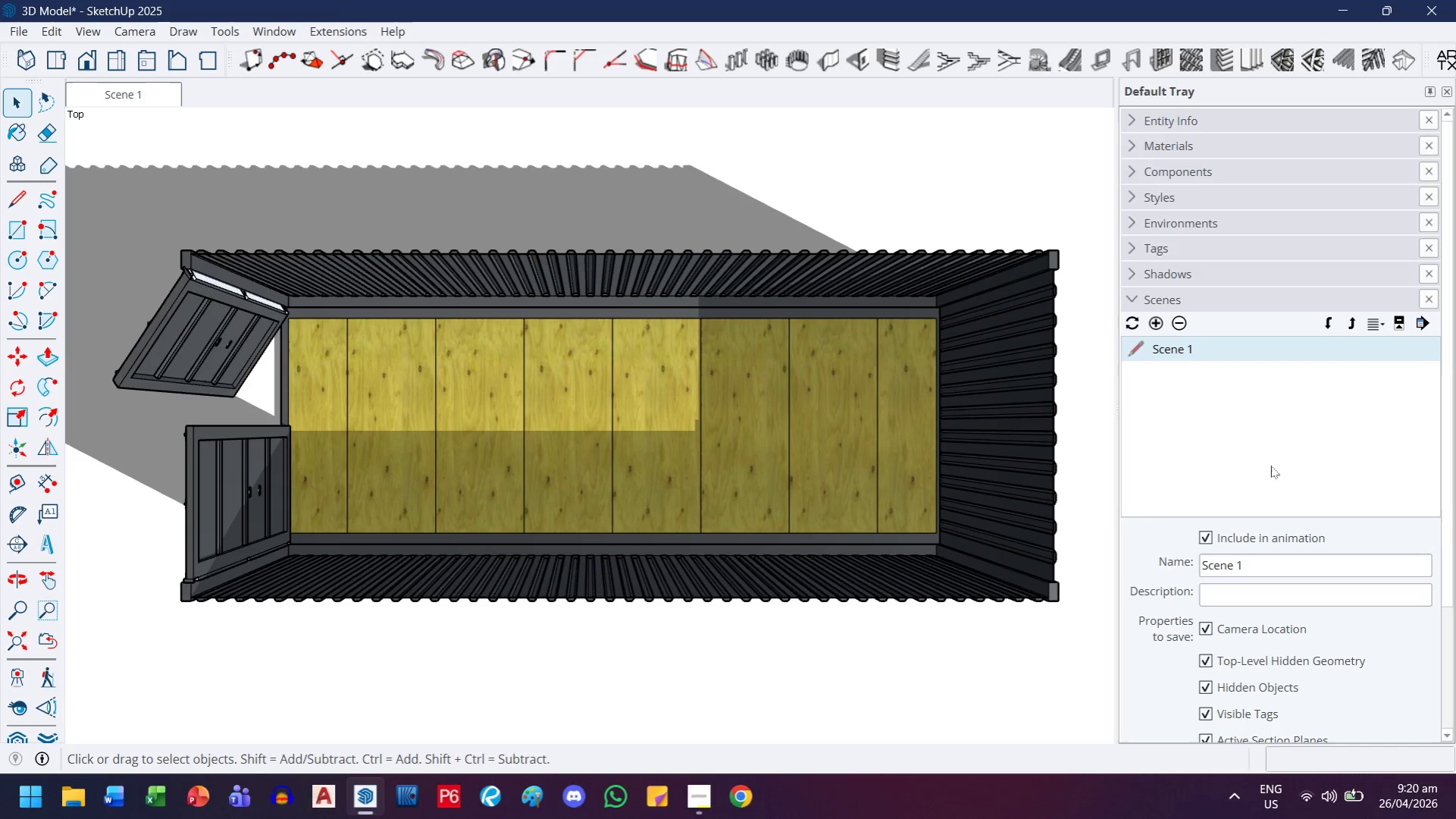 
left_click([1273, 564])
 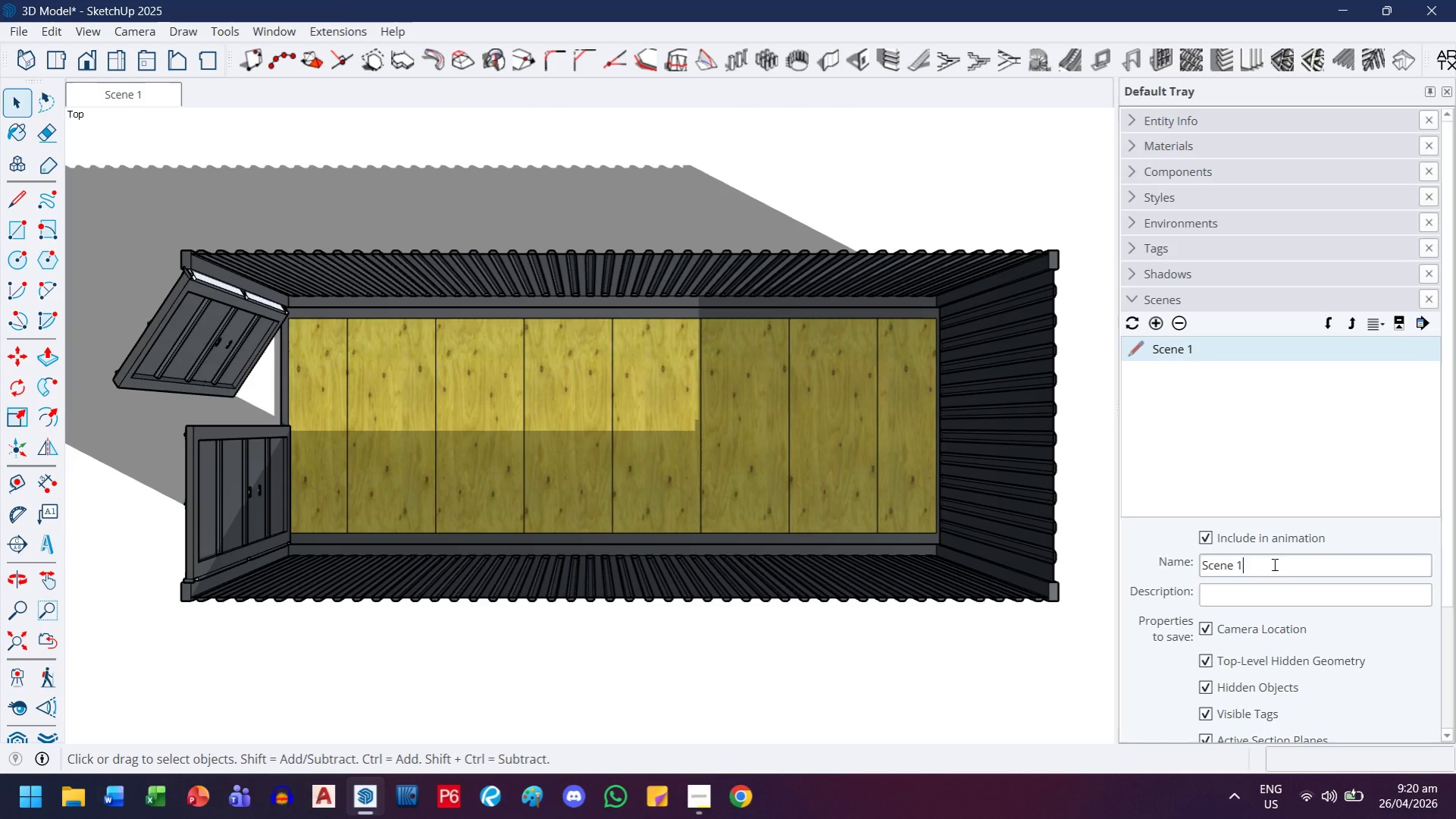 
type( - Top Down)
 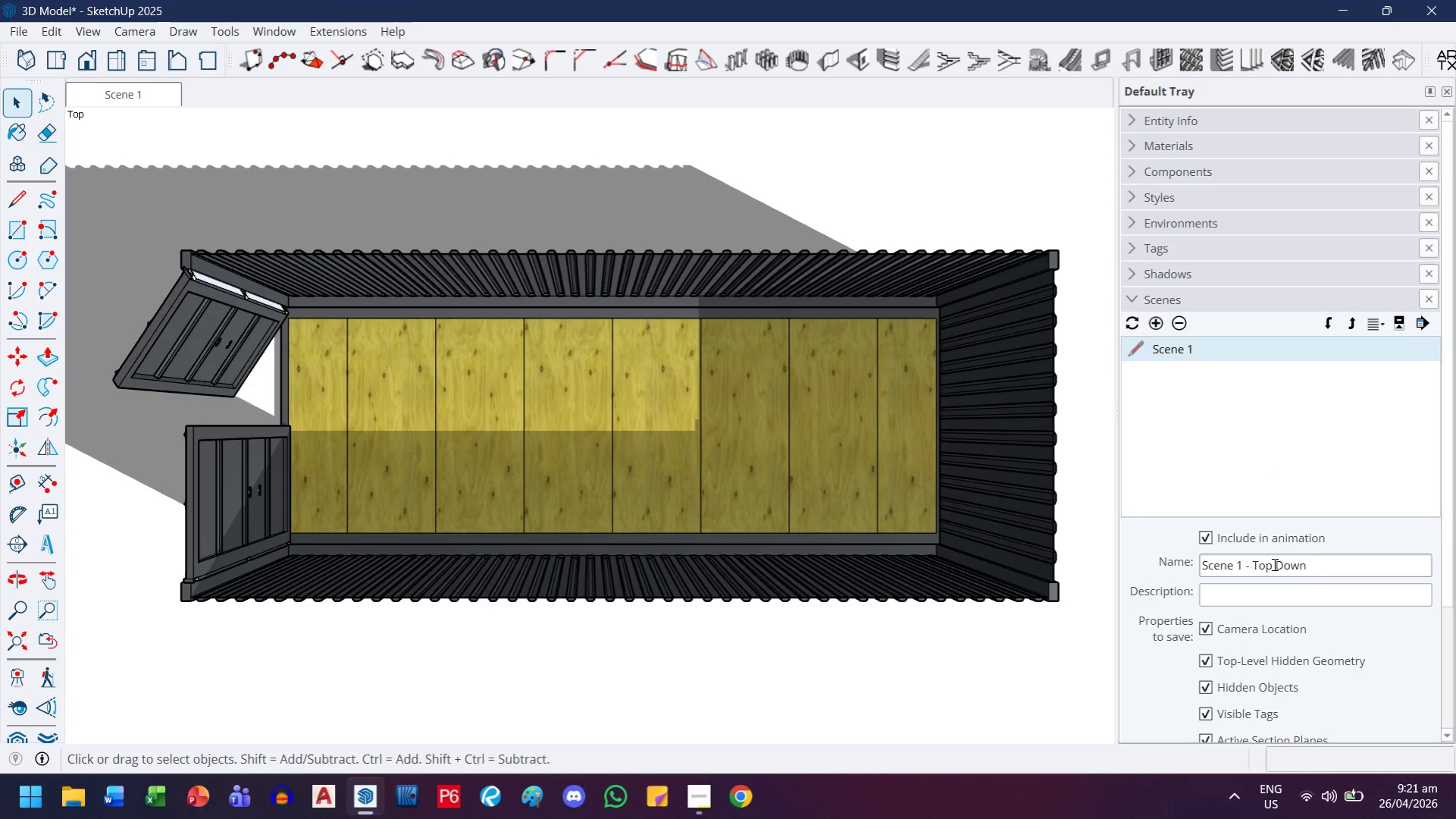 
key(Enter)
 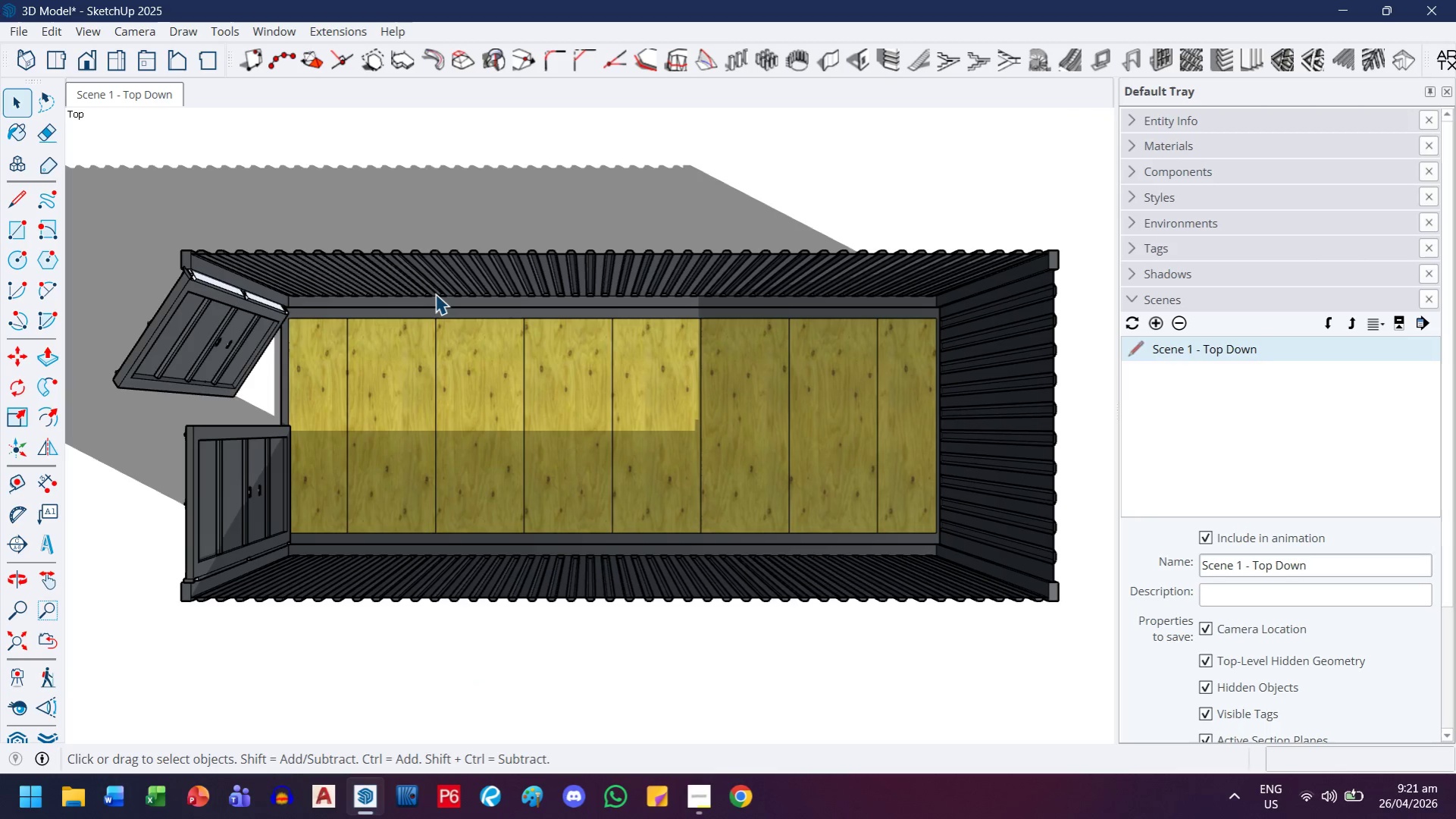 
wait(8.11)
 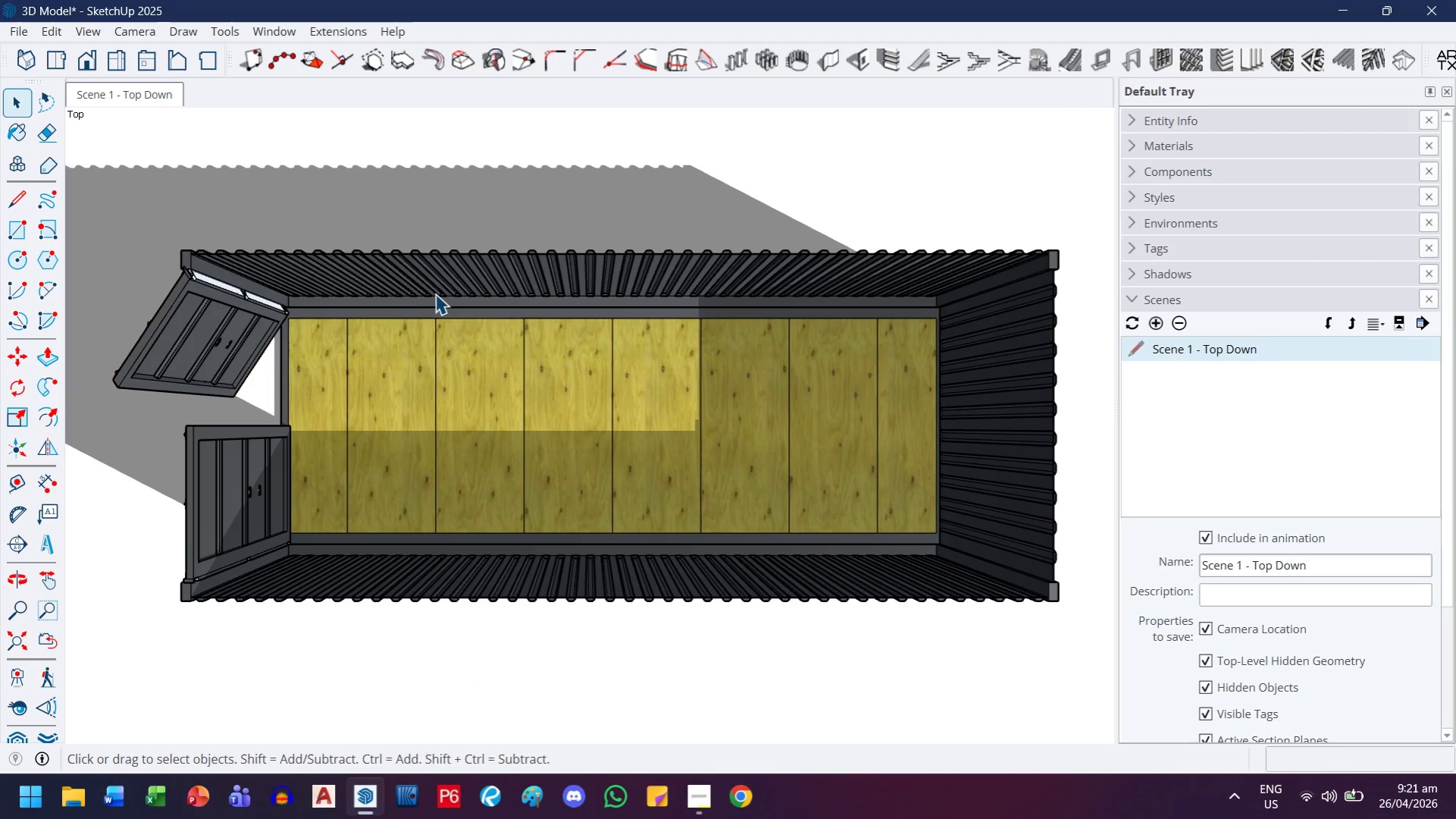 
right_click([475, 32])
 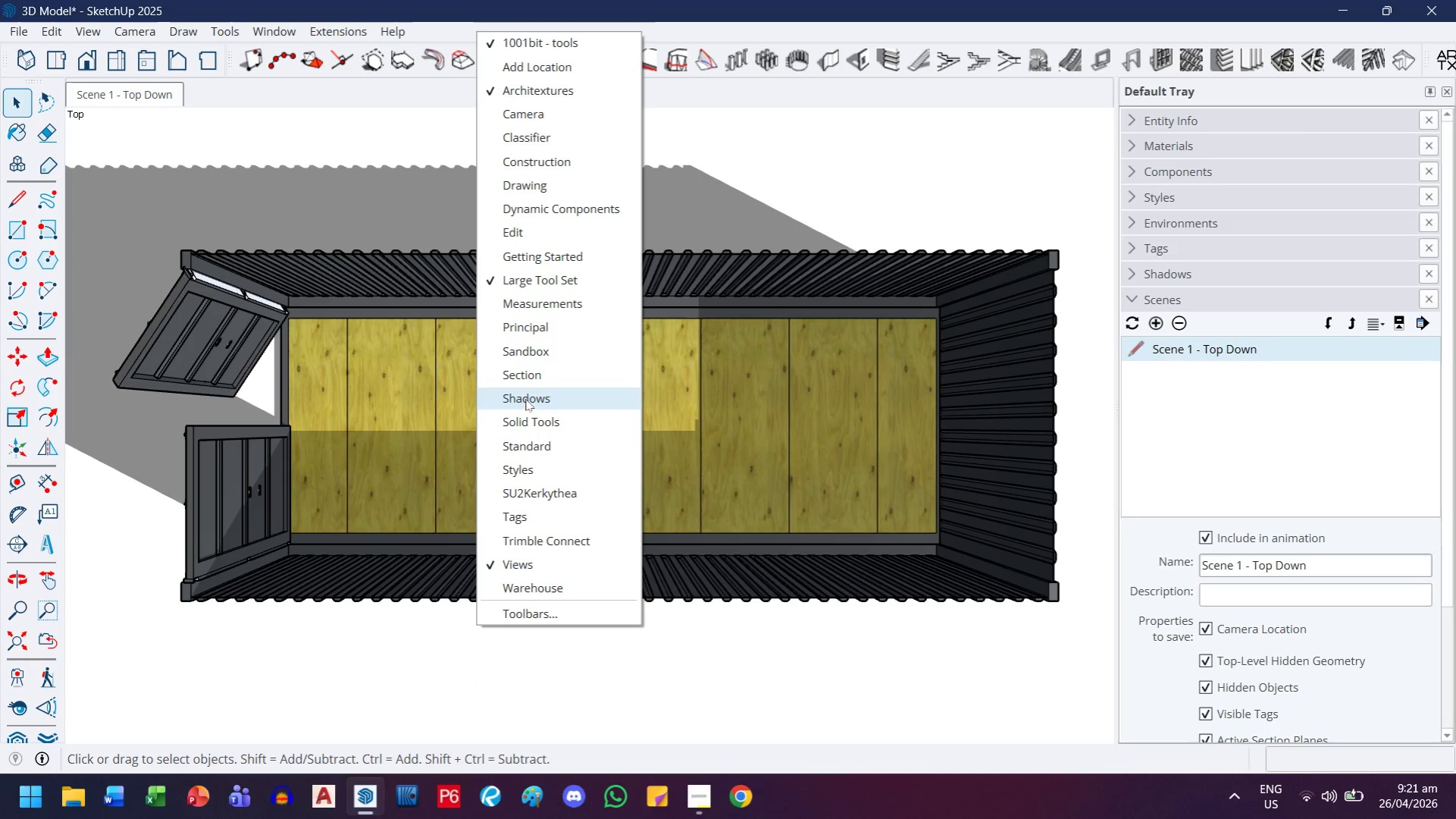 
left_click([102, 33])
 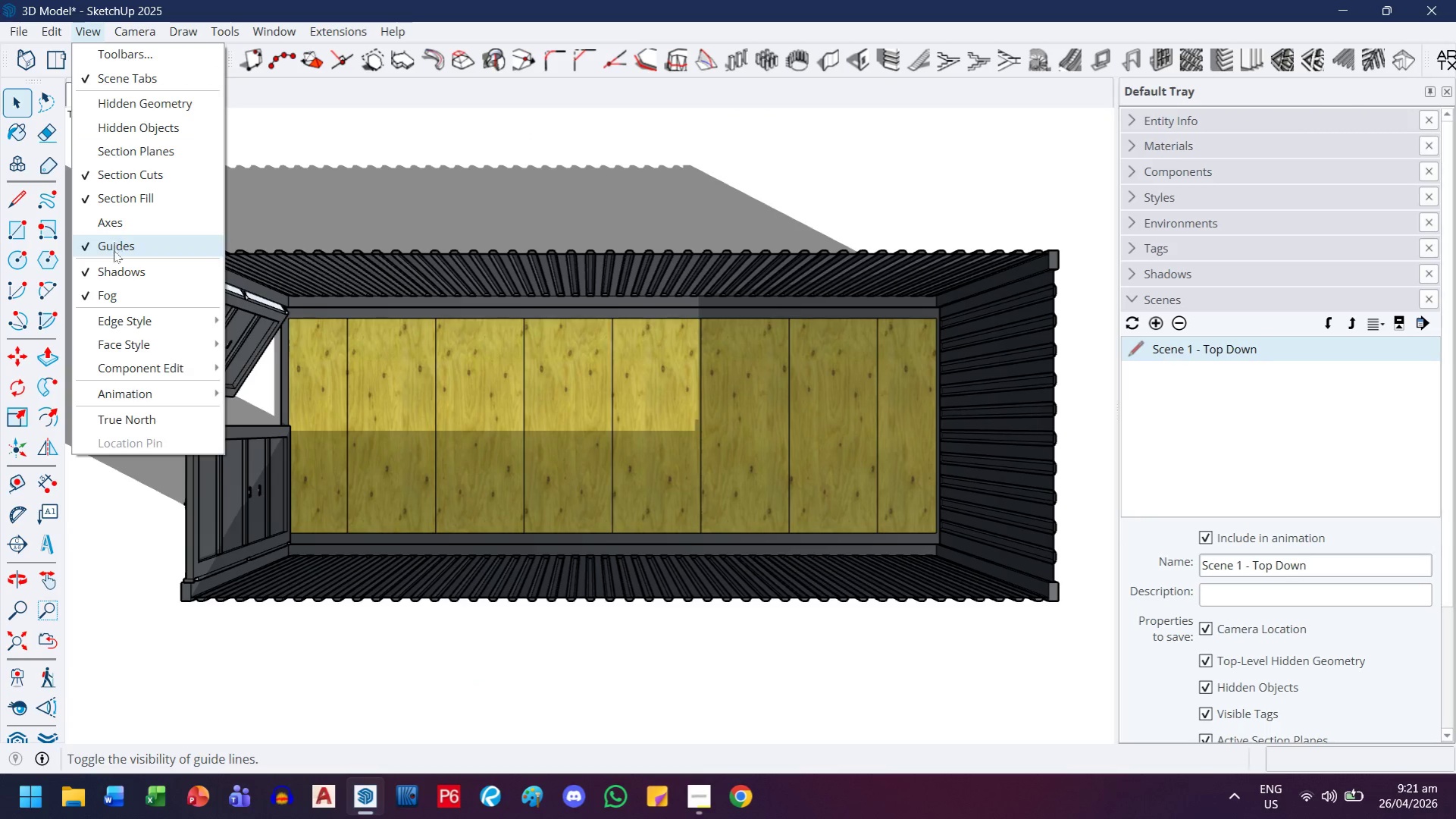 
left_click([111, 265])
 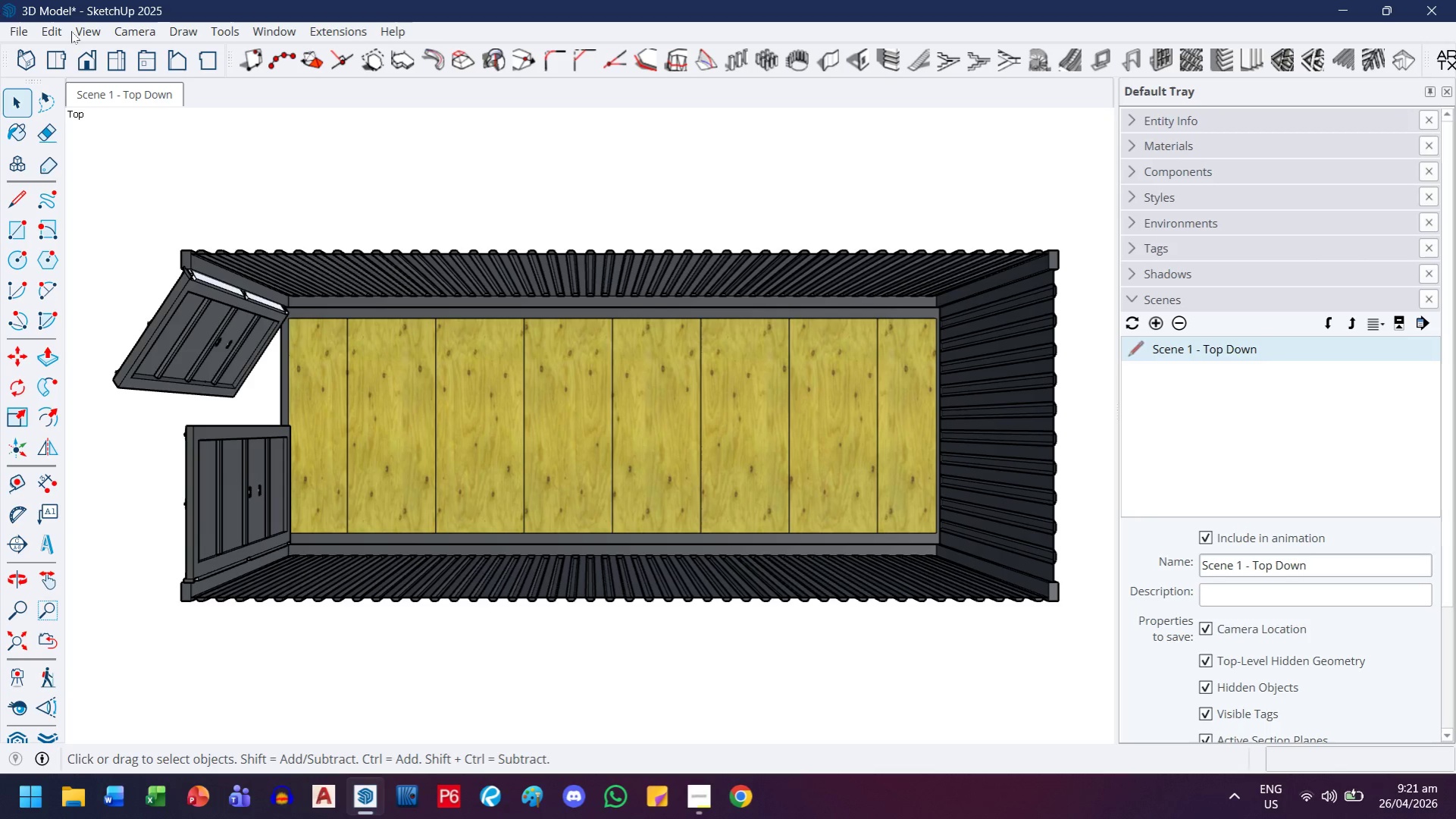 
left_click([84, 31])
 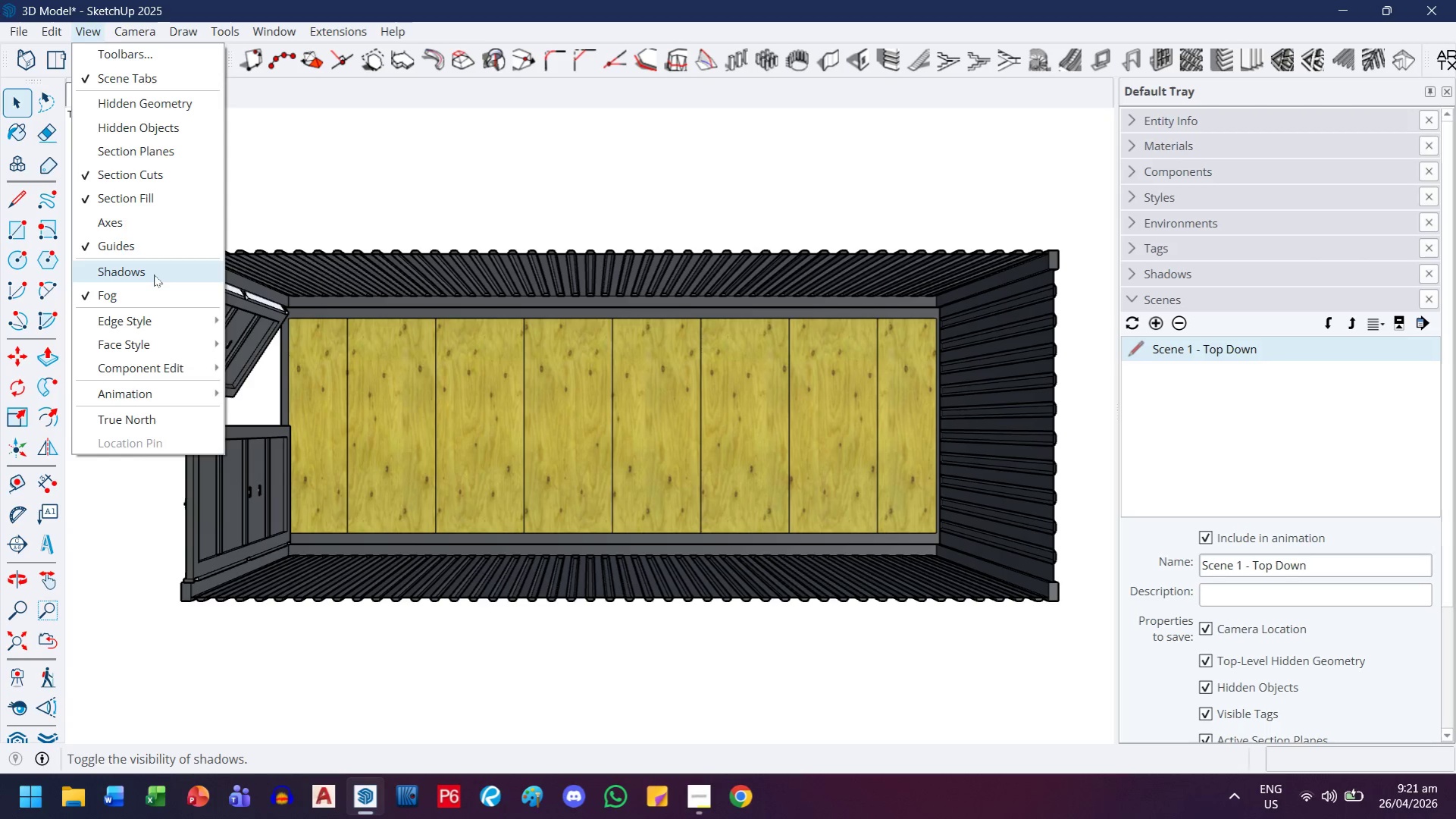 
left_click([149, 290])
 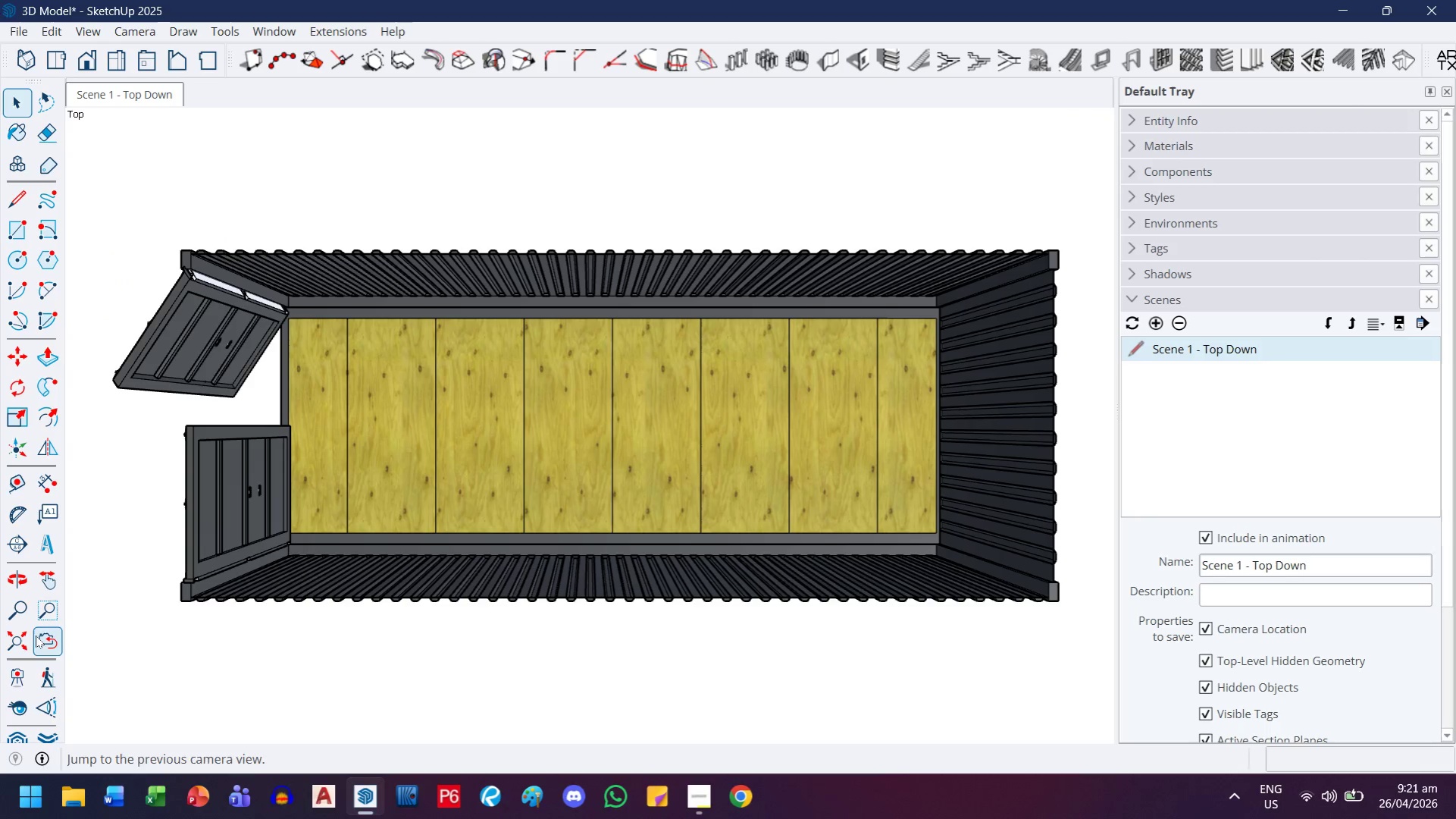 
left_click([18, 648])
 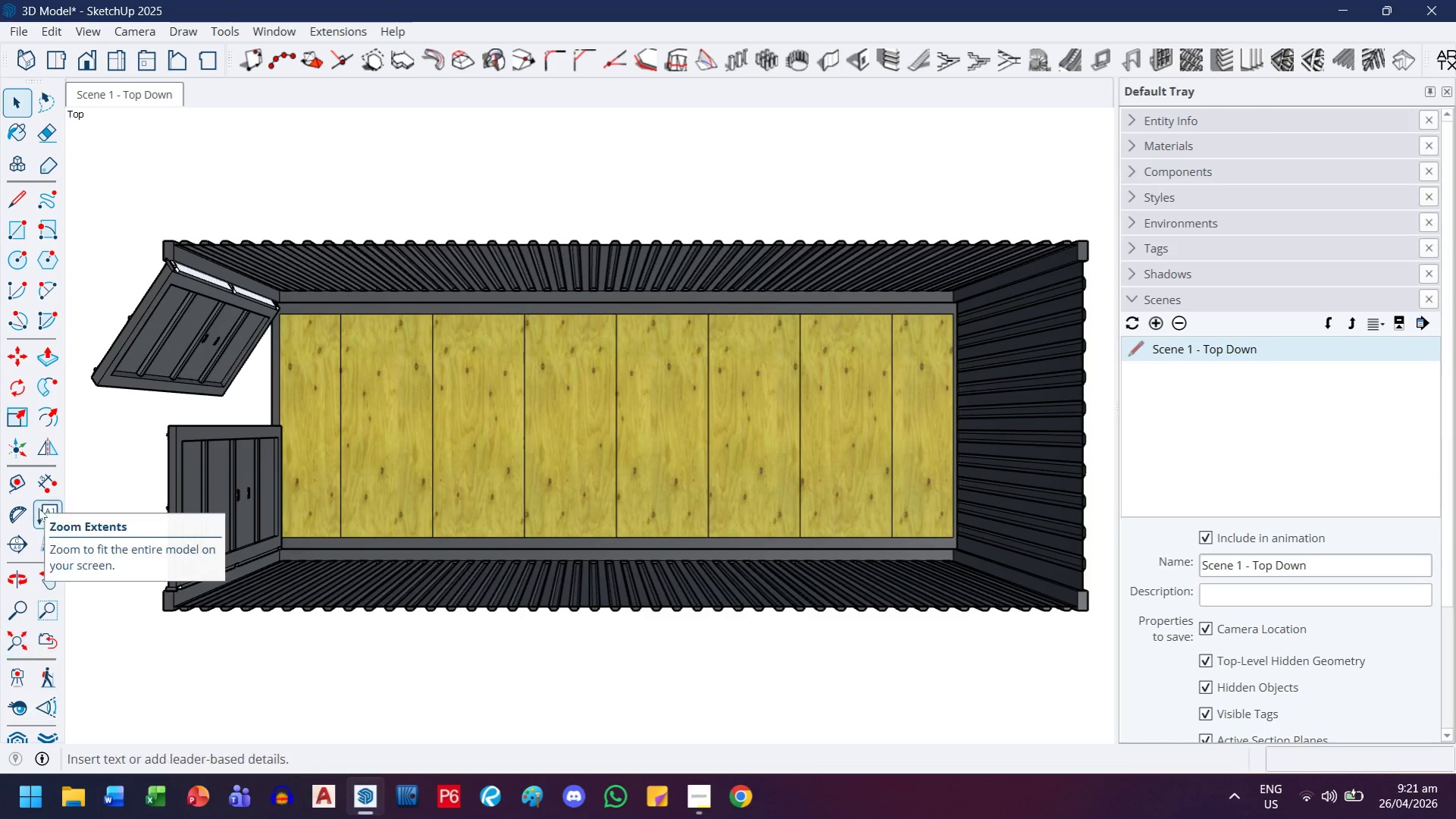 
left_click_drag(start_coordinate=[619, 491], to_coordinate=[622, 485])
 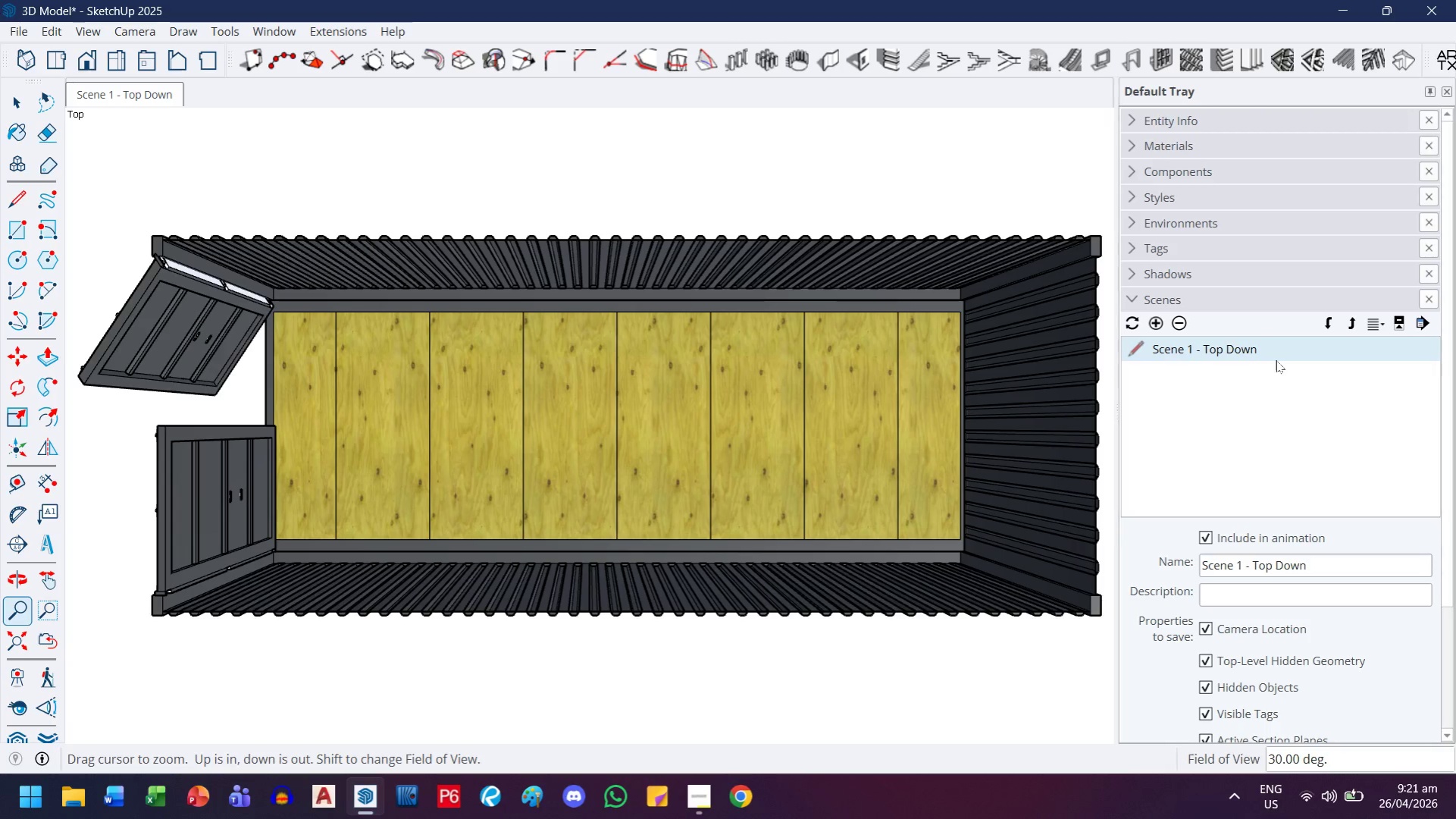 
right_click([1279, 356])
 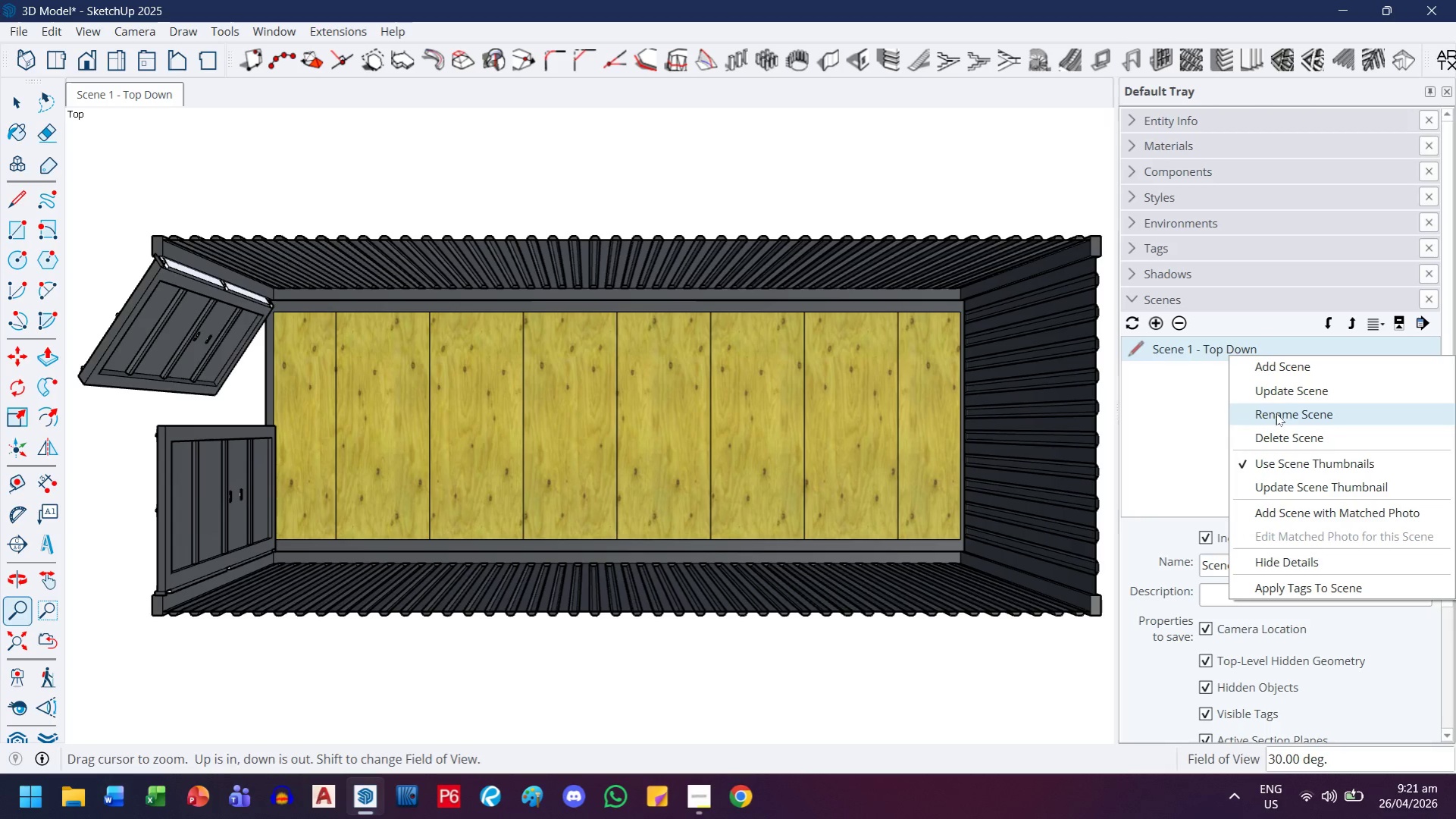 
left_click([1288, 392])
 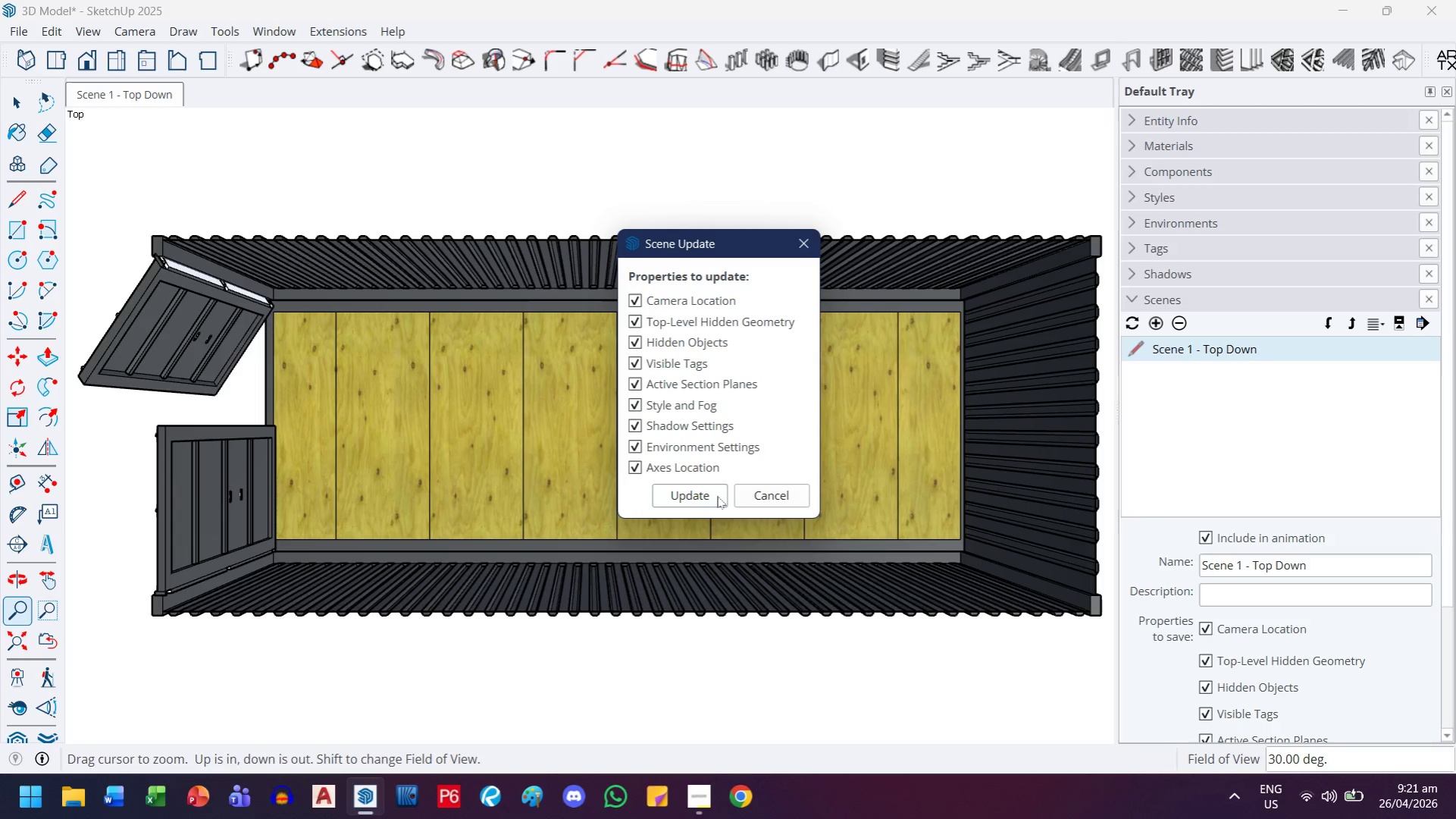 
left_click([700, 497])
 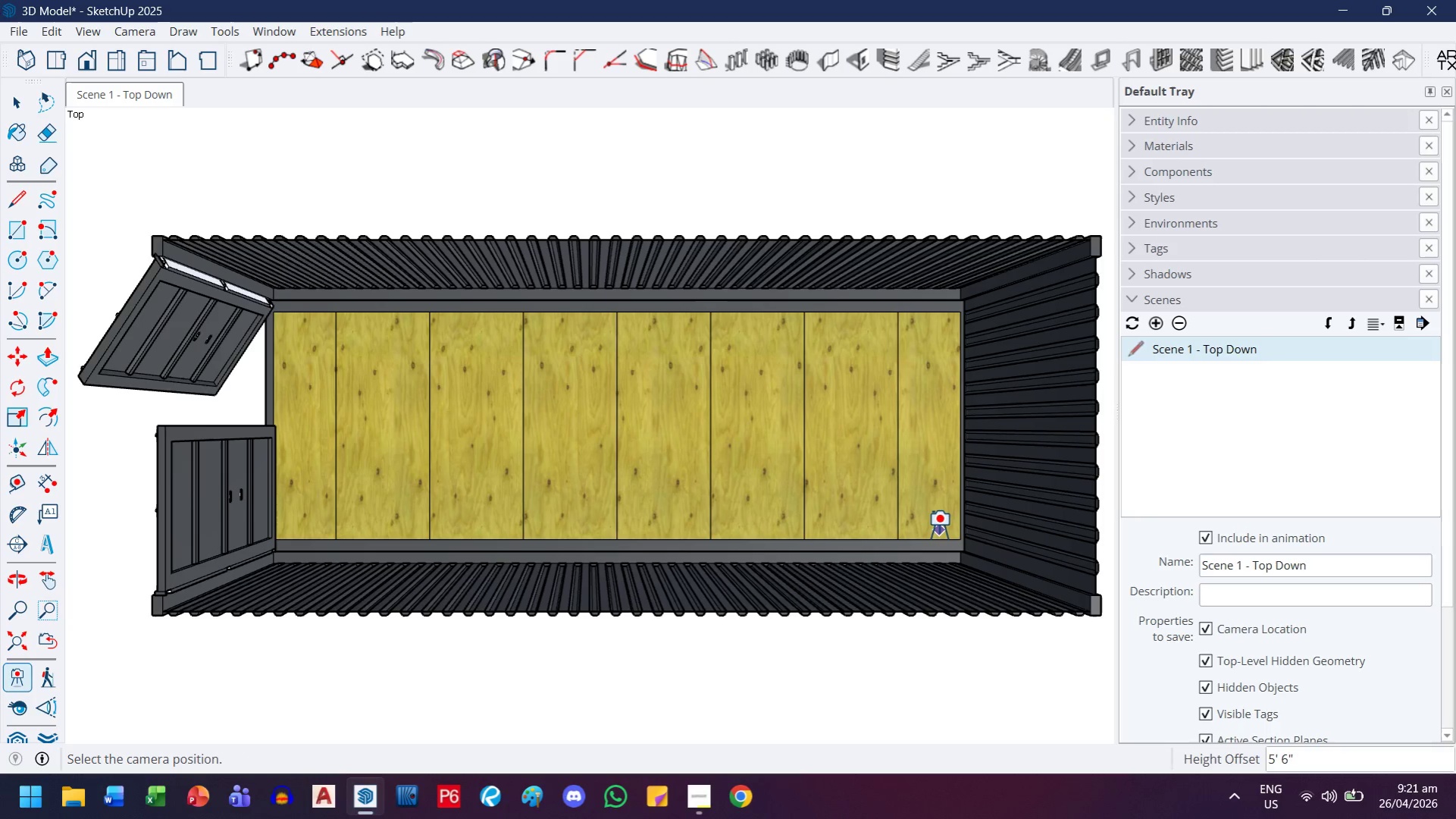 
wait(19.48)
 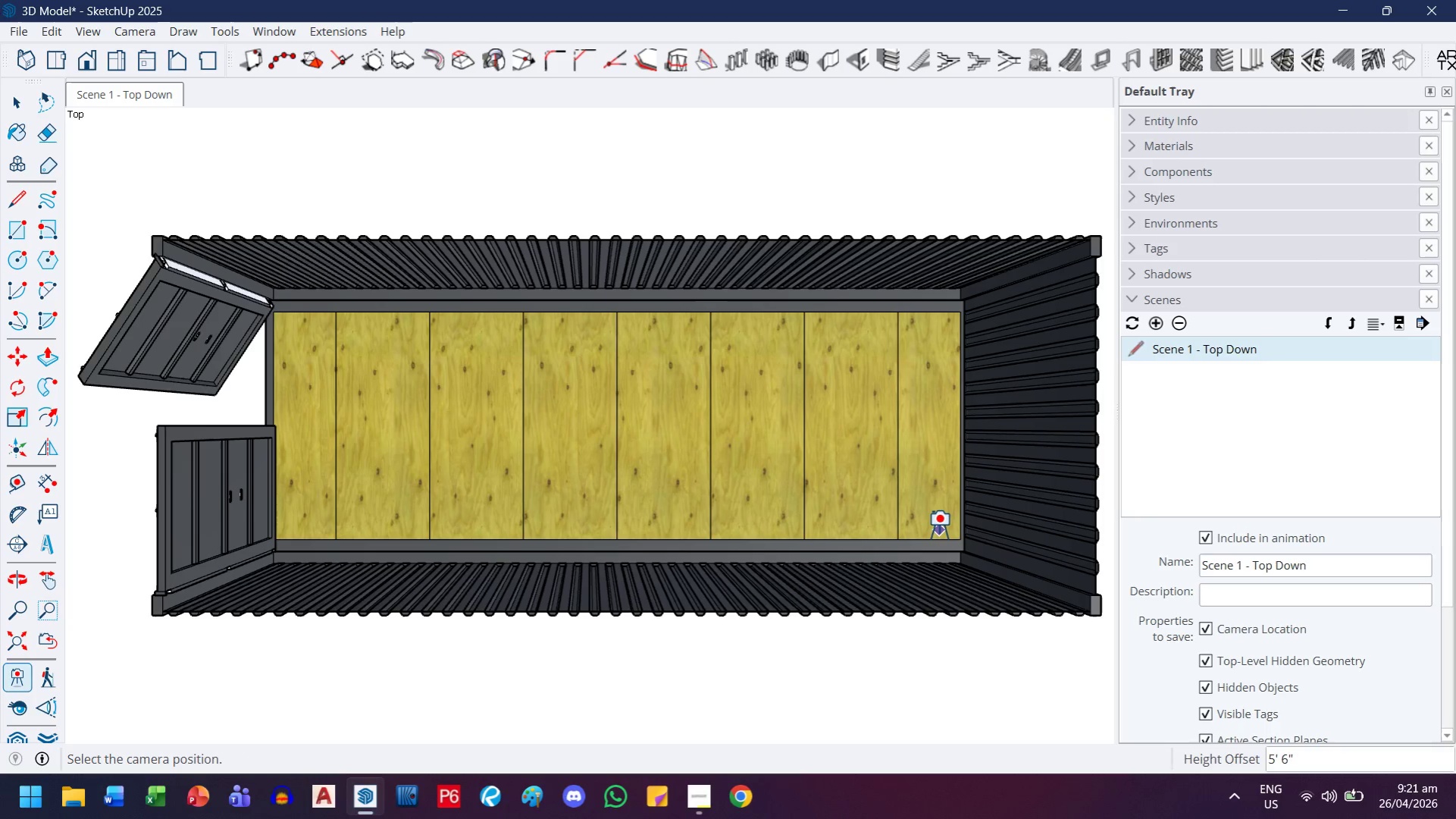 
left_click_drag(start_coordinate=[938, 531], to_coordinate=[911, 532])
 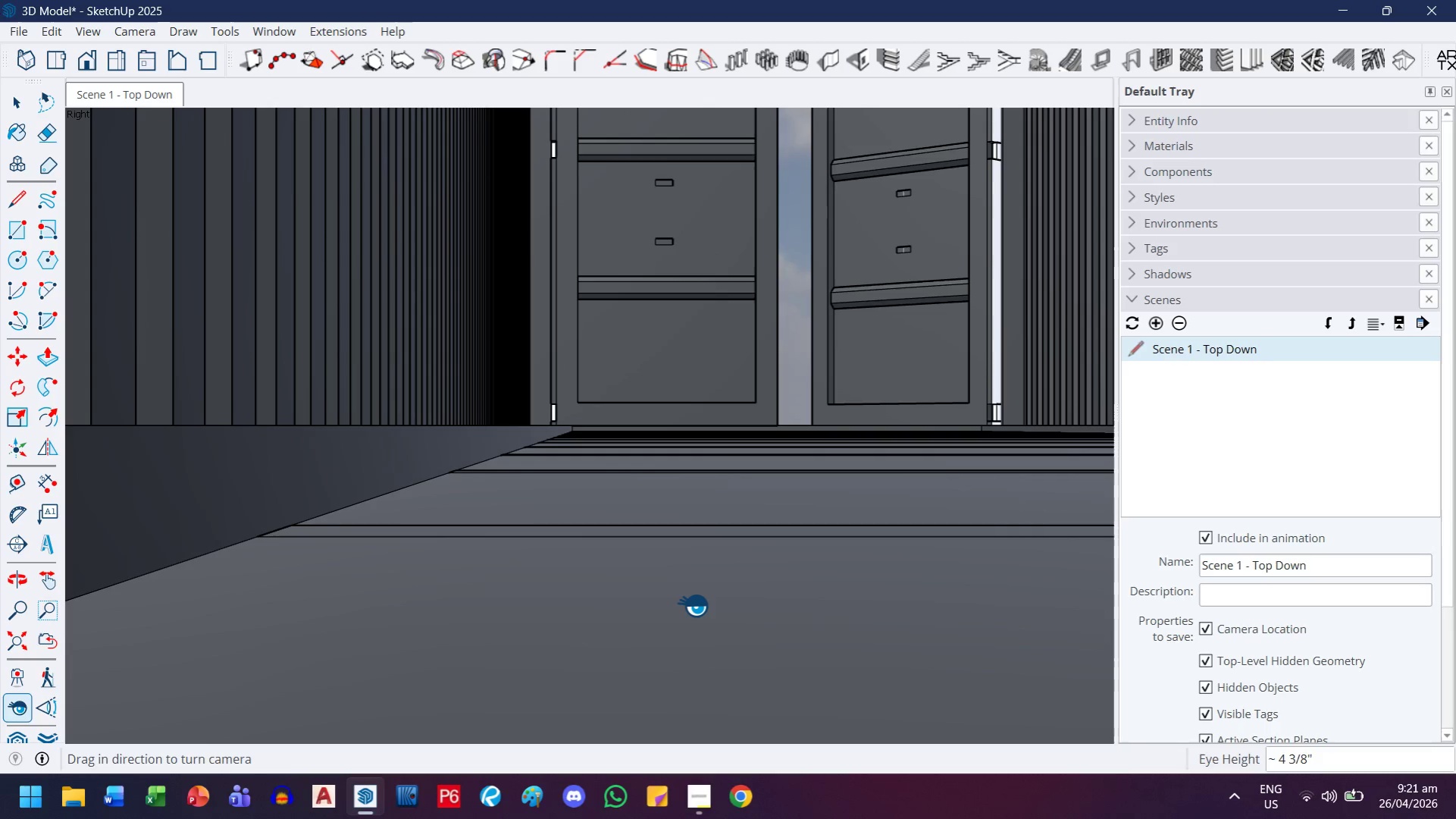 
key(5)
 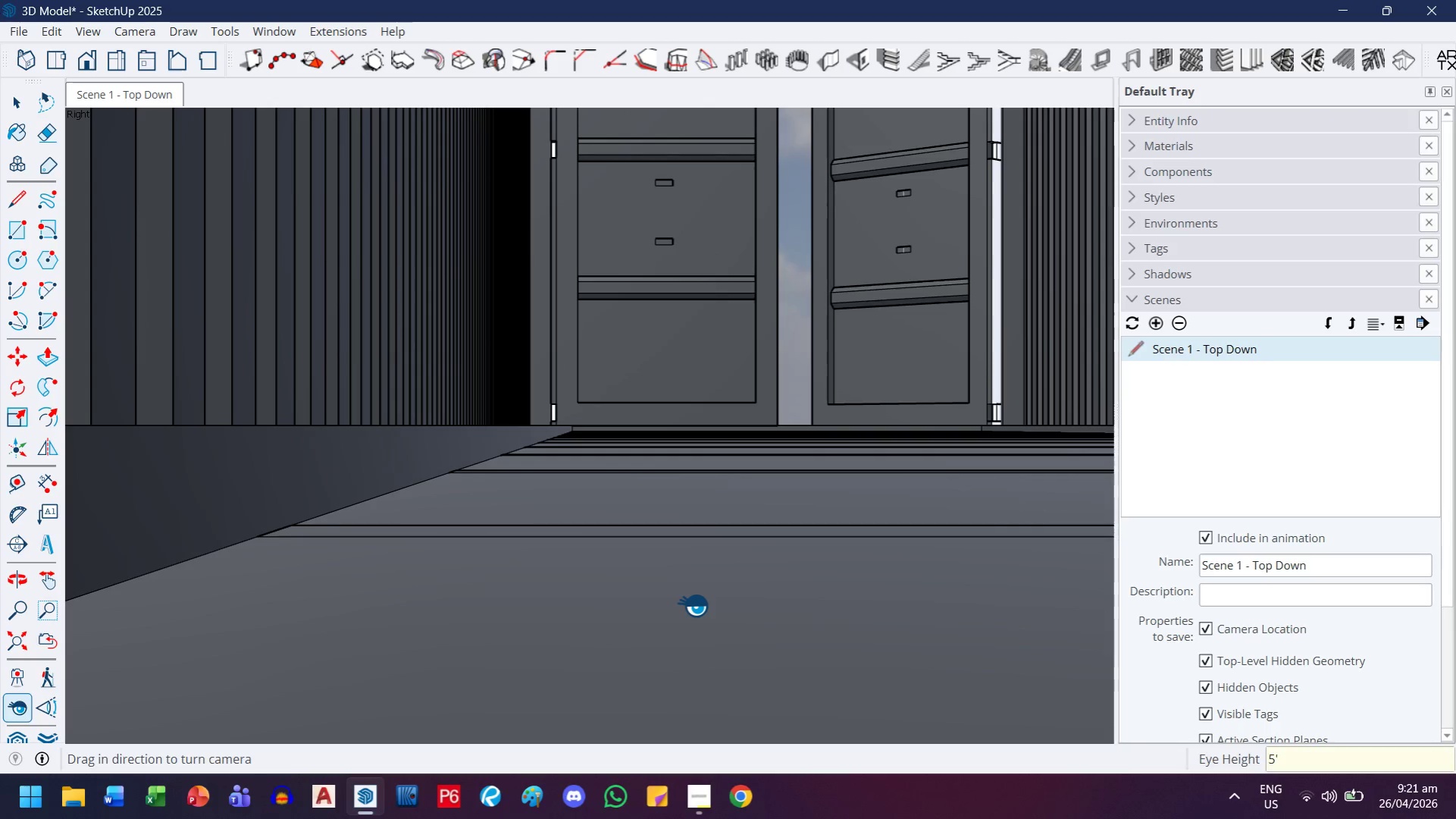 
key(Quote)
 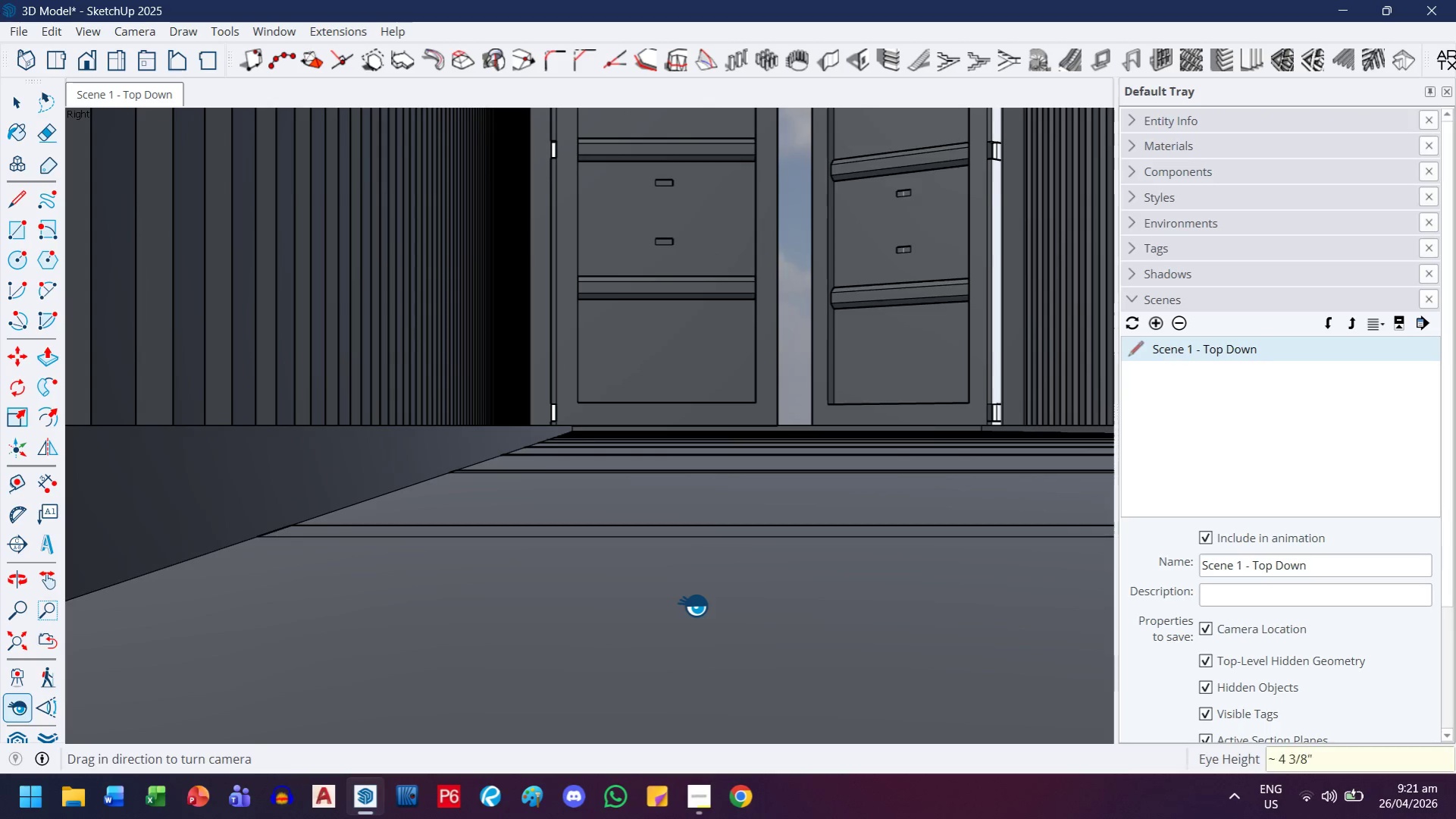 
key(Enter)
 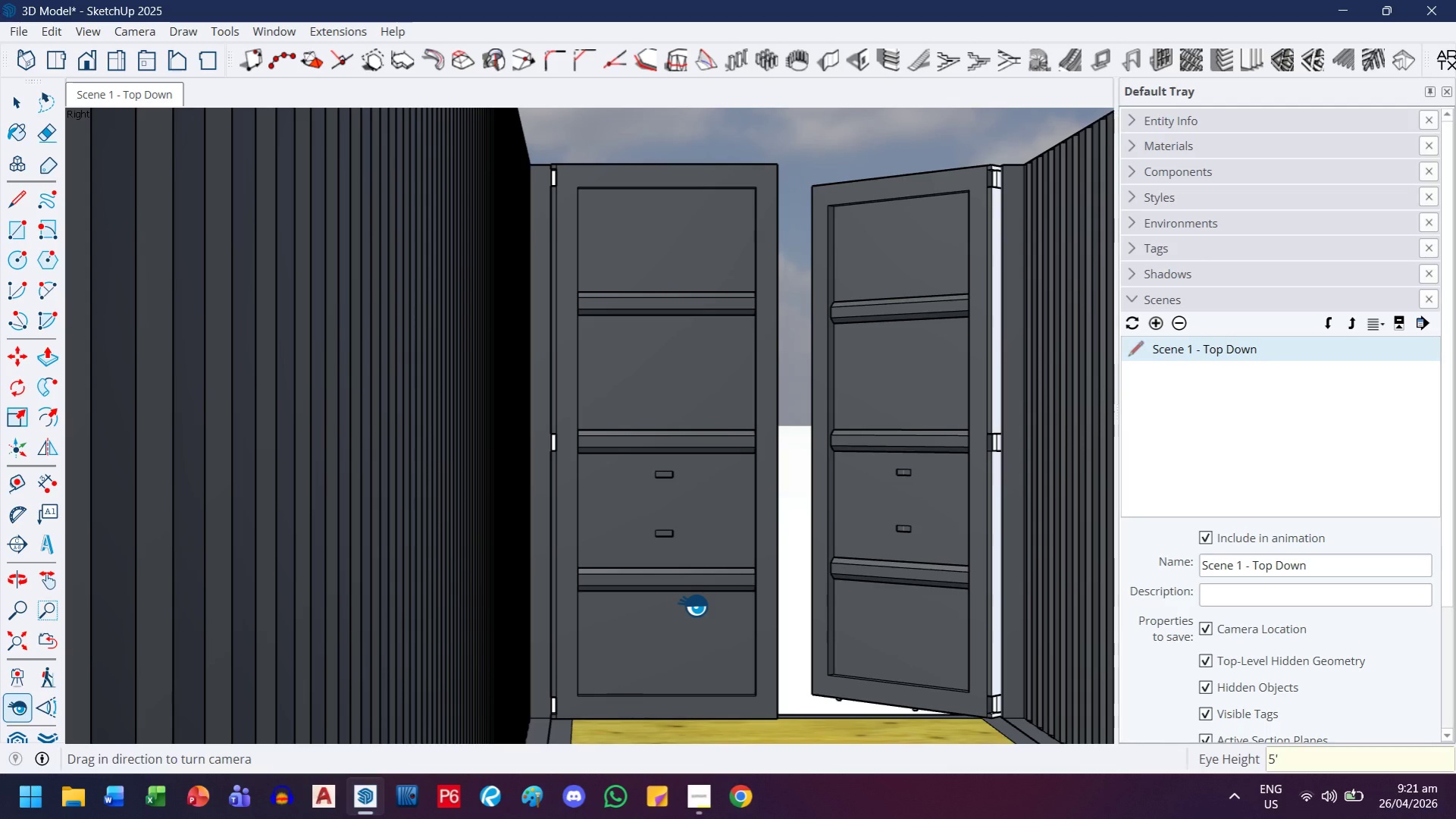 
key(H)
 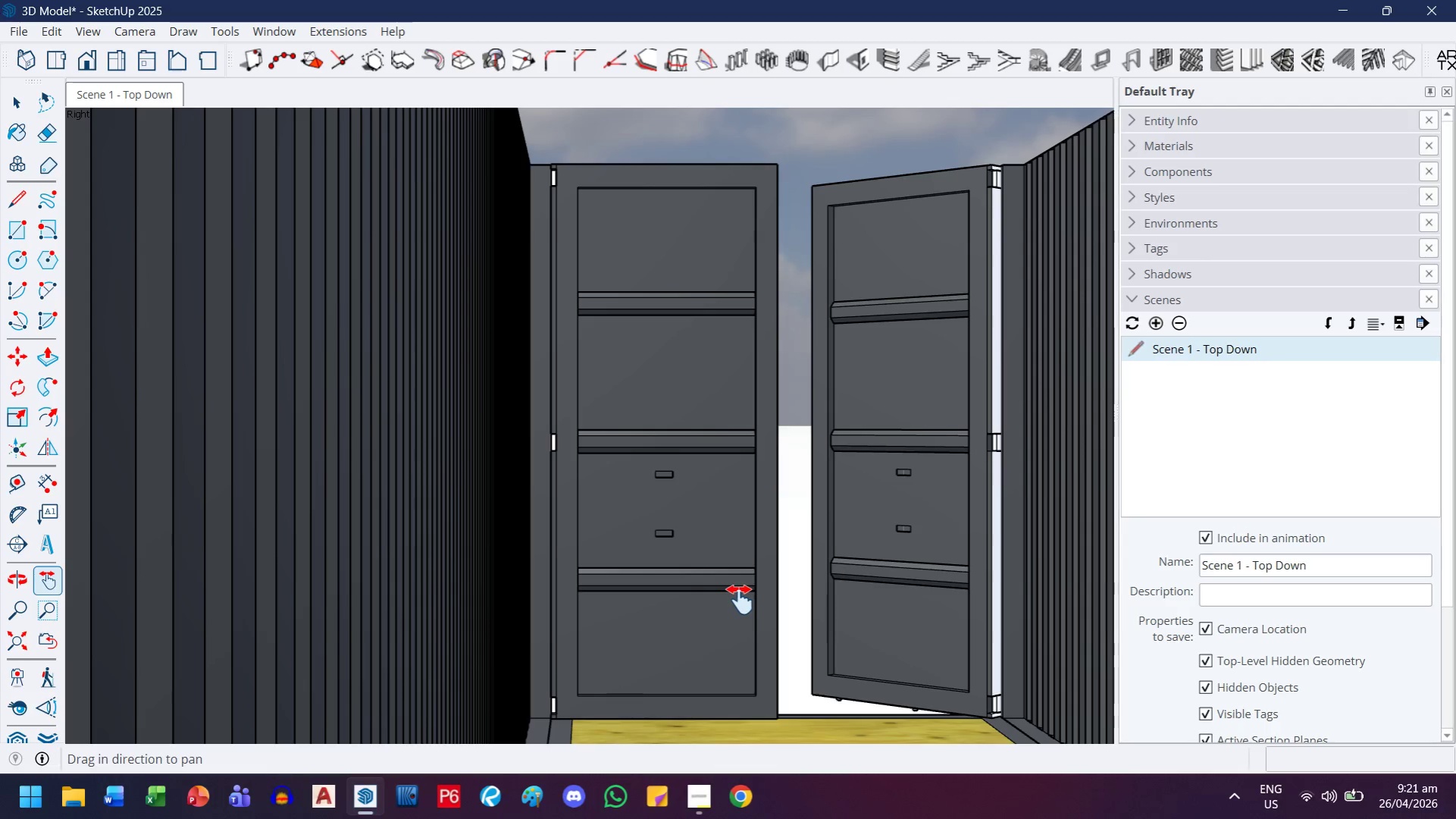 
left_click_drag(start_coordinate=[740, 600], to_coordinate=[722, 583])
 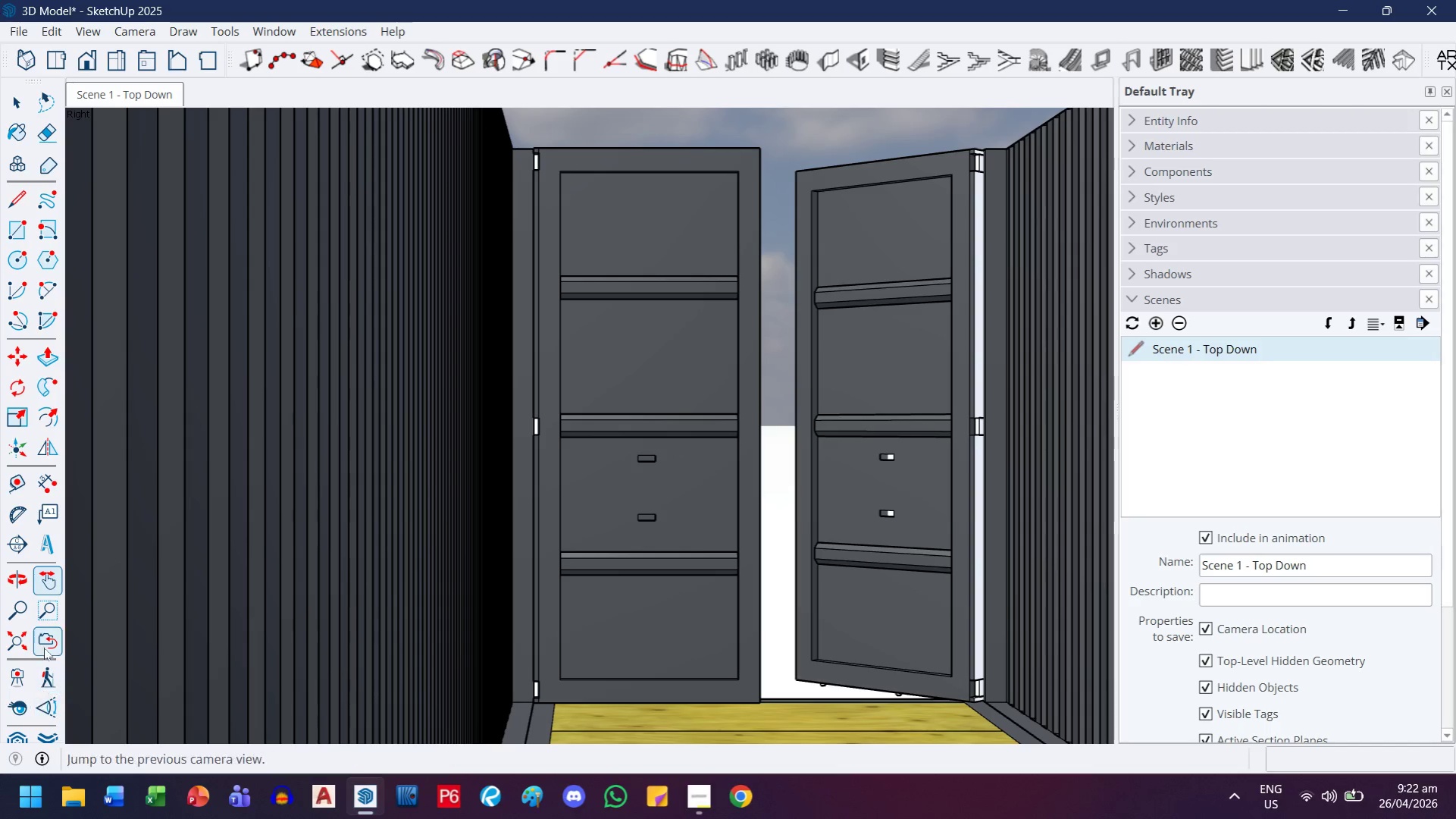 
left_click([34, 610])
 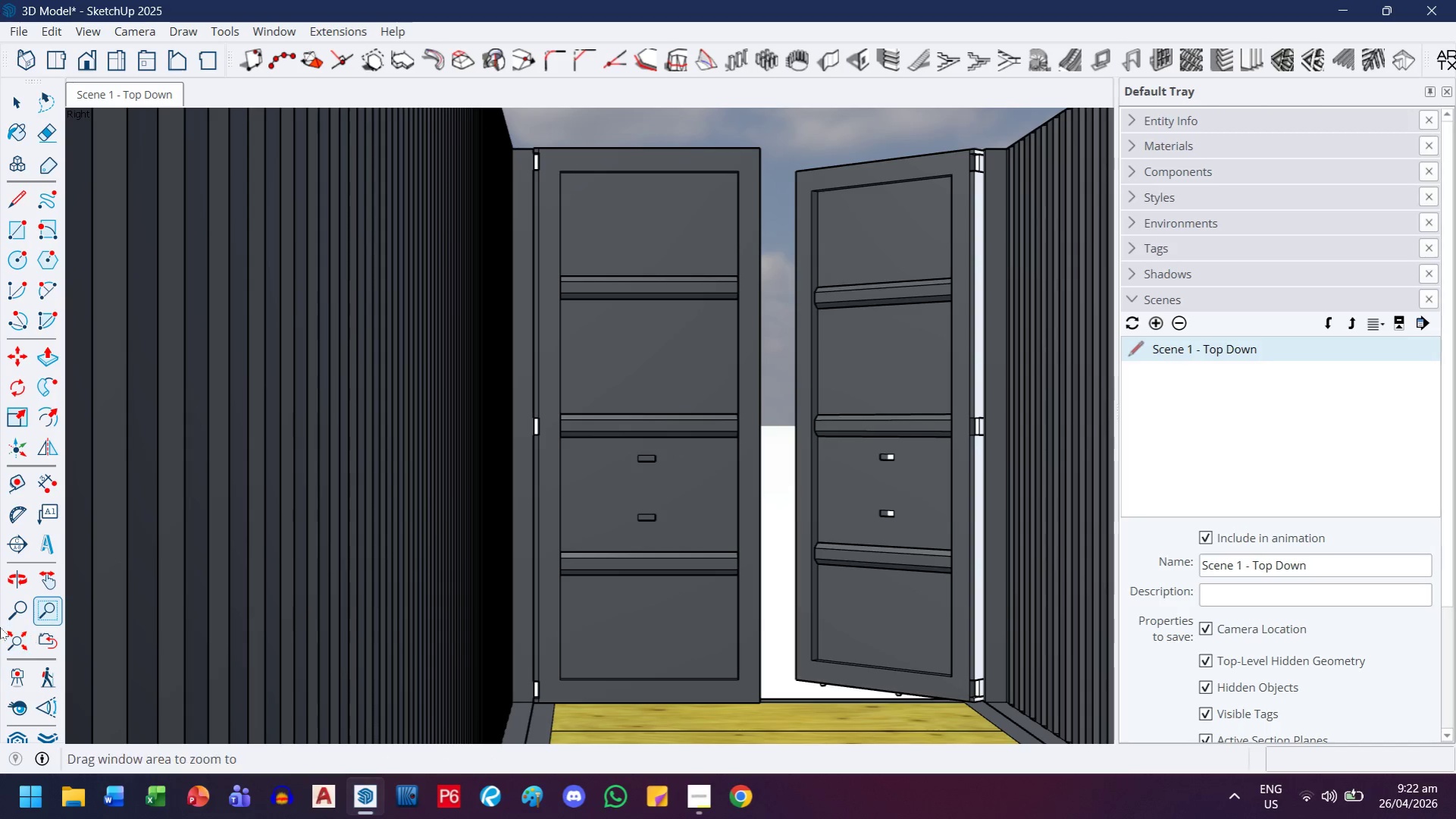 
left_click([5, 615])
 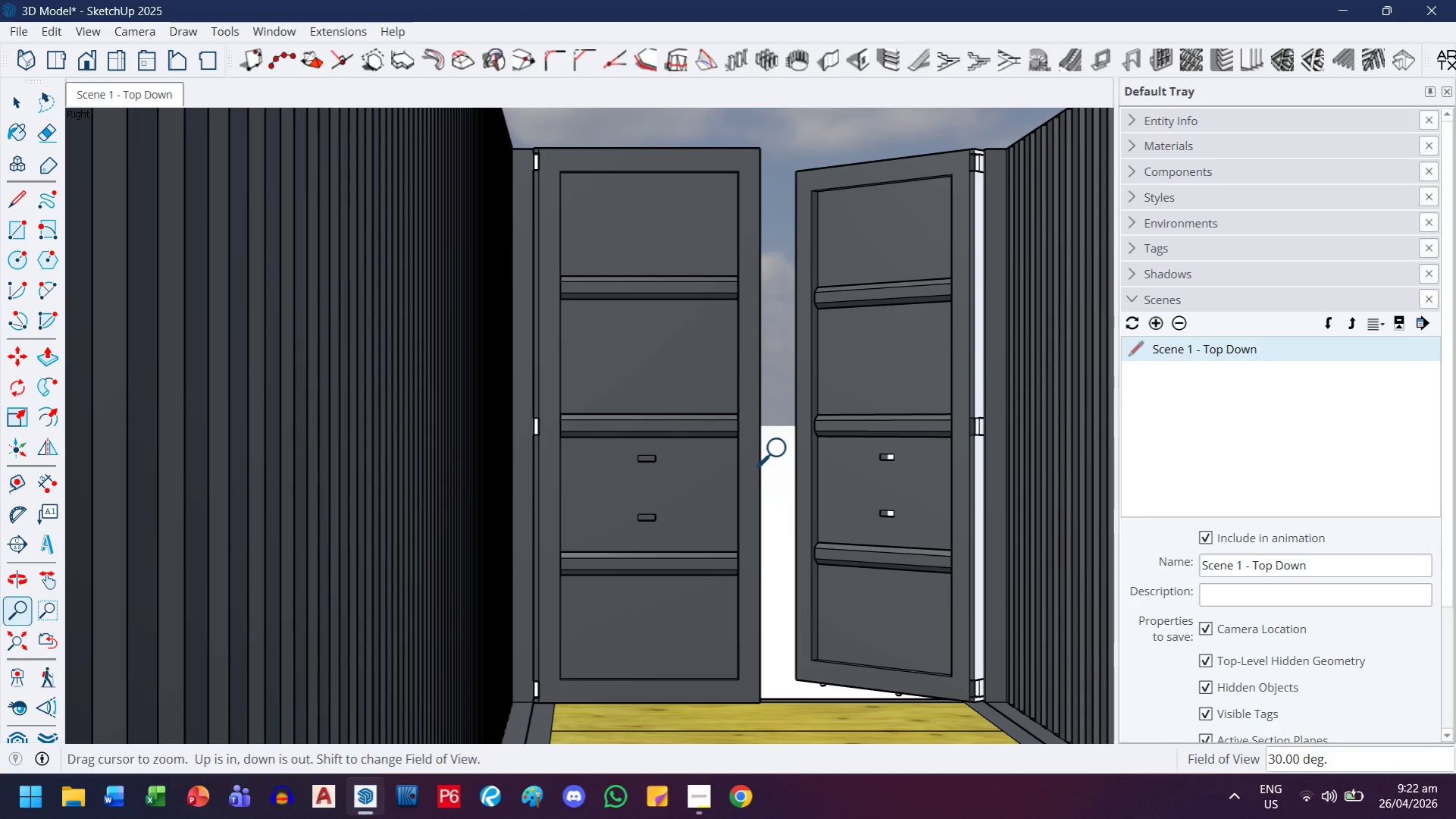 
left_click_drag(start_coordinate=[782, 449], to_coordinate=[787, 450])
 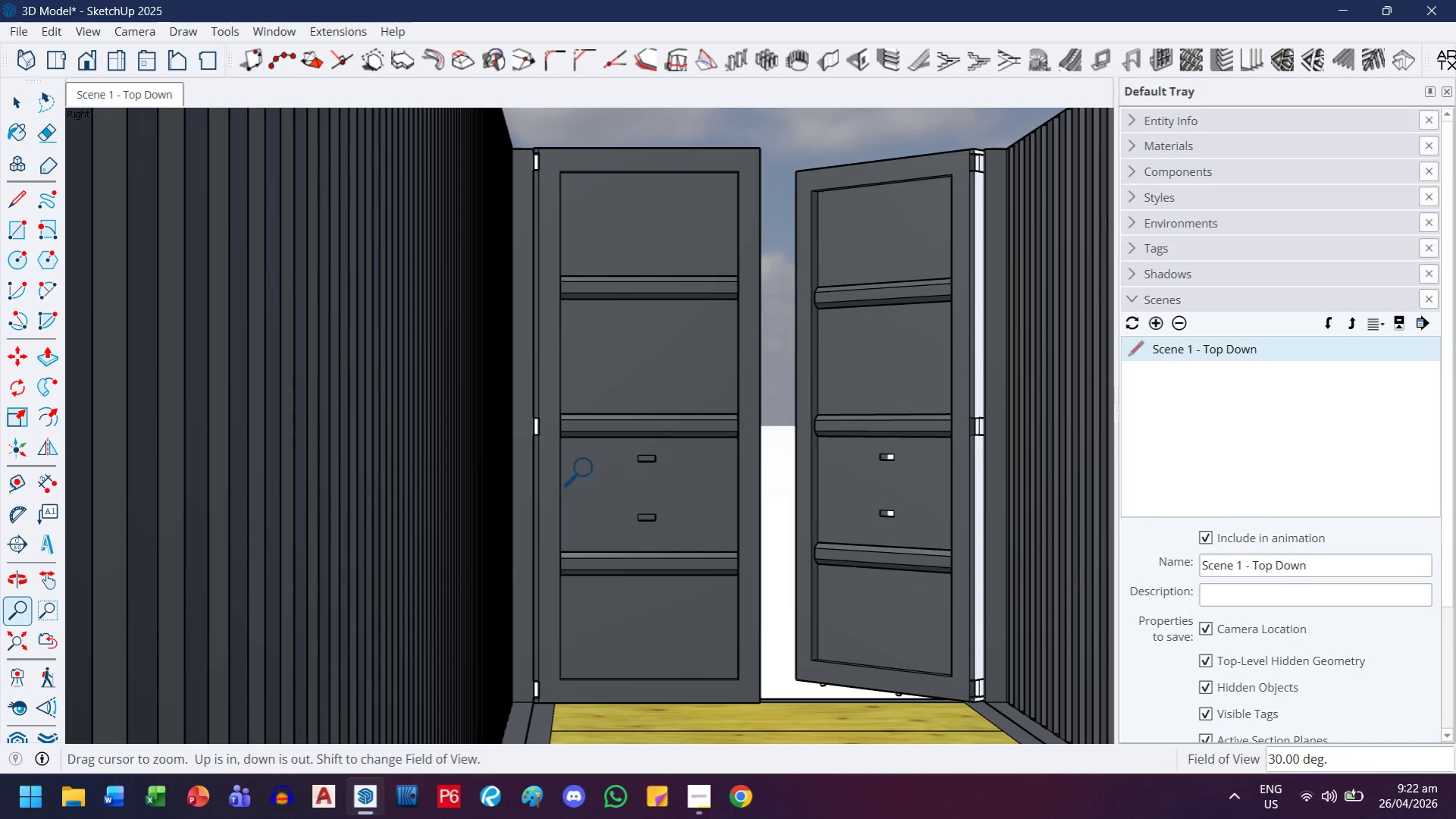 
left_click_drag(start_coordinate=[662, 438], to_coordinate=[653, 450])
 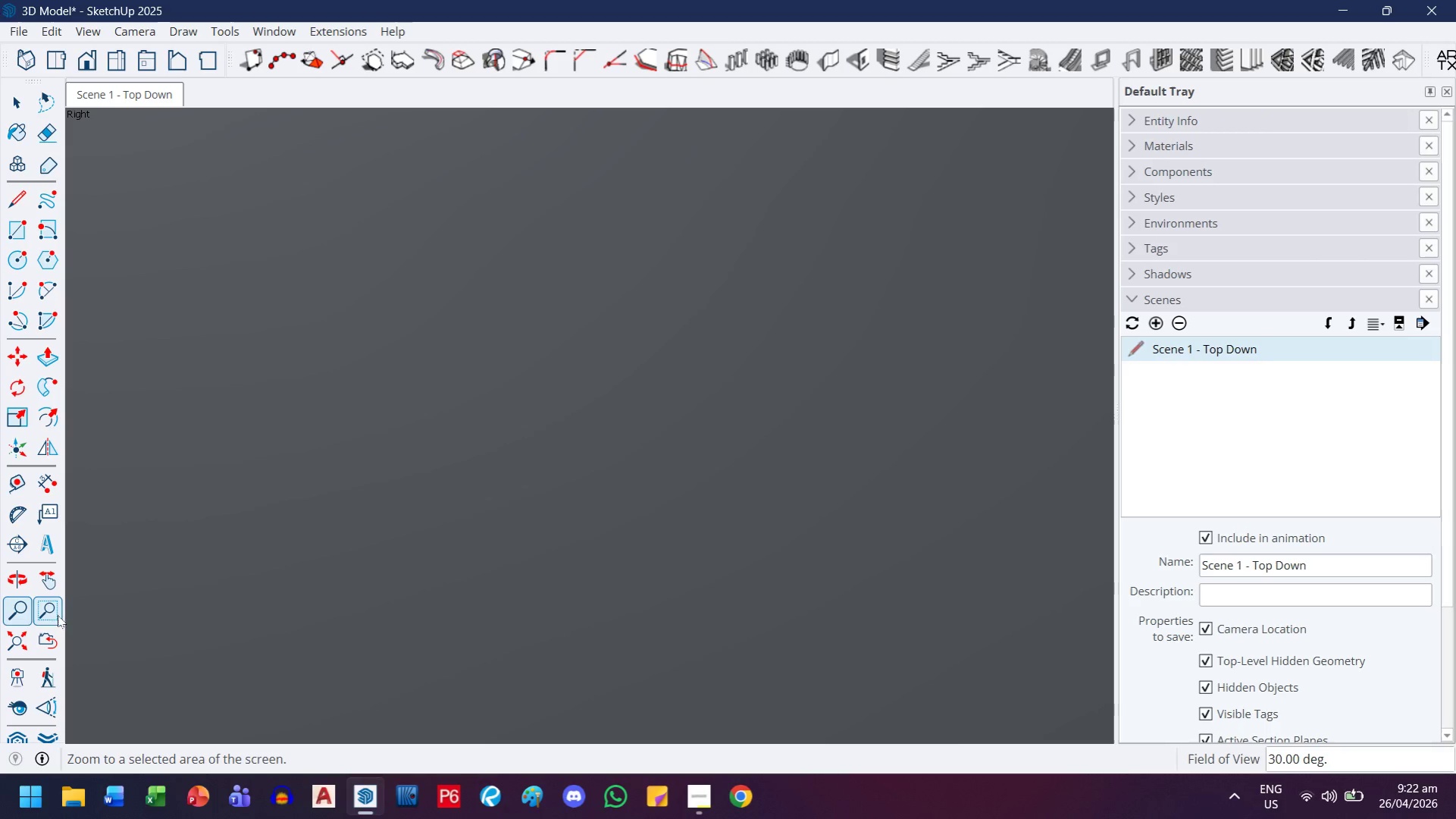 
left_click([59, 609])
 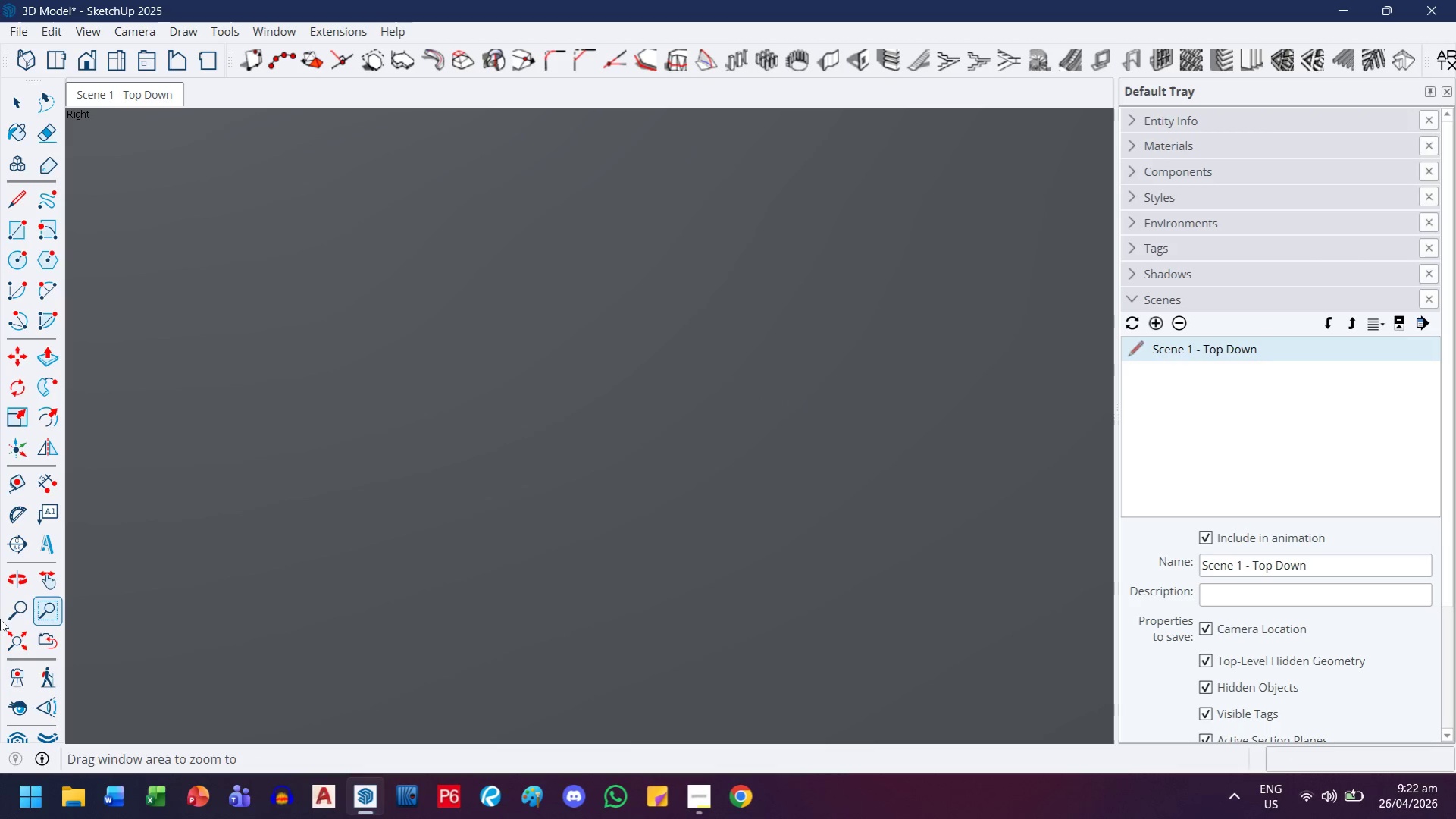 
left_click([11, 607])
 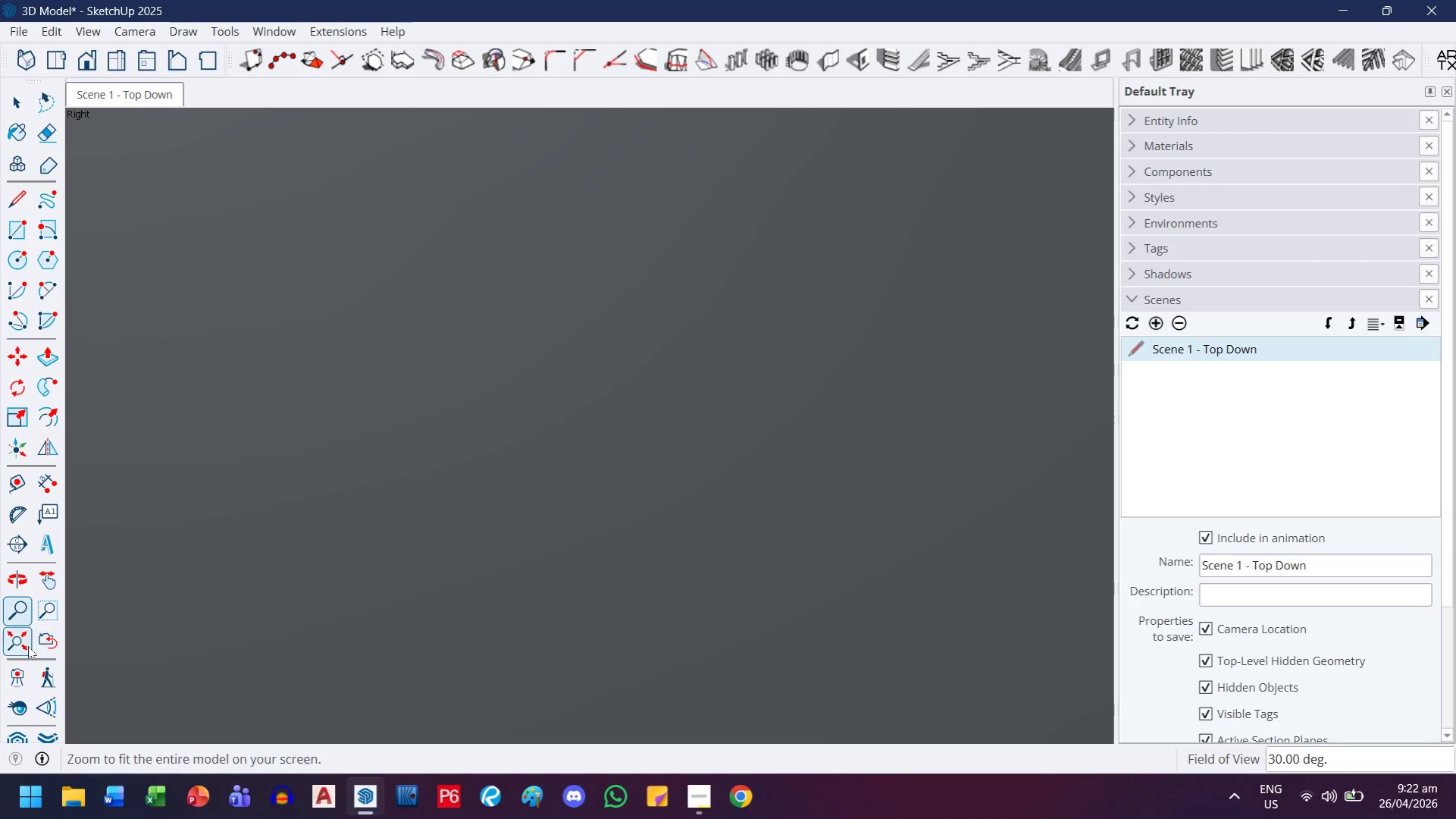 
left_click([36, 642])
 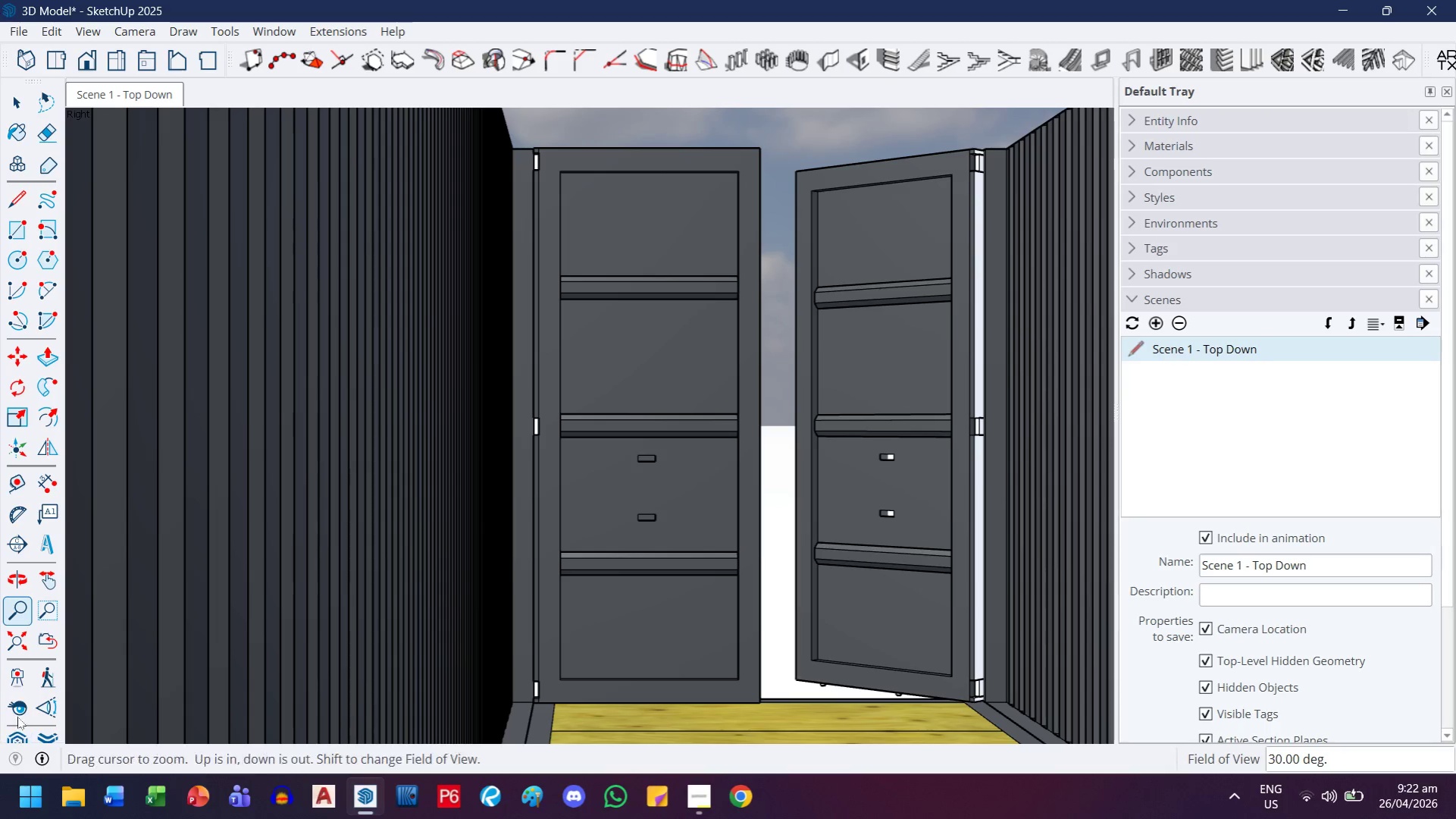 
left_click_drag(start_coordinate=[794, 513], to_coordinate=[919, 516])
 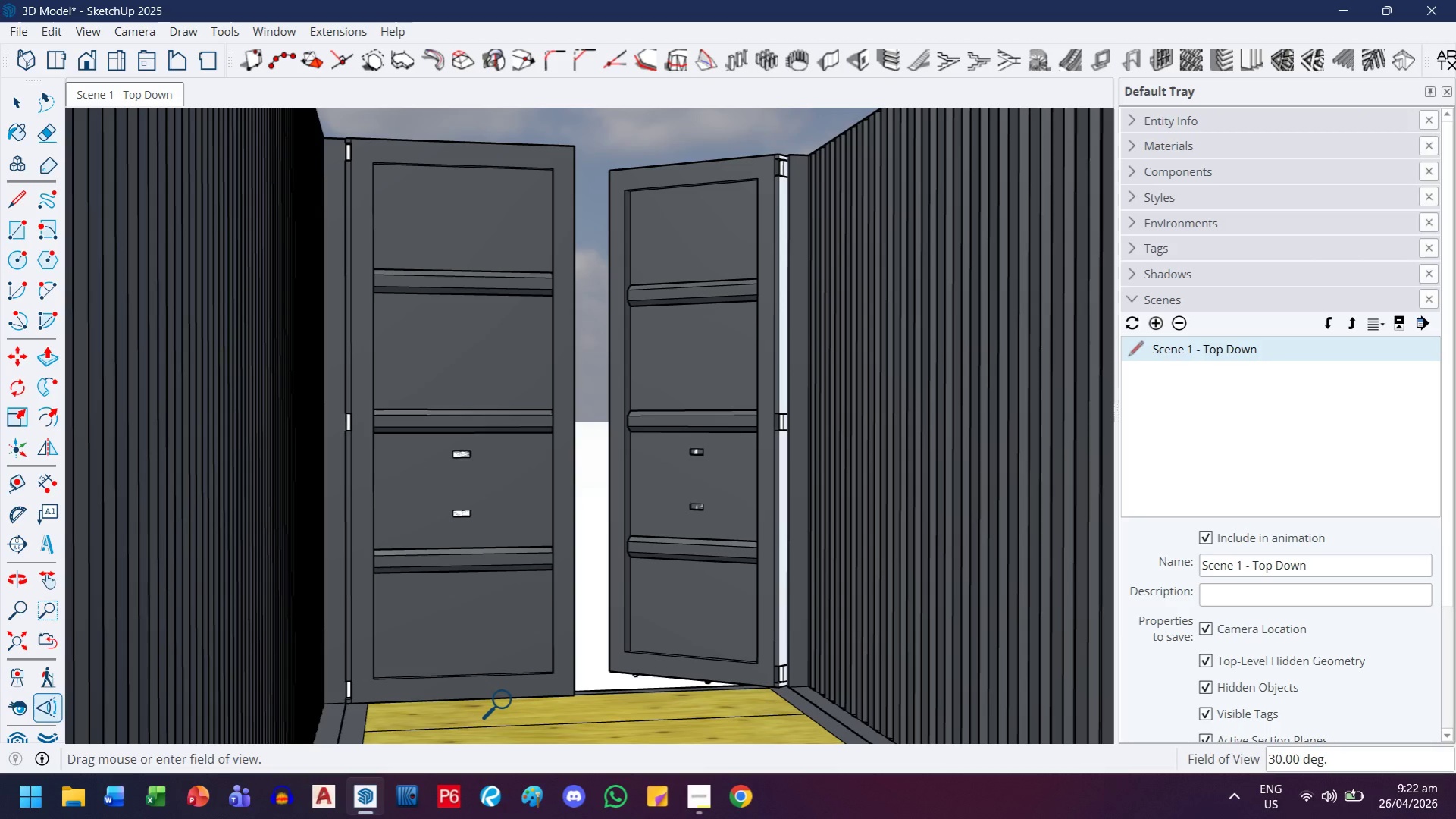 
type(30)
 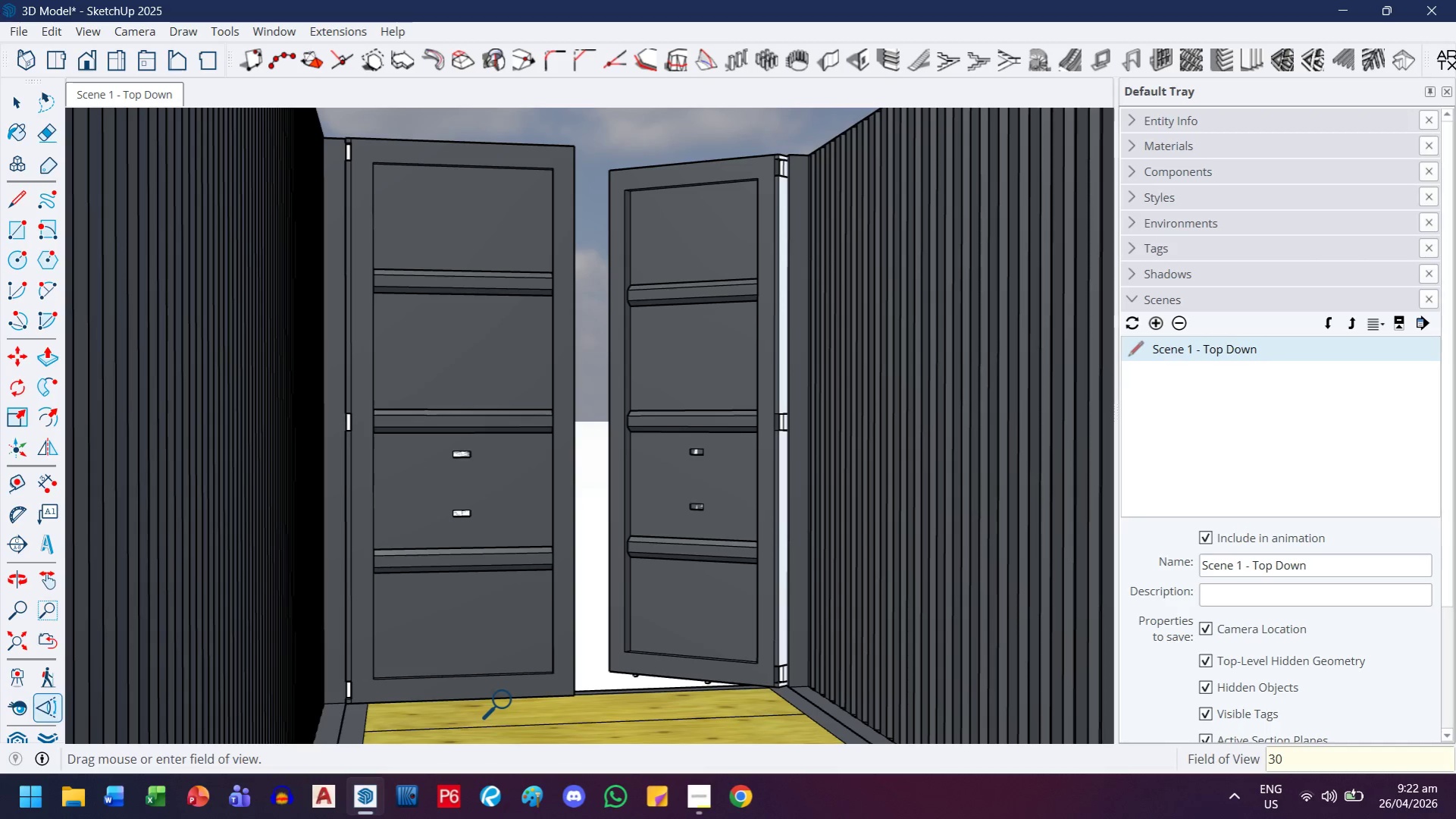 
key(Enter)
 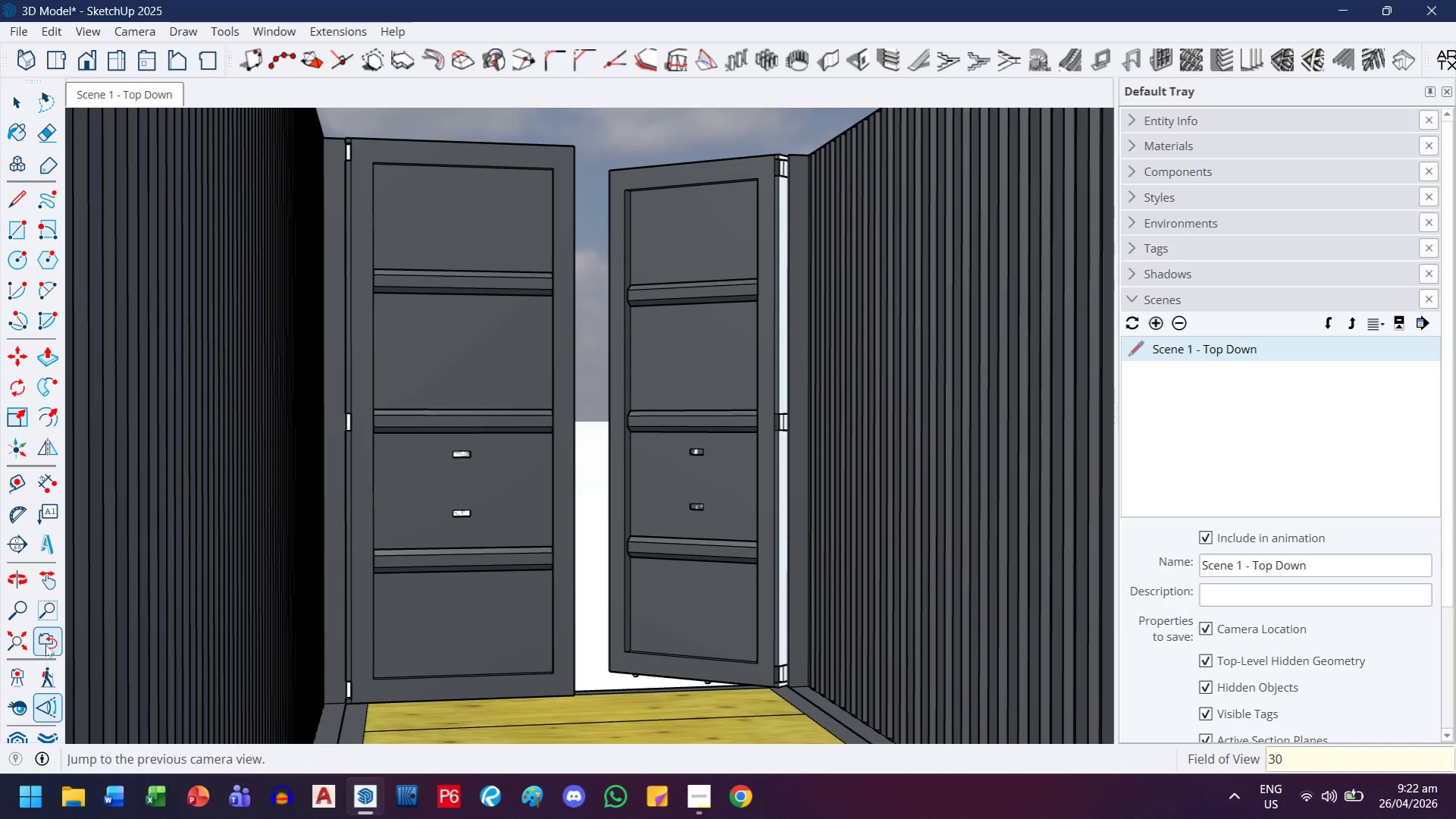 
left_click([14, 703])
 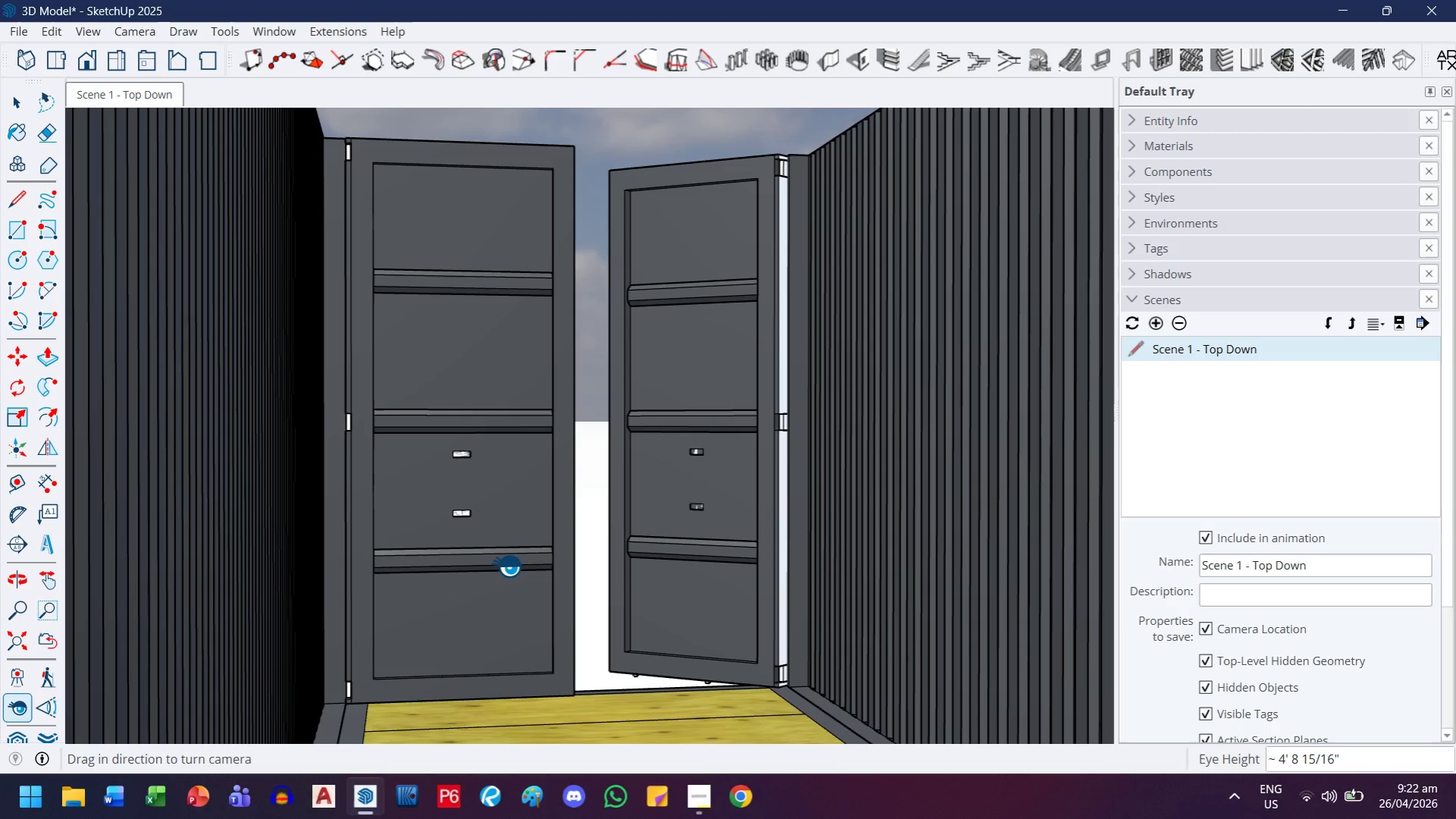 
key(5)
 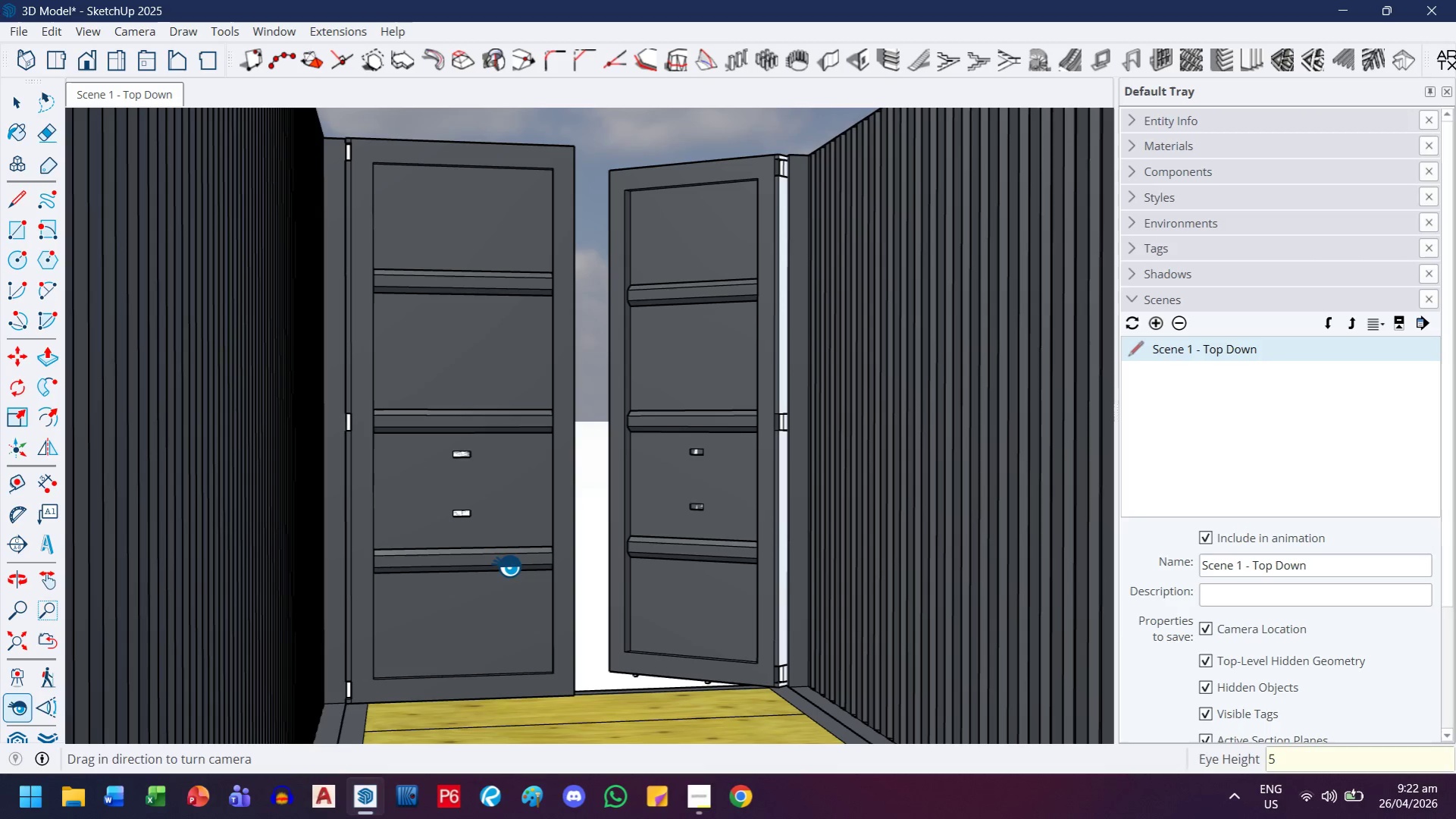 
key(Quote)
 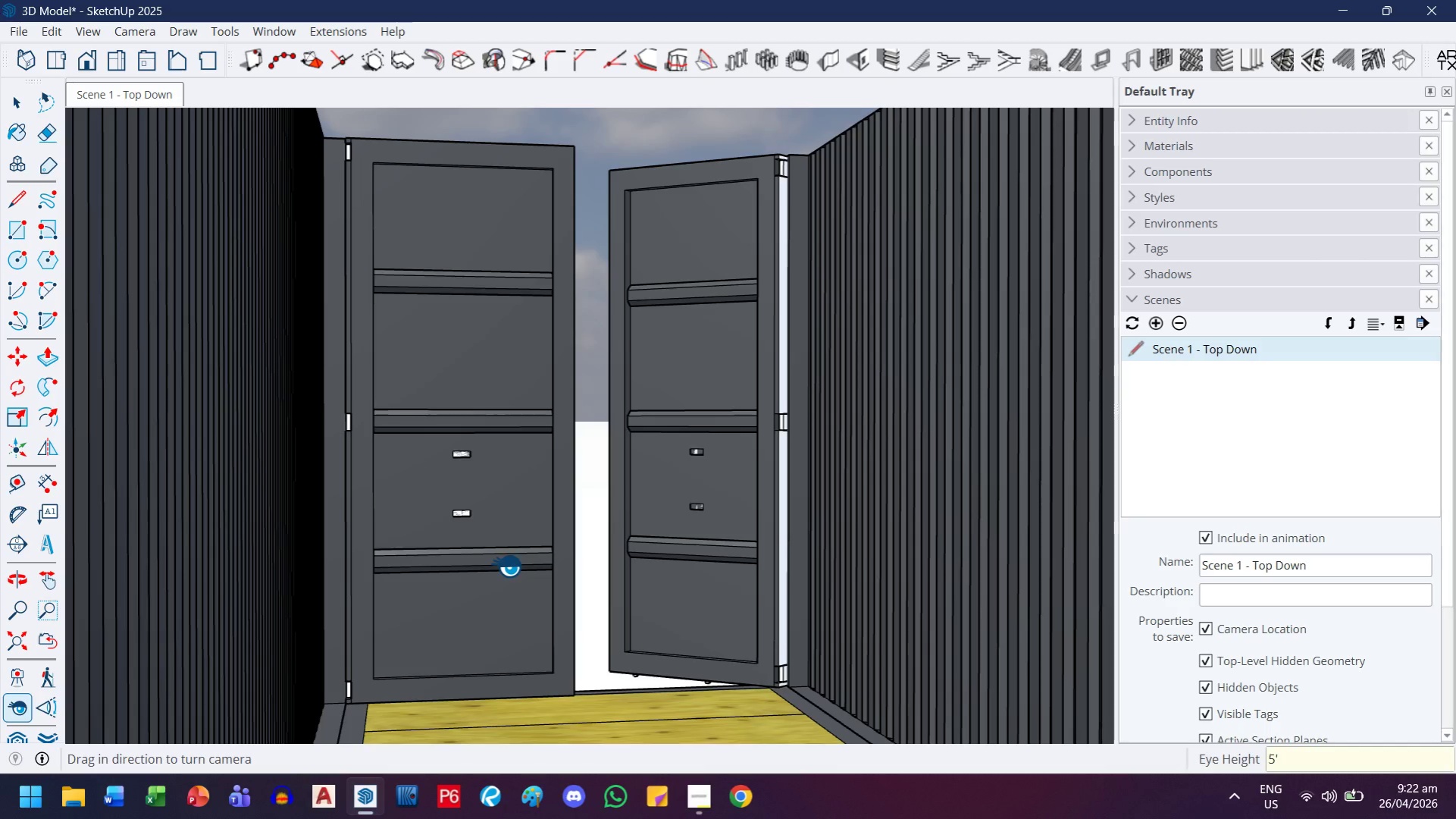 
key(Enter)
 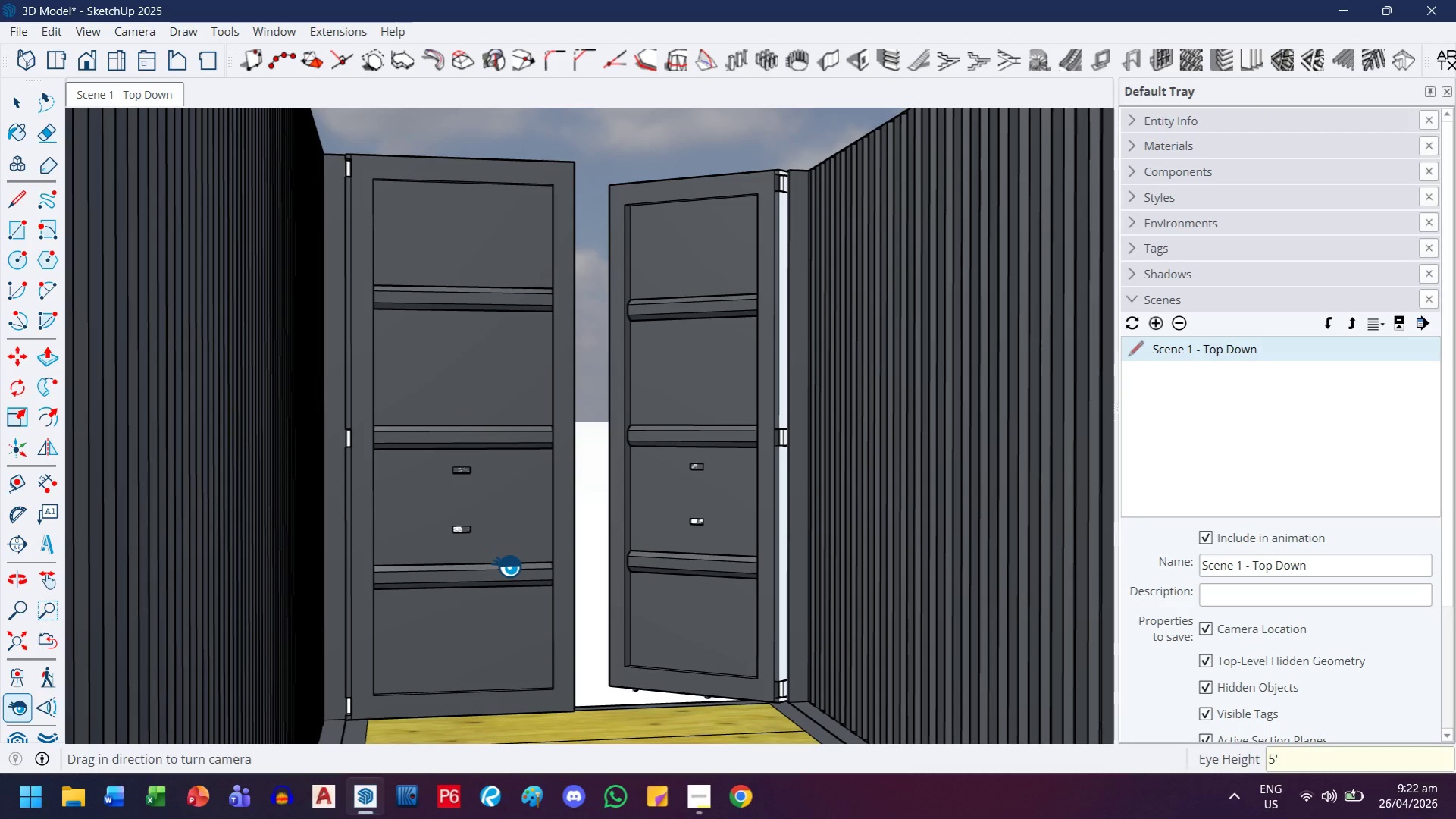 
key(4)
 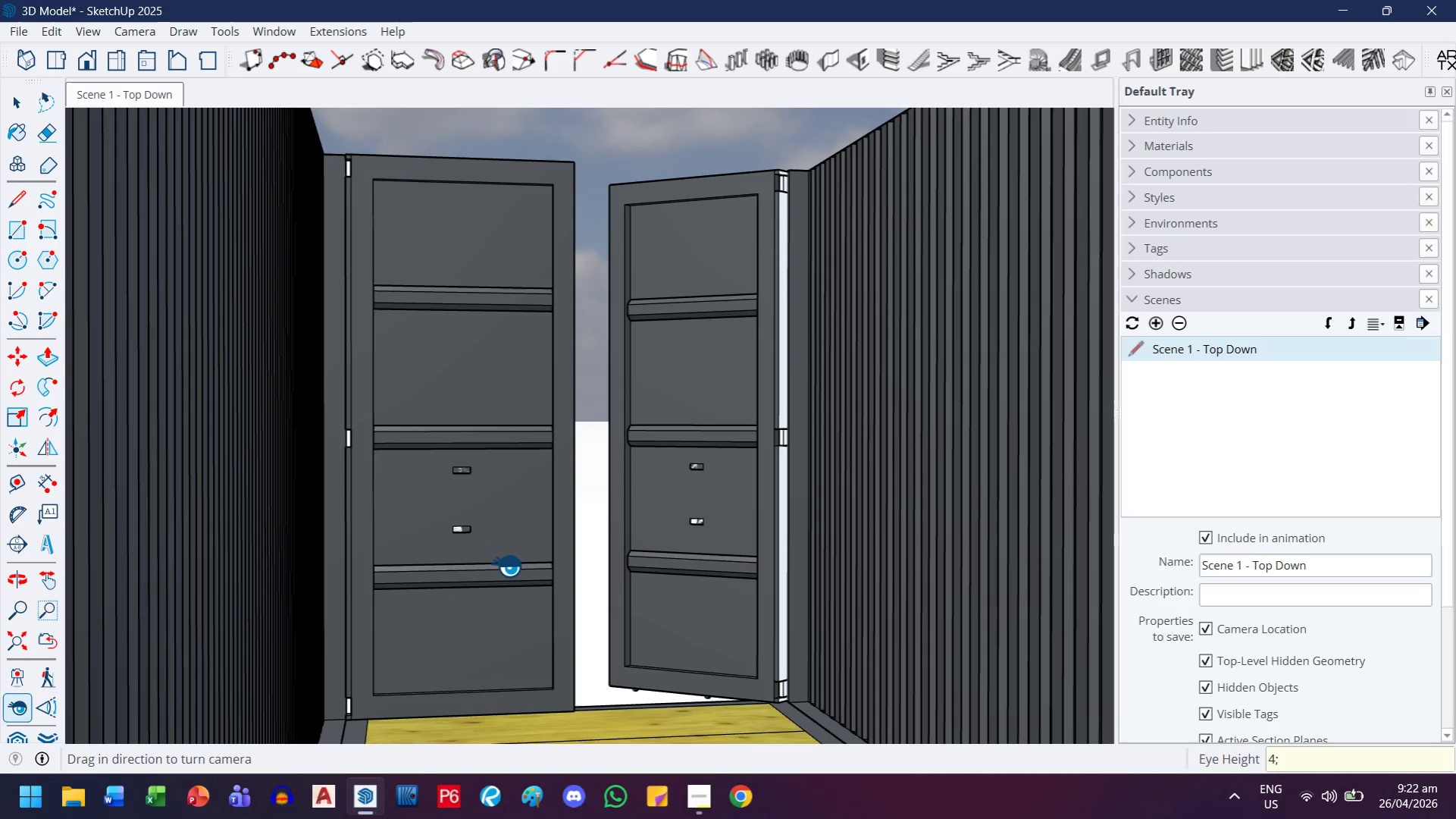 
key(Semicolon)
 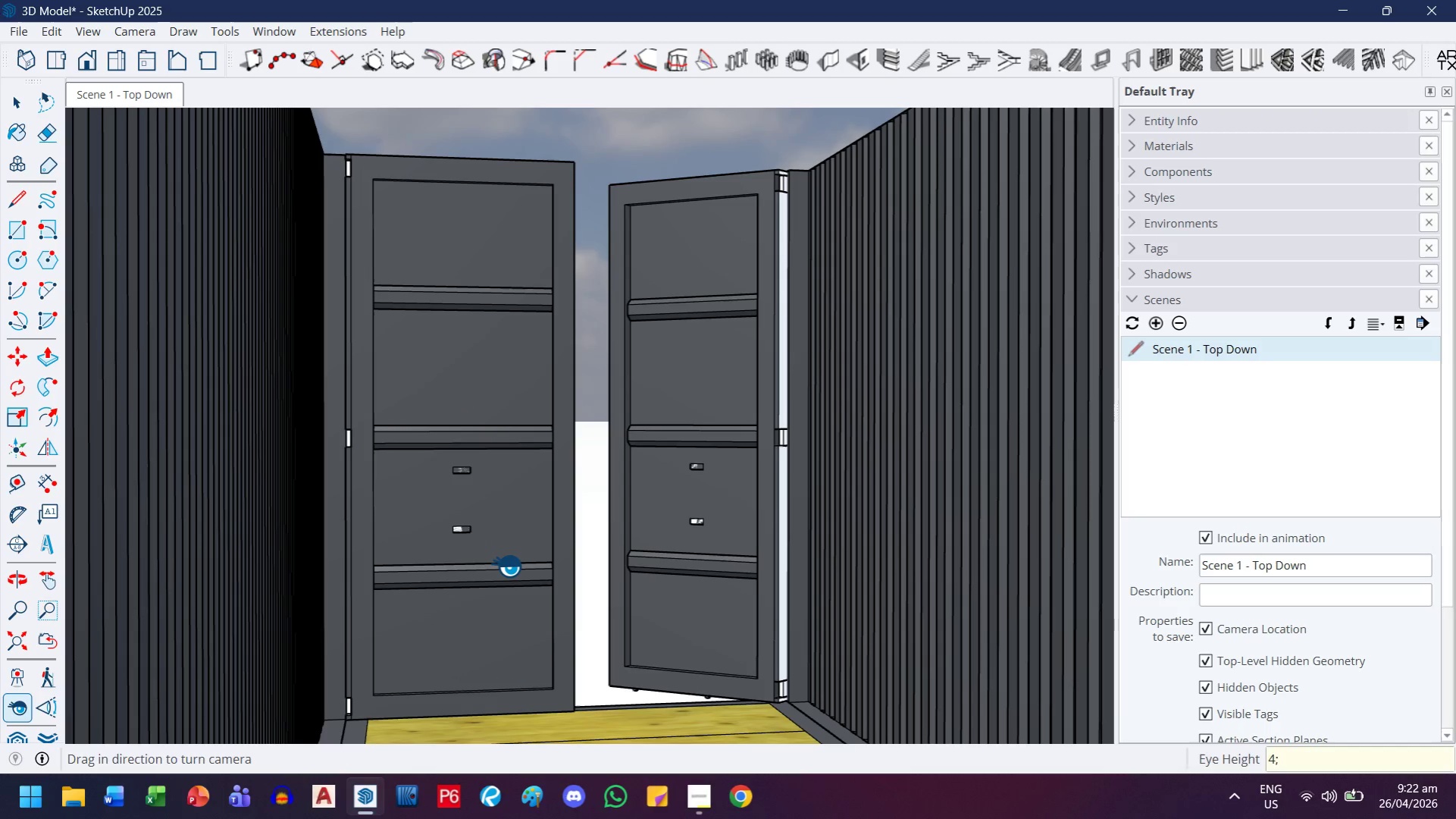 
key(Backspace)
 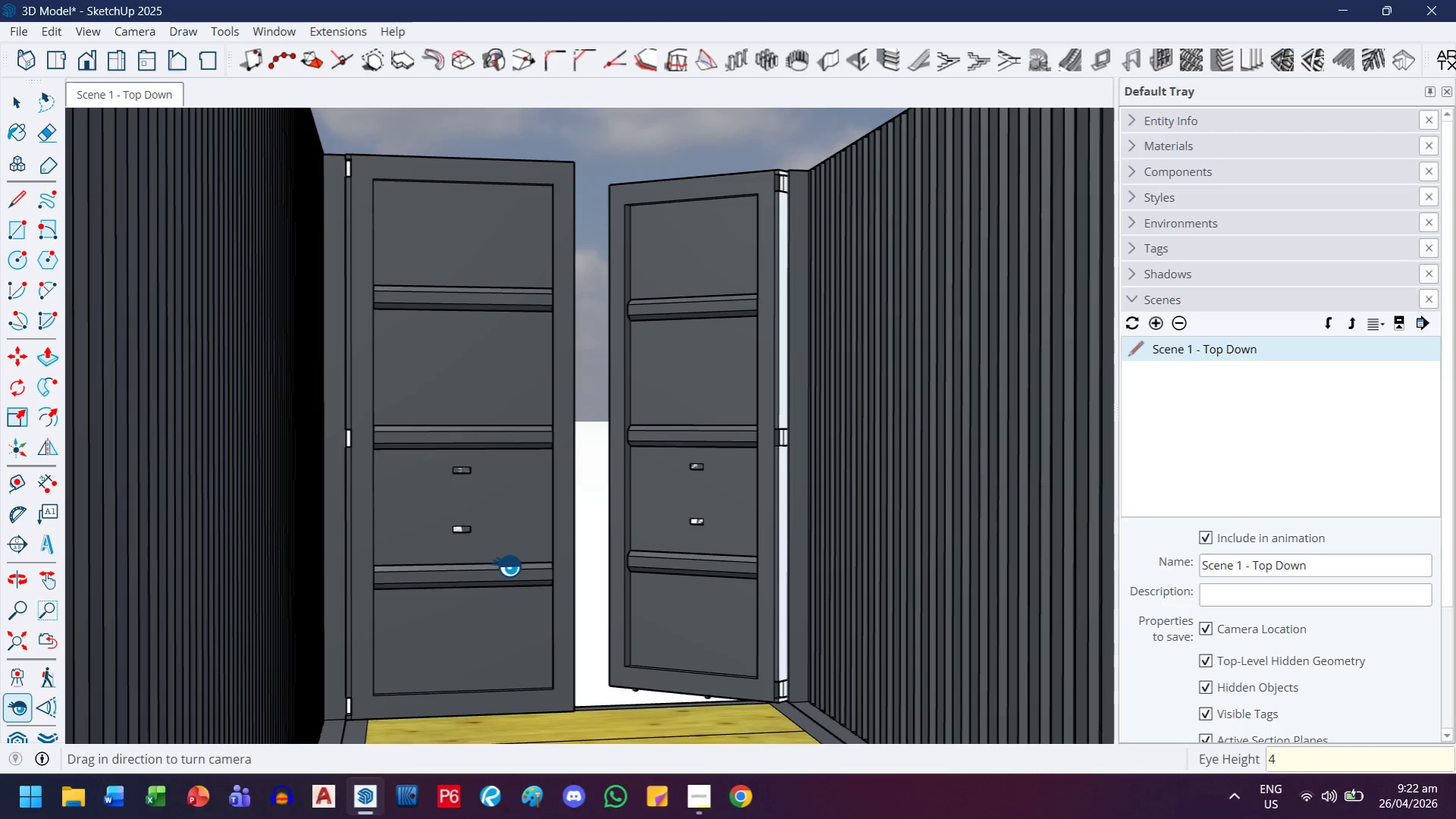 
key(Quote)
 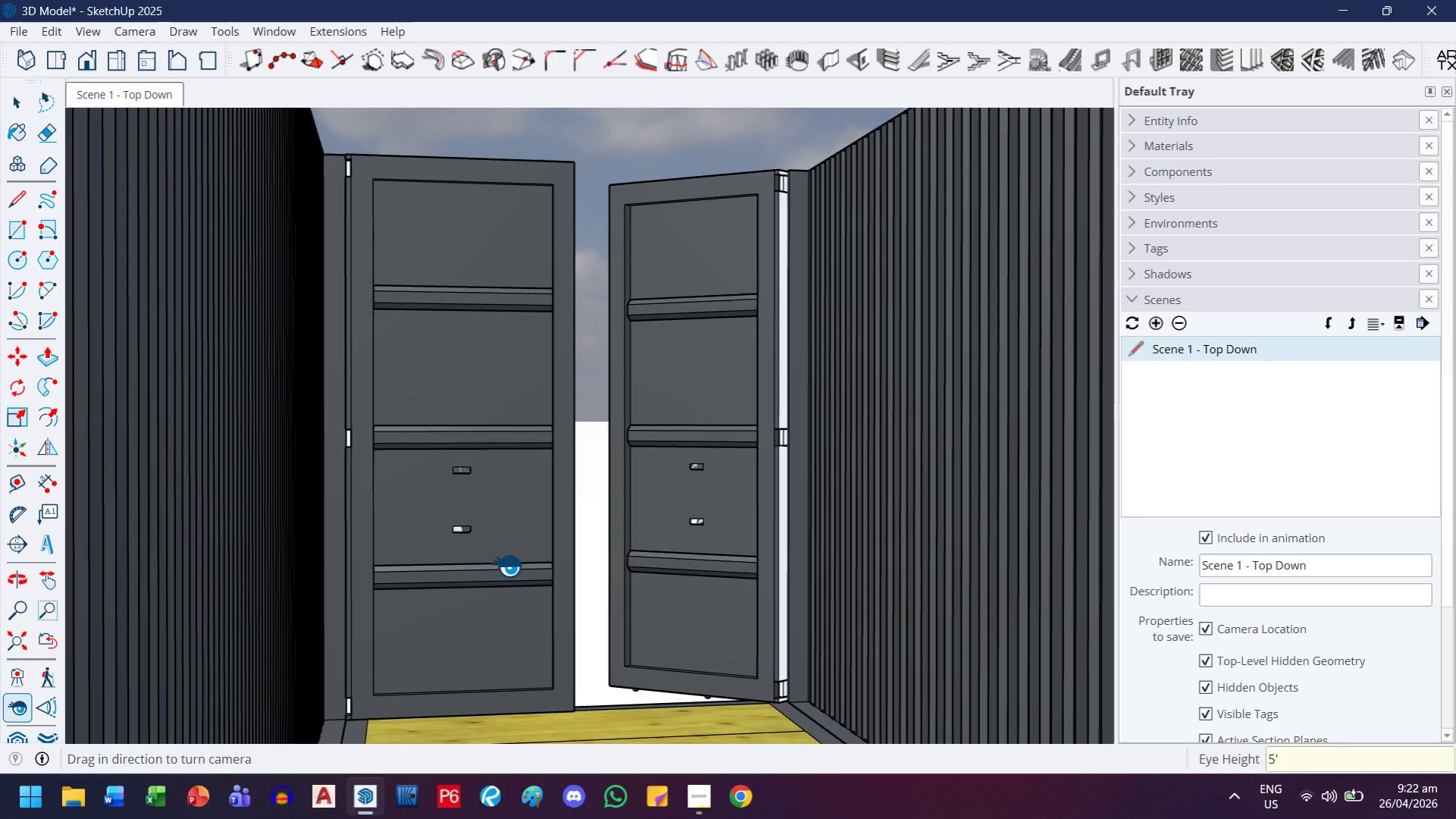 
key(Enter)
 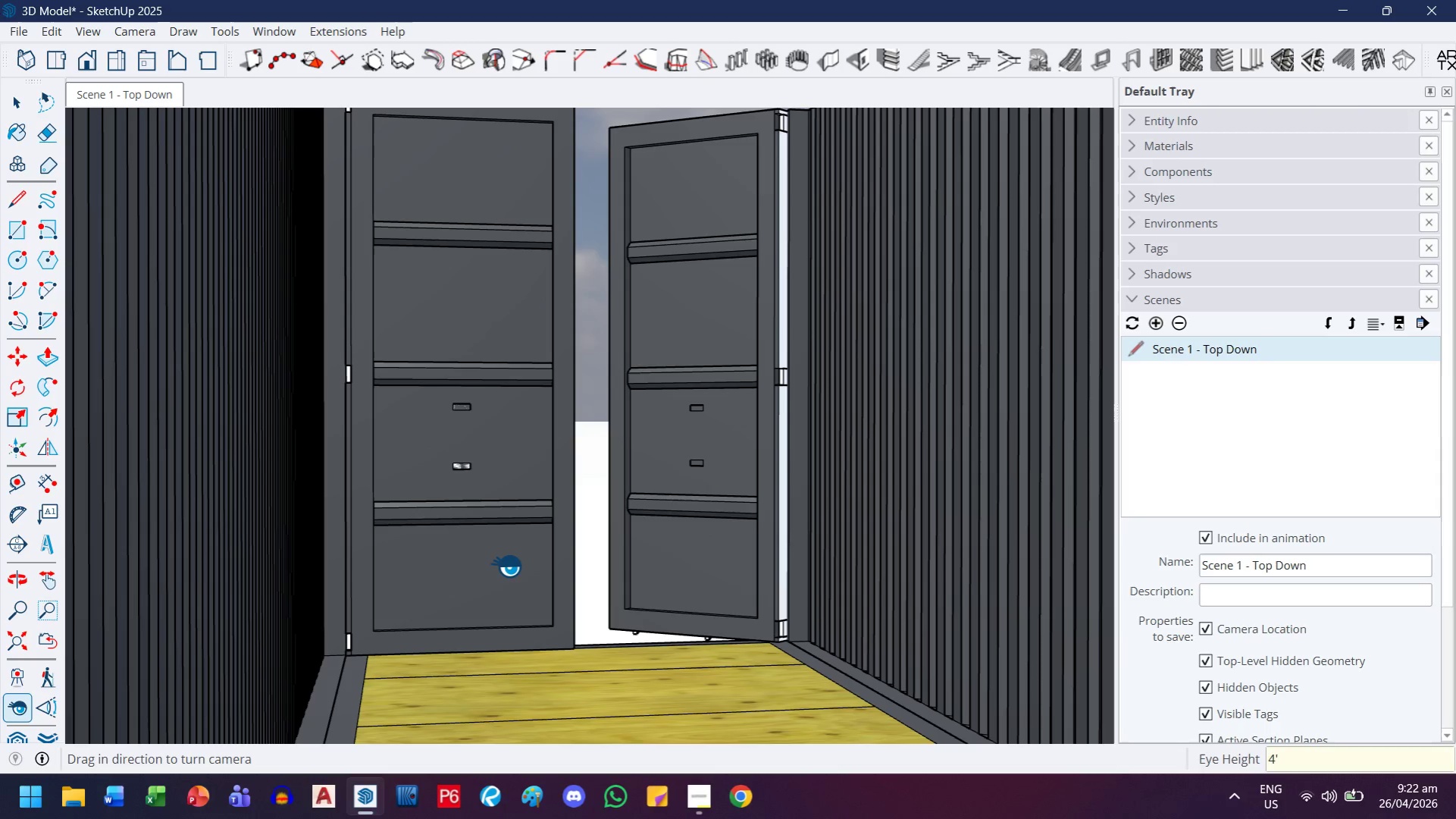 
key(4)
 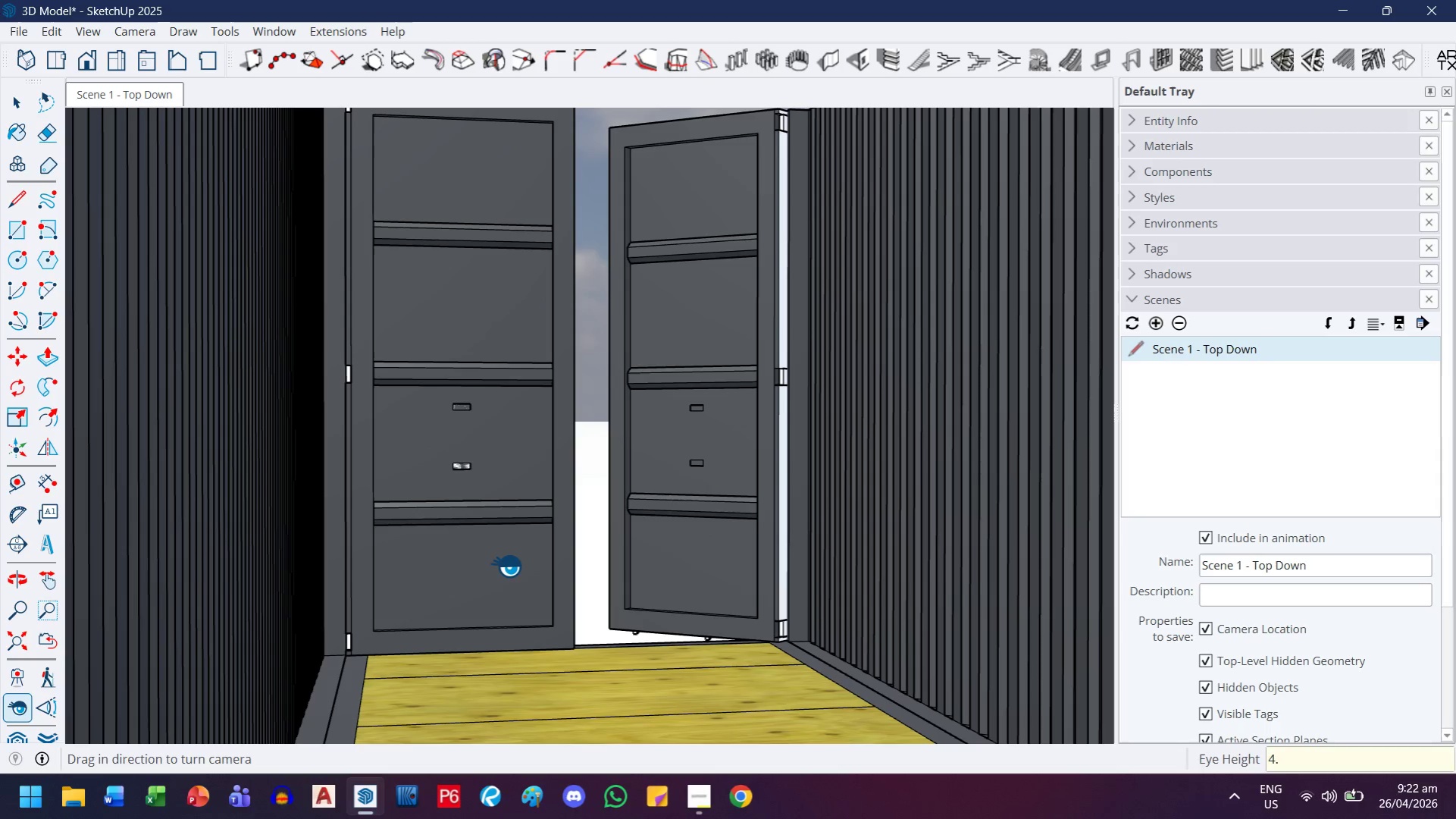 
key(Period)
 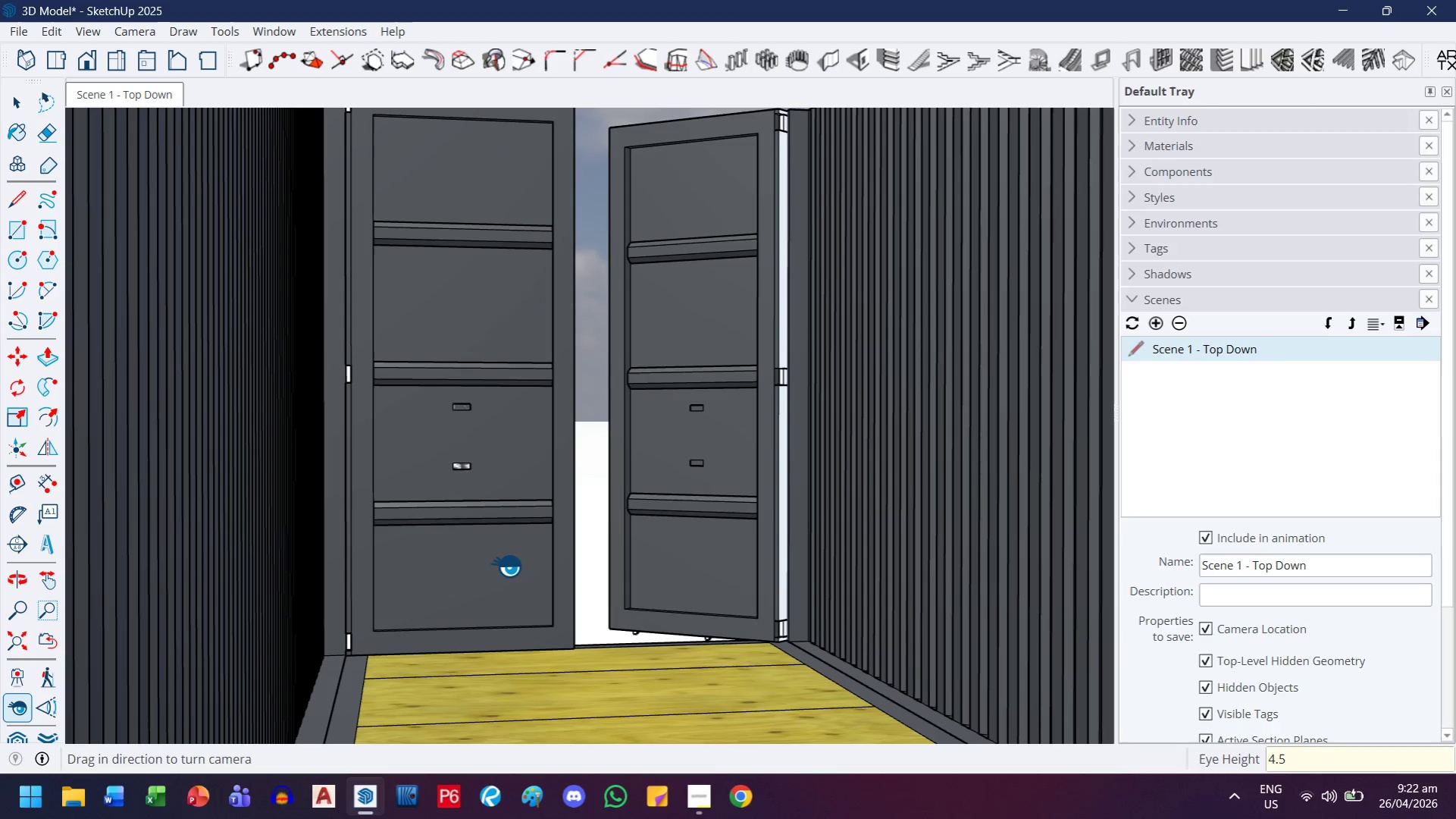 
key(5)
 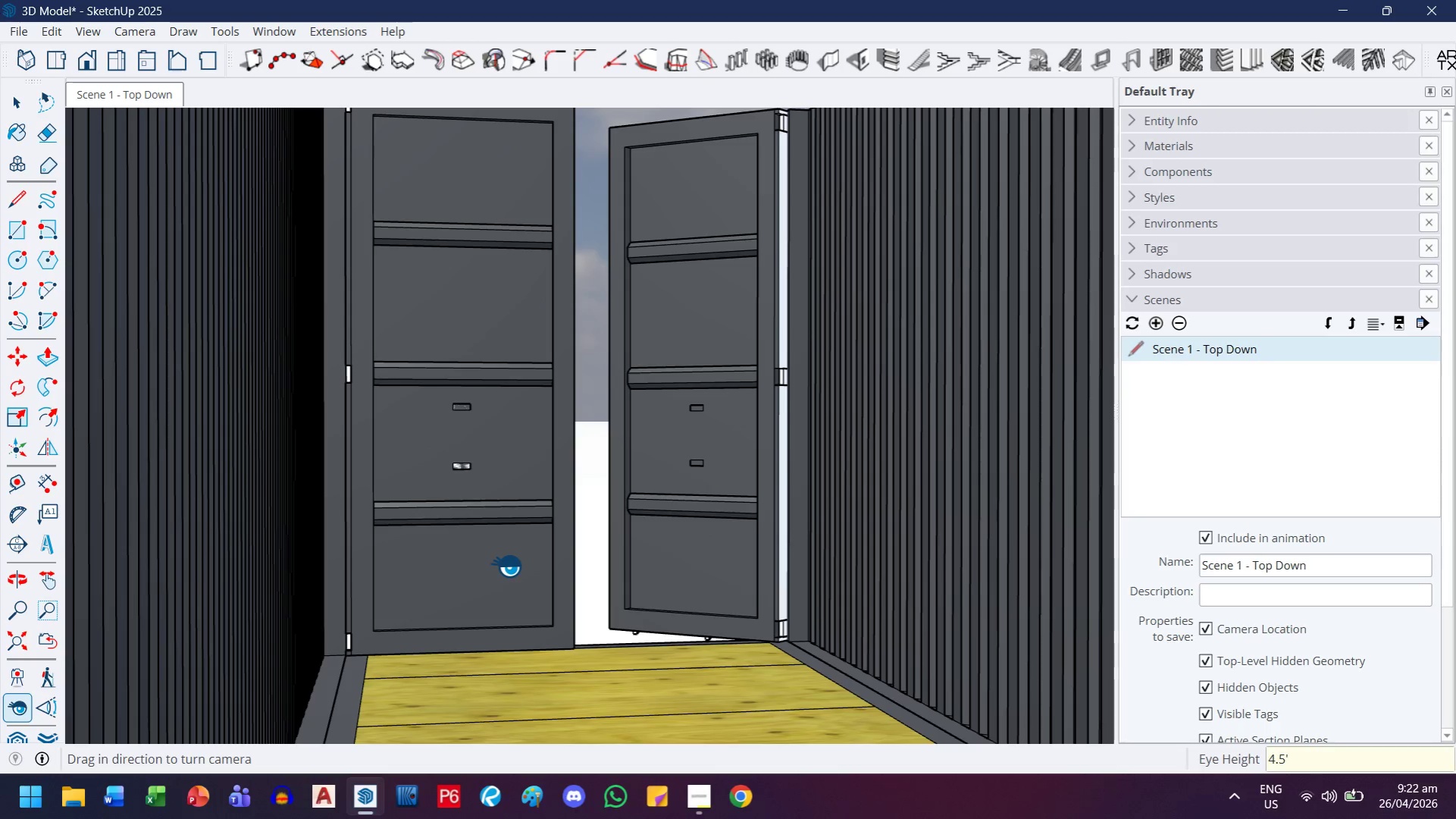 
key(Quote)
 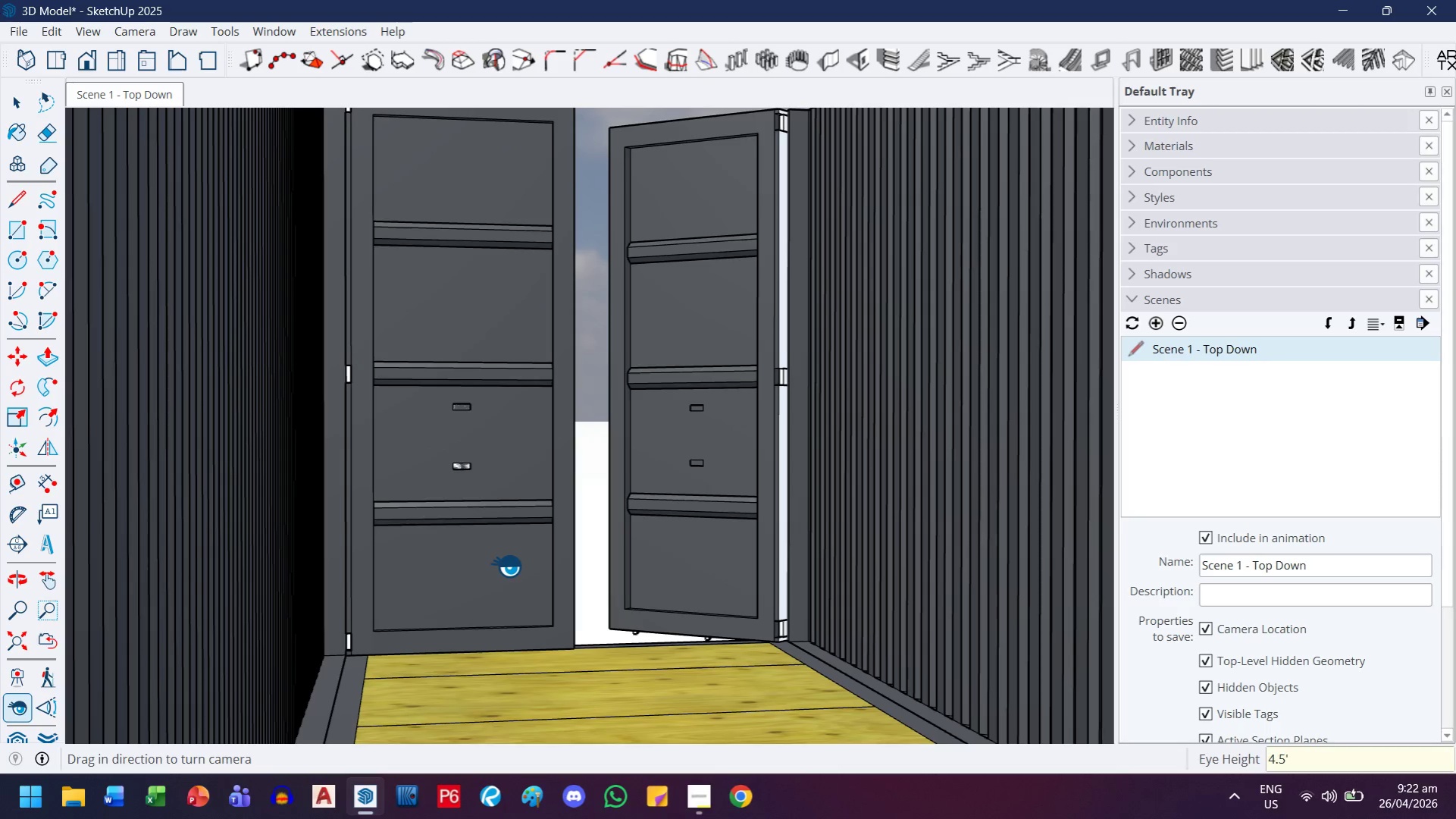 
key(Enter)
 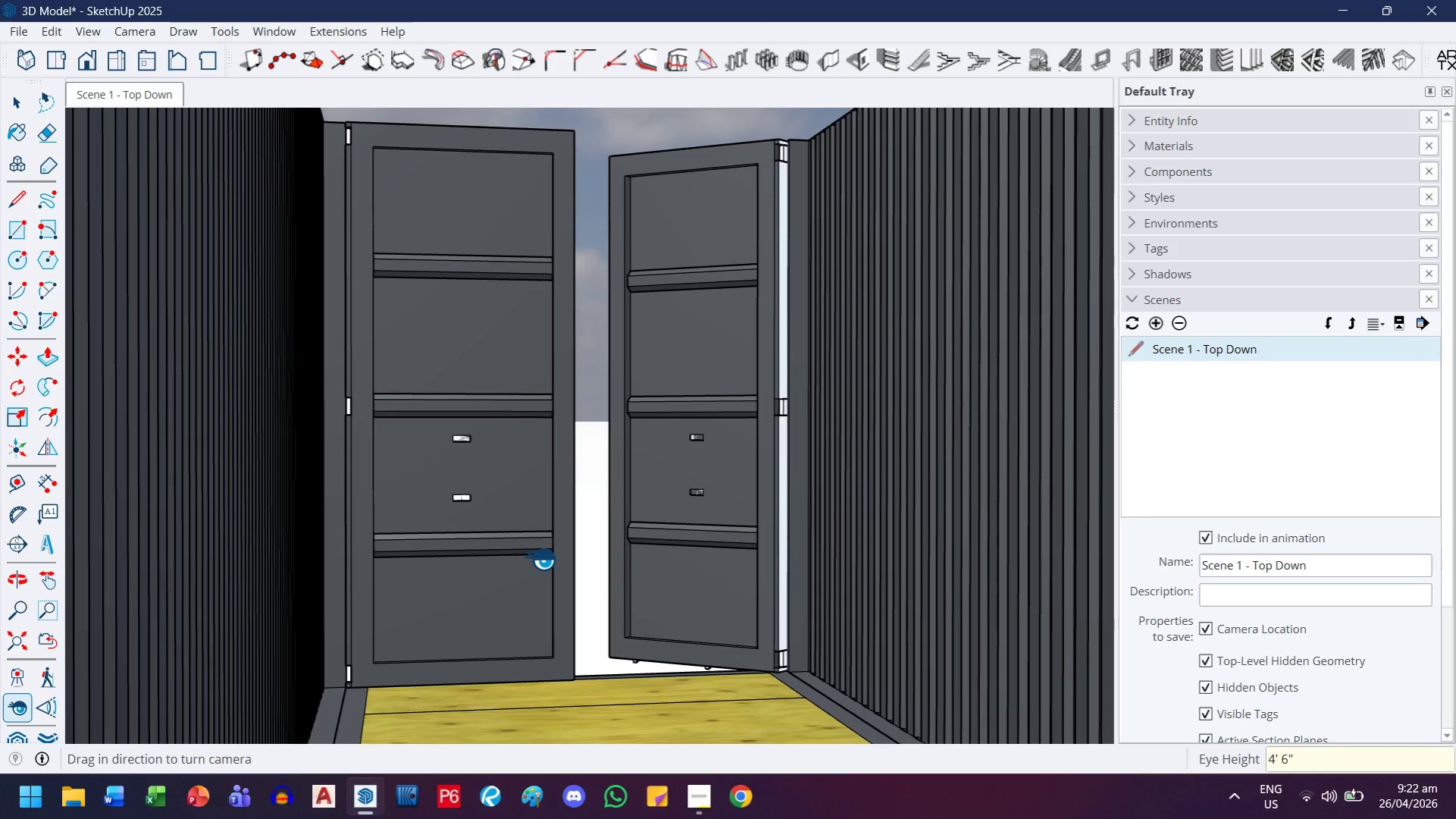 
key(H)
 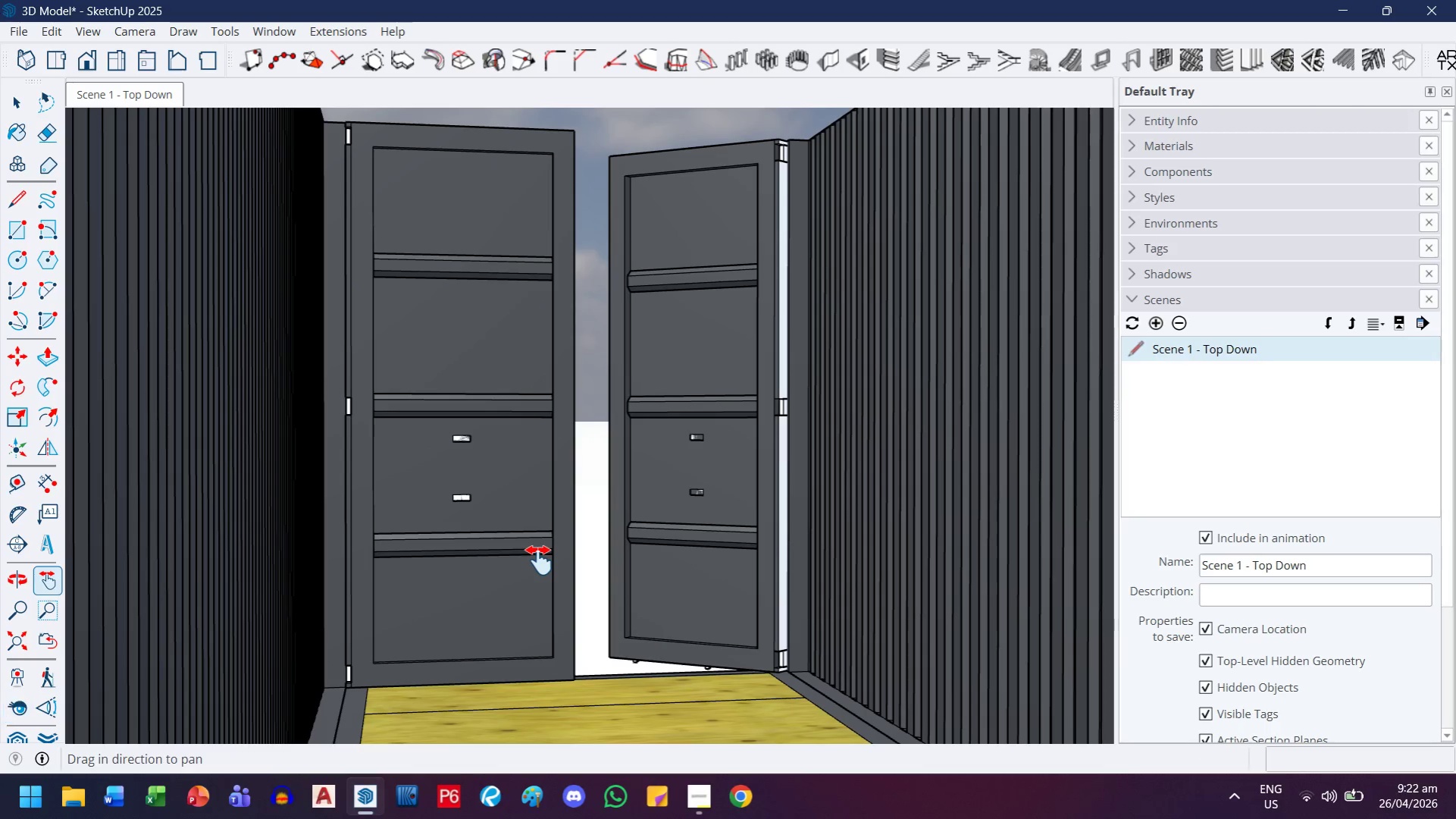 
left_click_drag(start_coordinate=[539, 560], to_coordinate=[548, 560])
 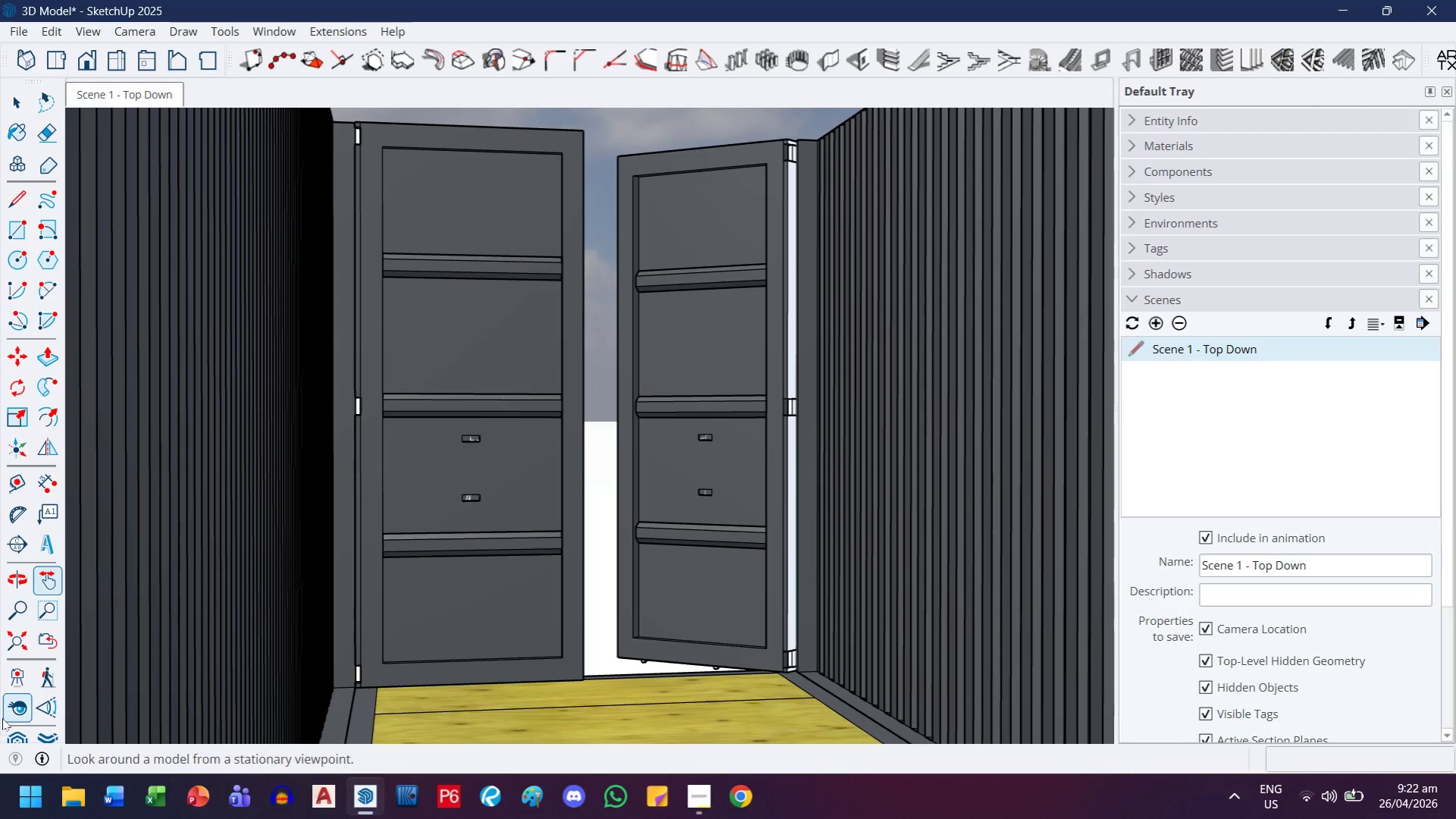 
left_click([13, 708])
 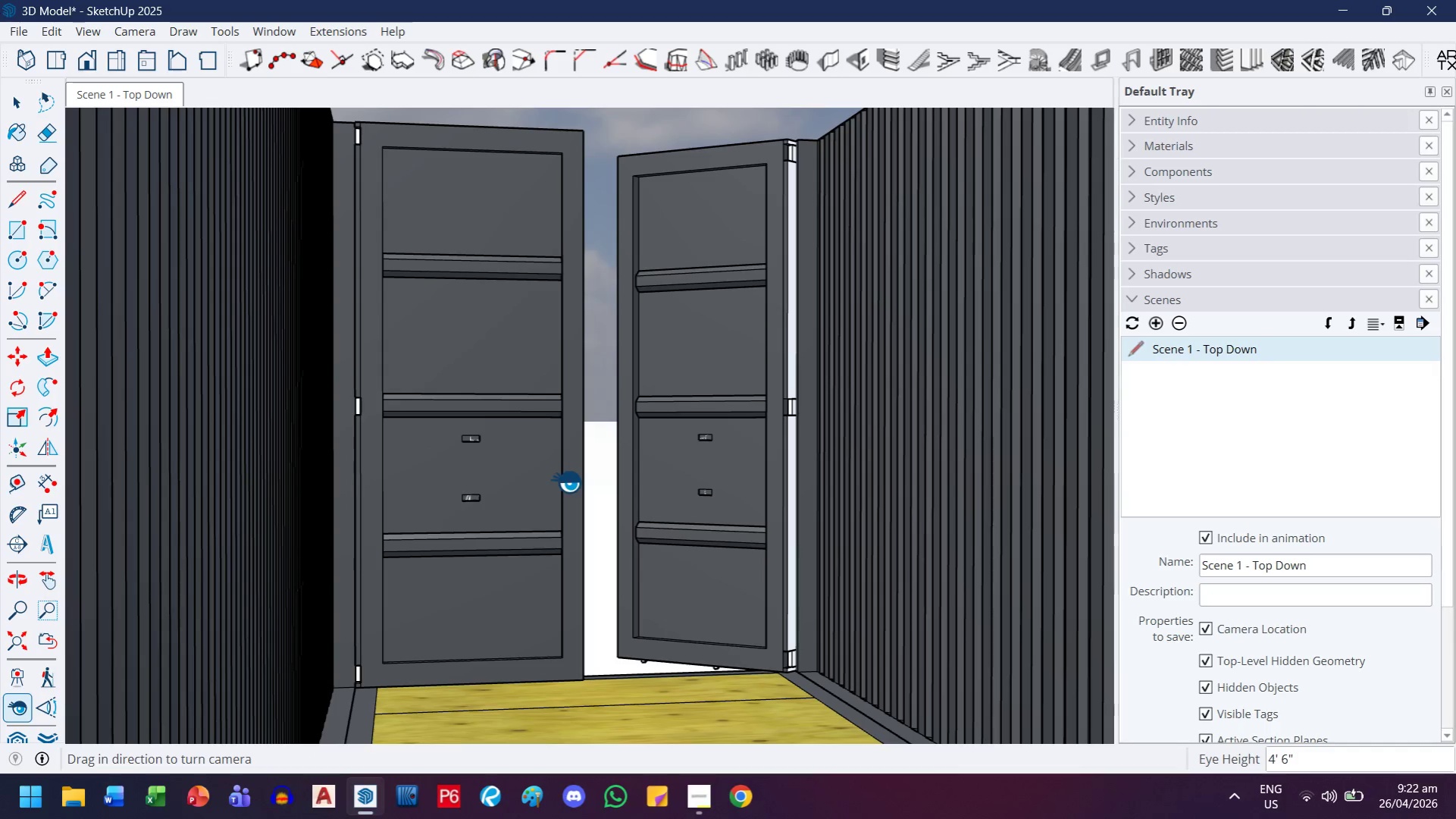 
left_click_drag(start_coordinate=[566, 482], to_coordinate=[586, 482])
 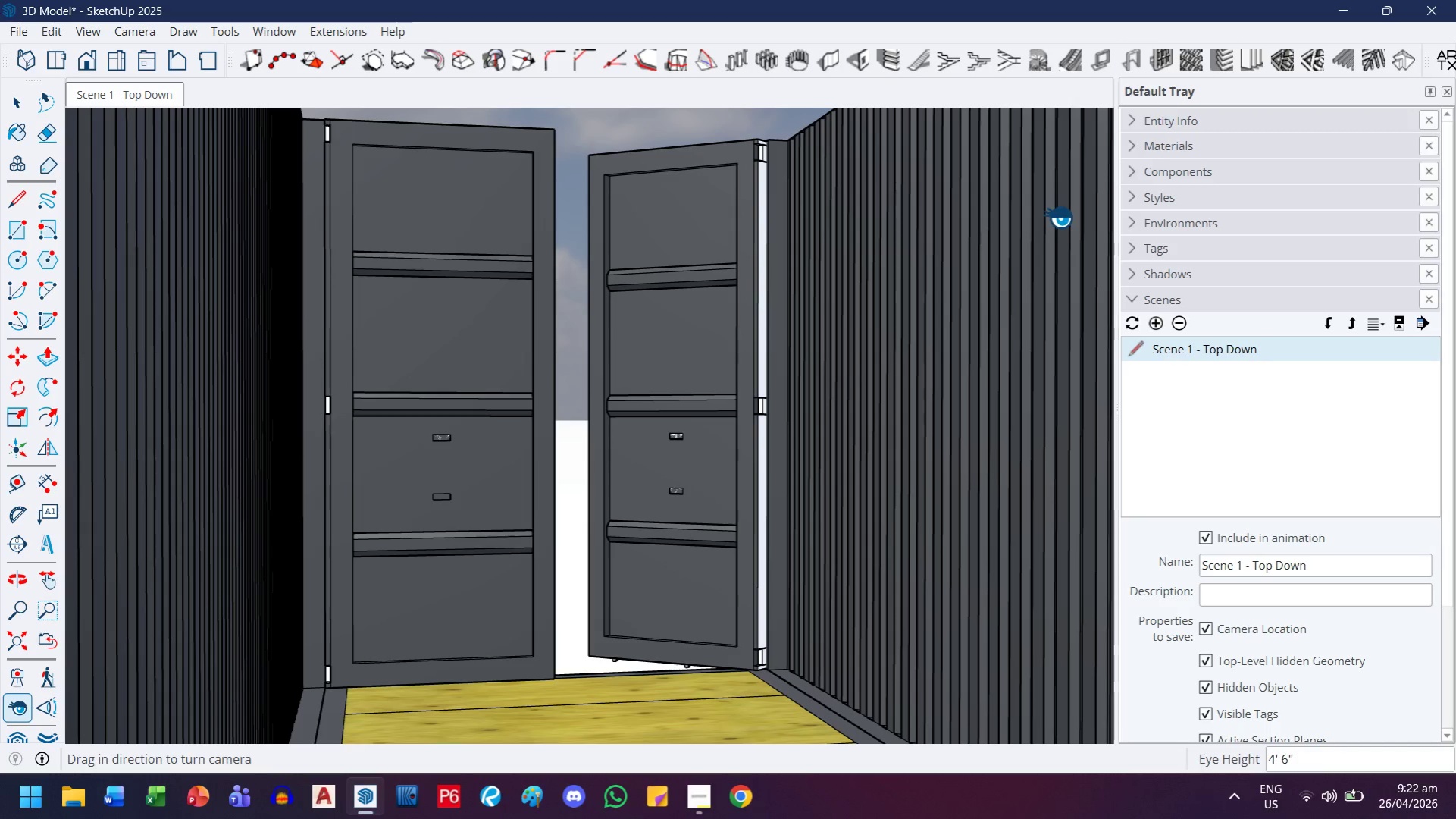 
left_click([20, 36])
 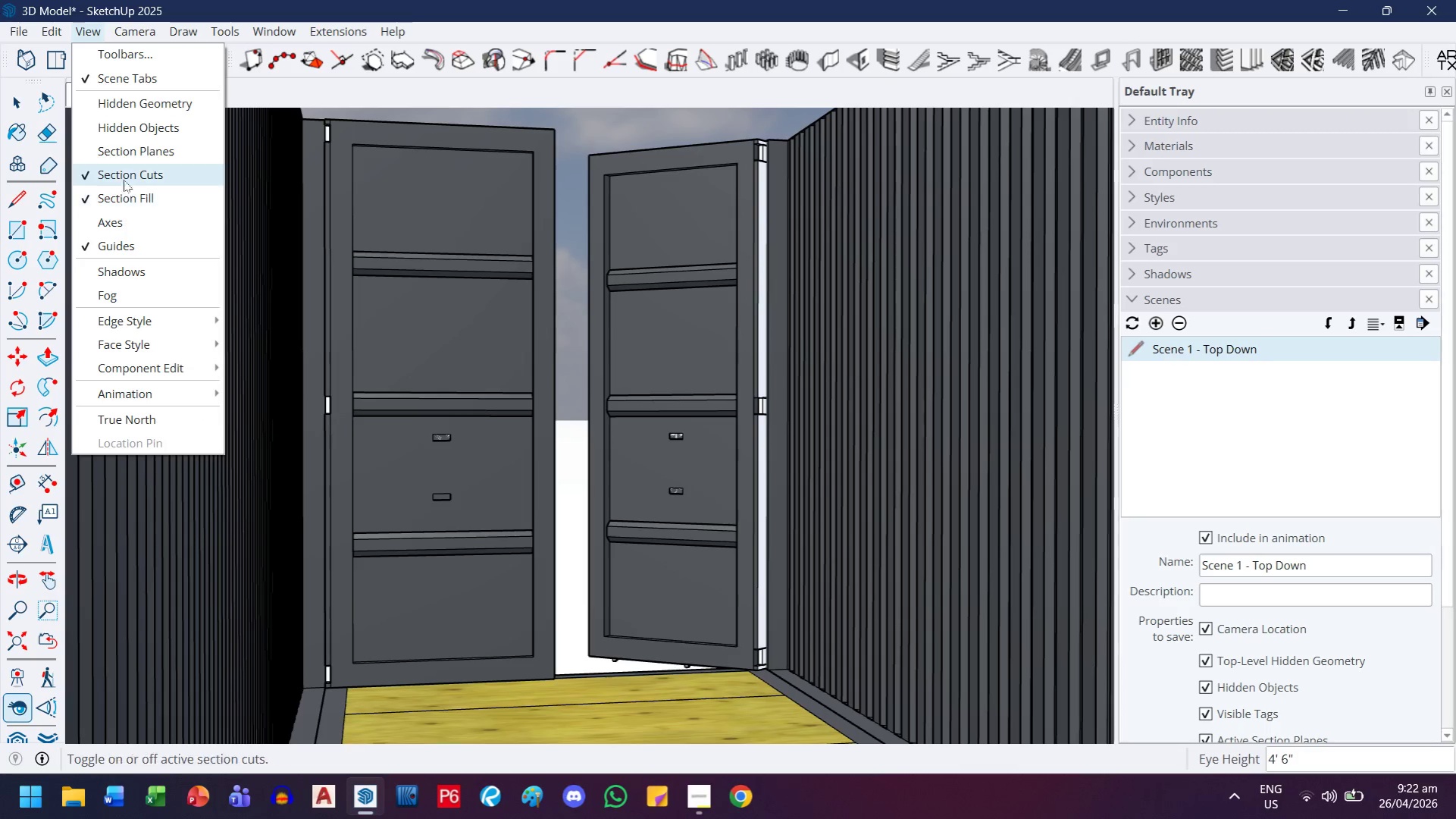 
left_click([146, 134])
 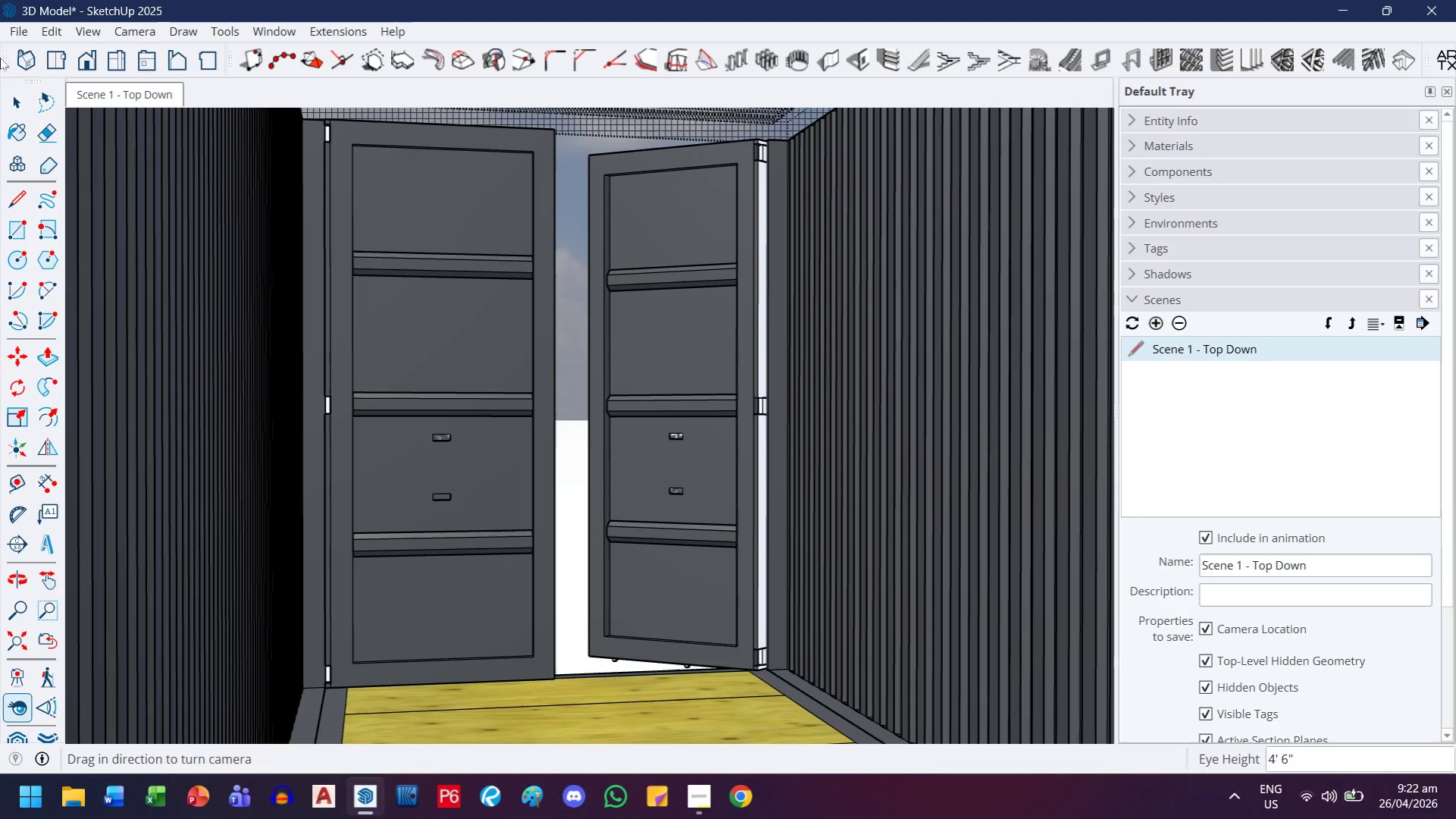 
left_click([5, 93])
 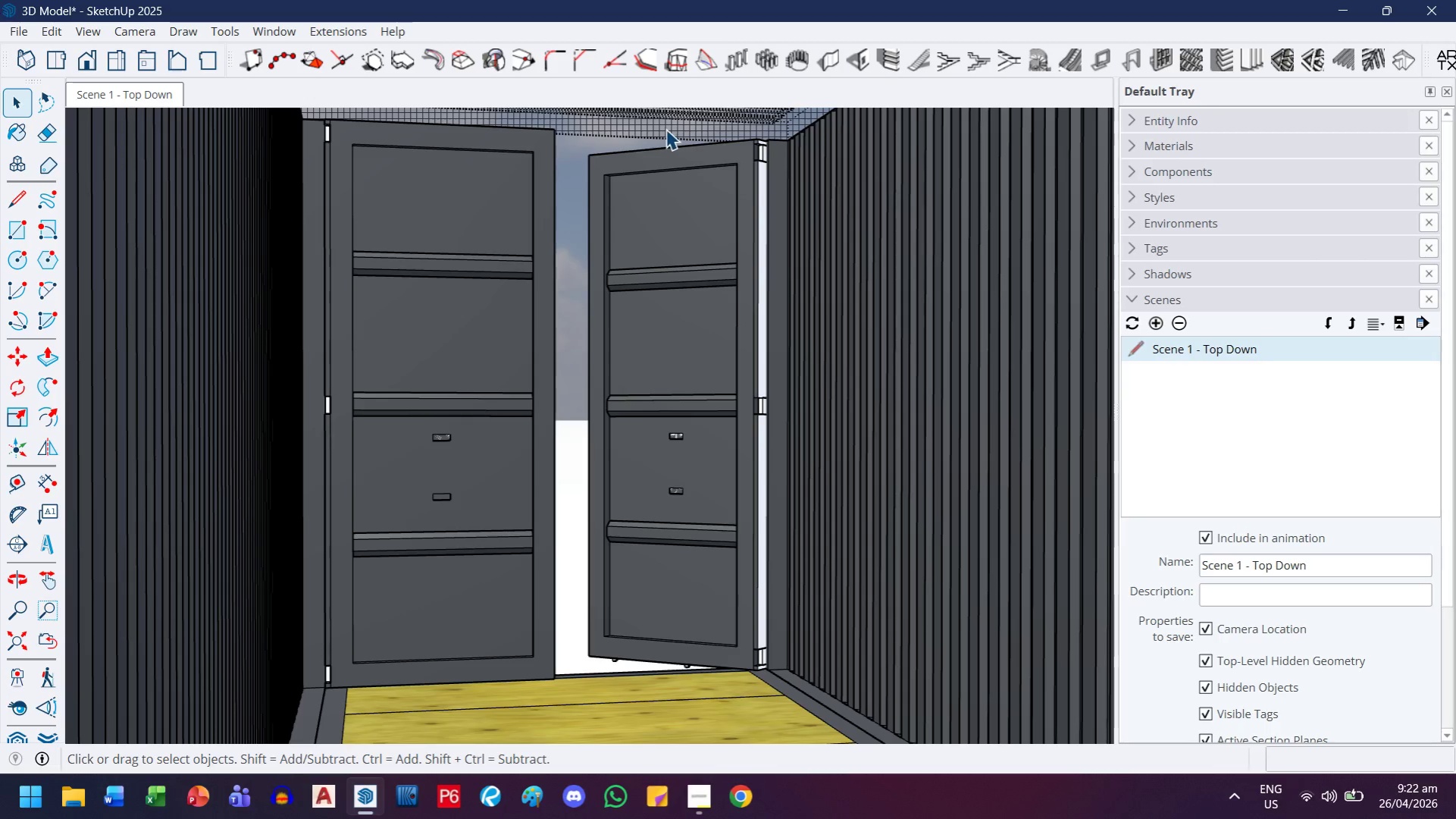 
right_click([665, 129])
 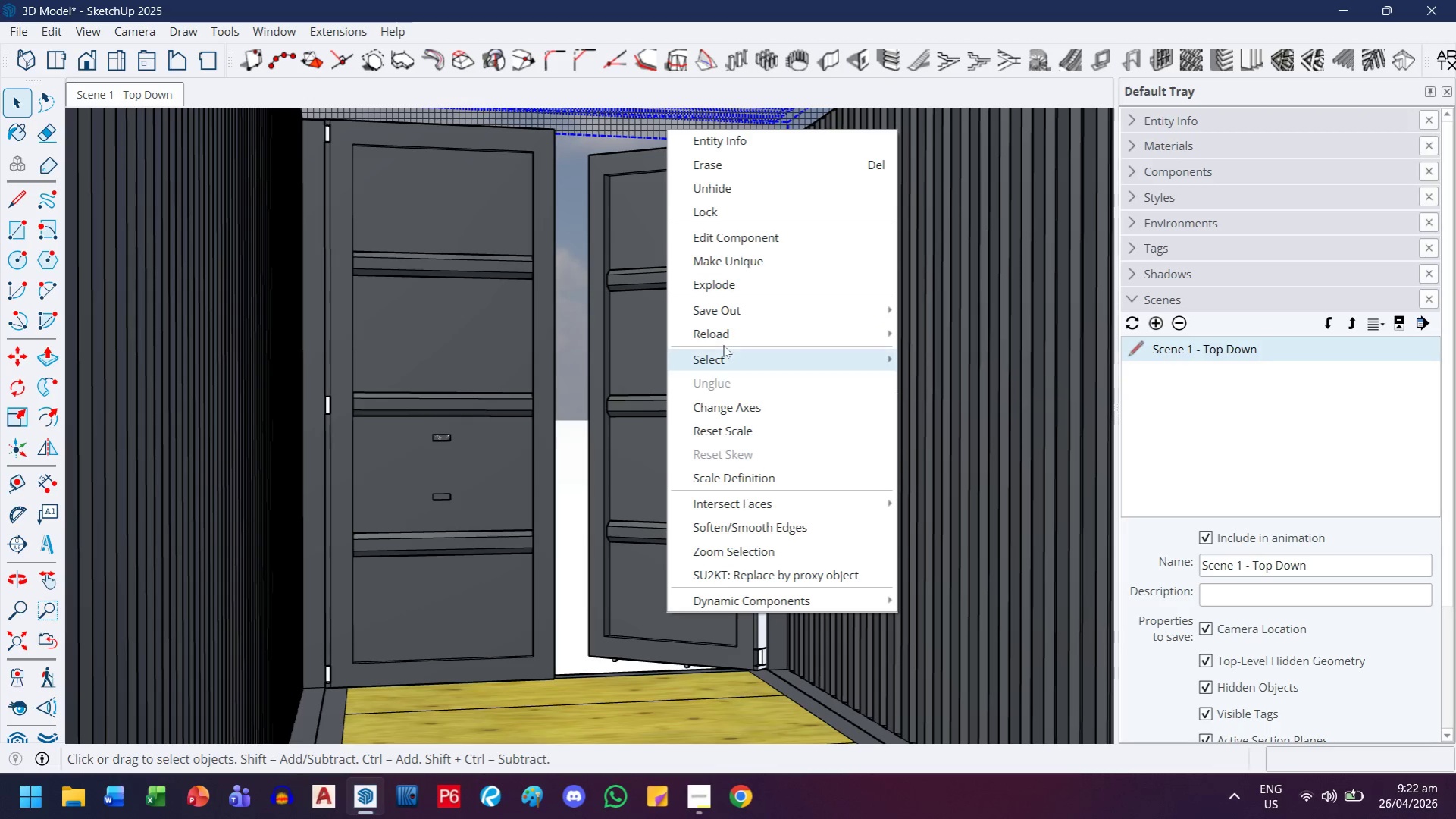 
left_click([723, 191])
 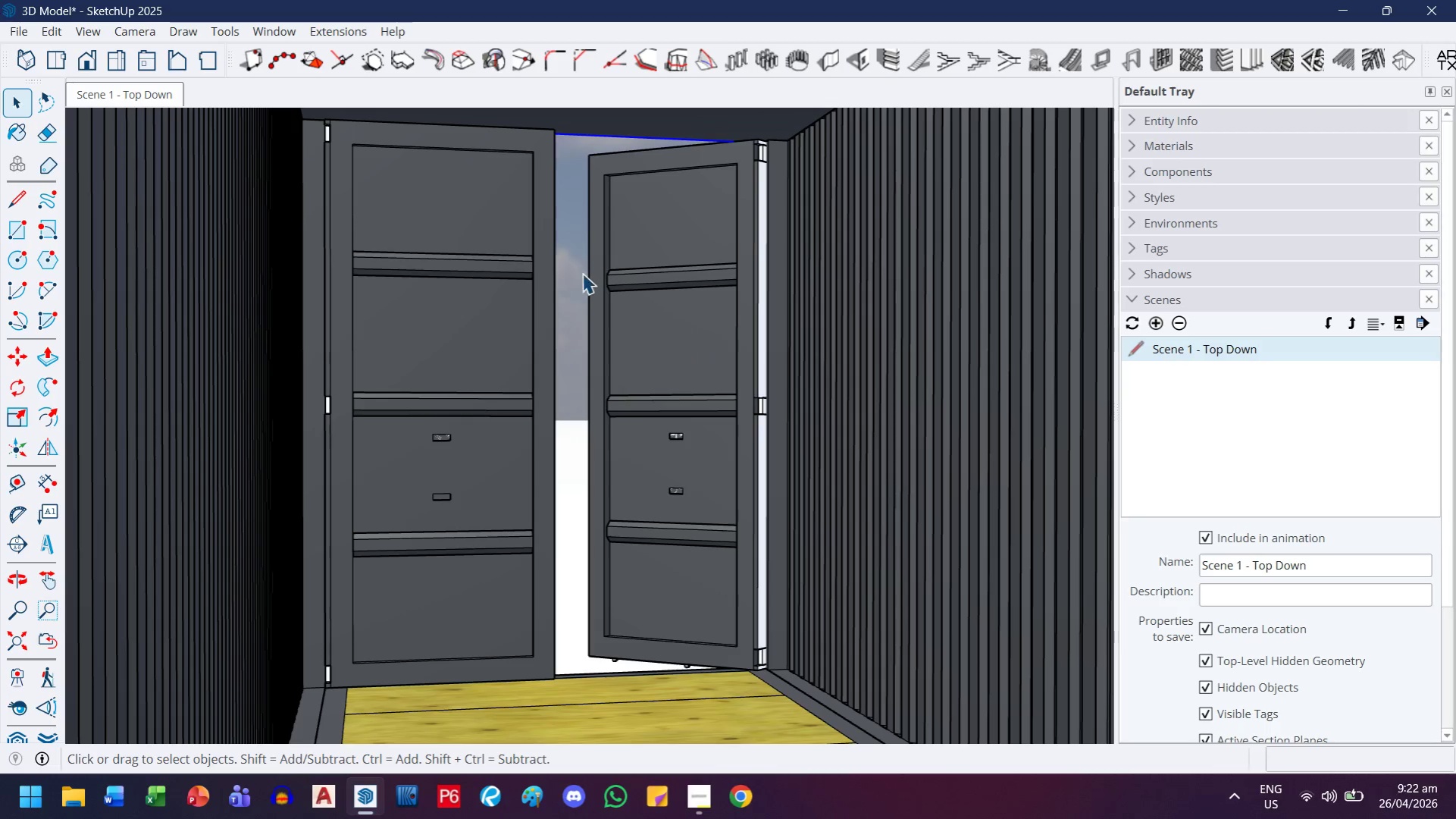 
left_click([578, 287])
 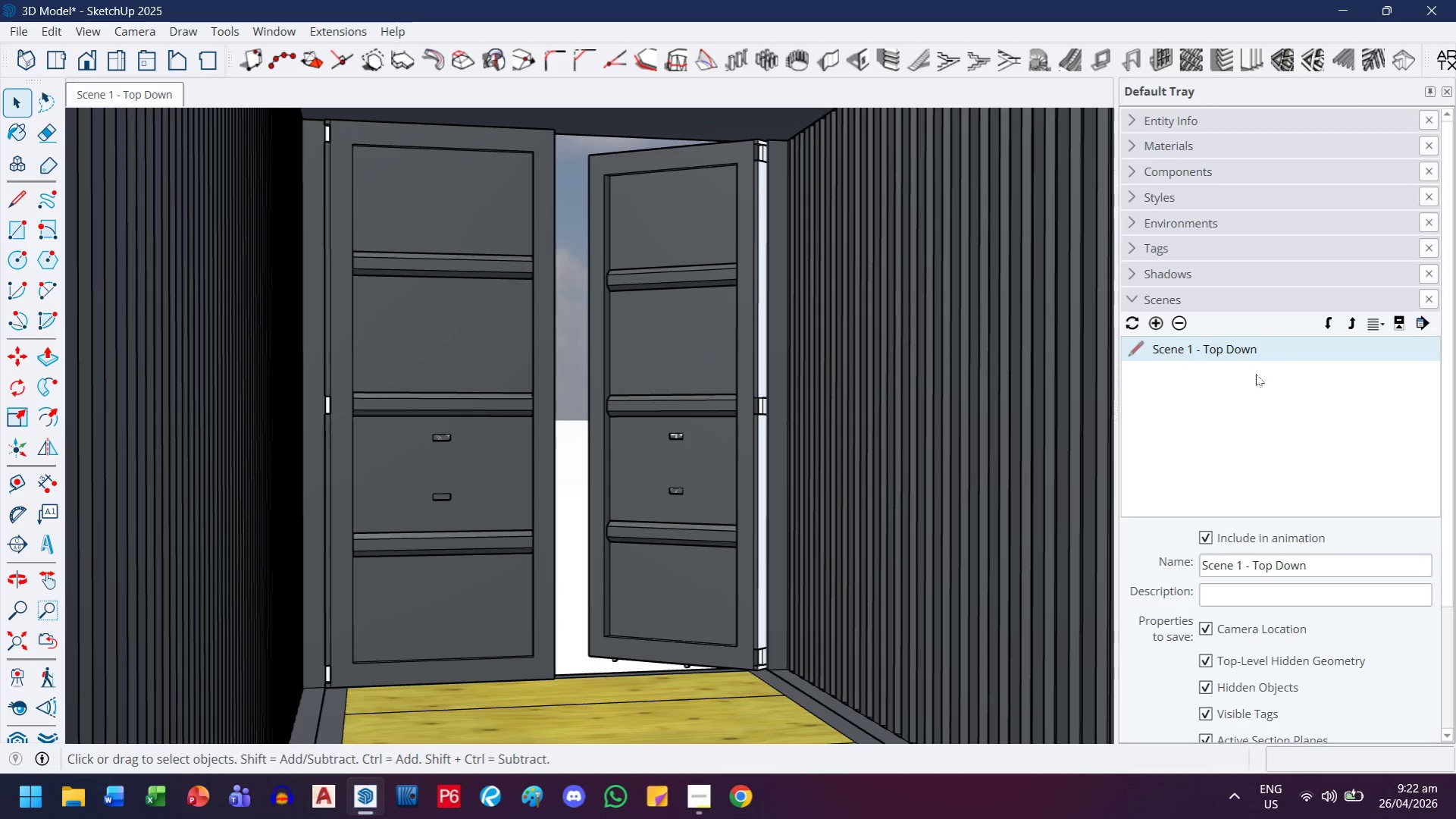 
left_click([1155, 324])
 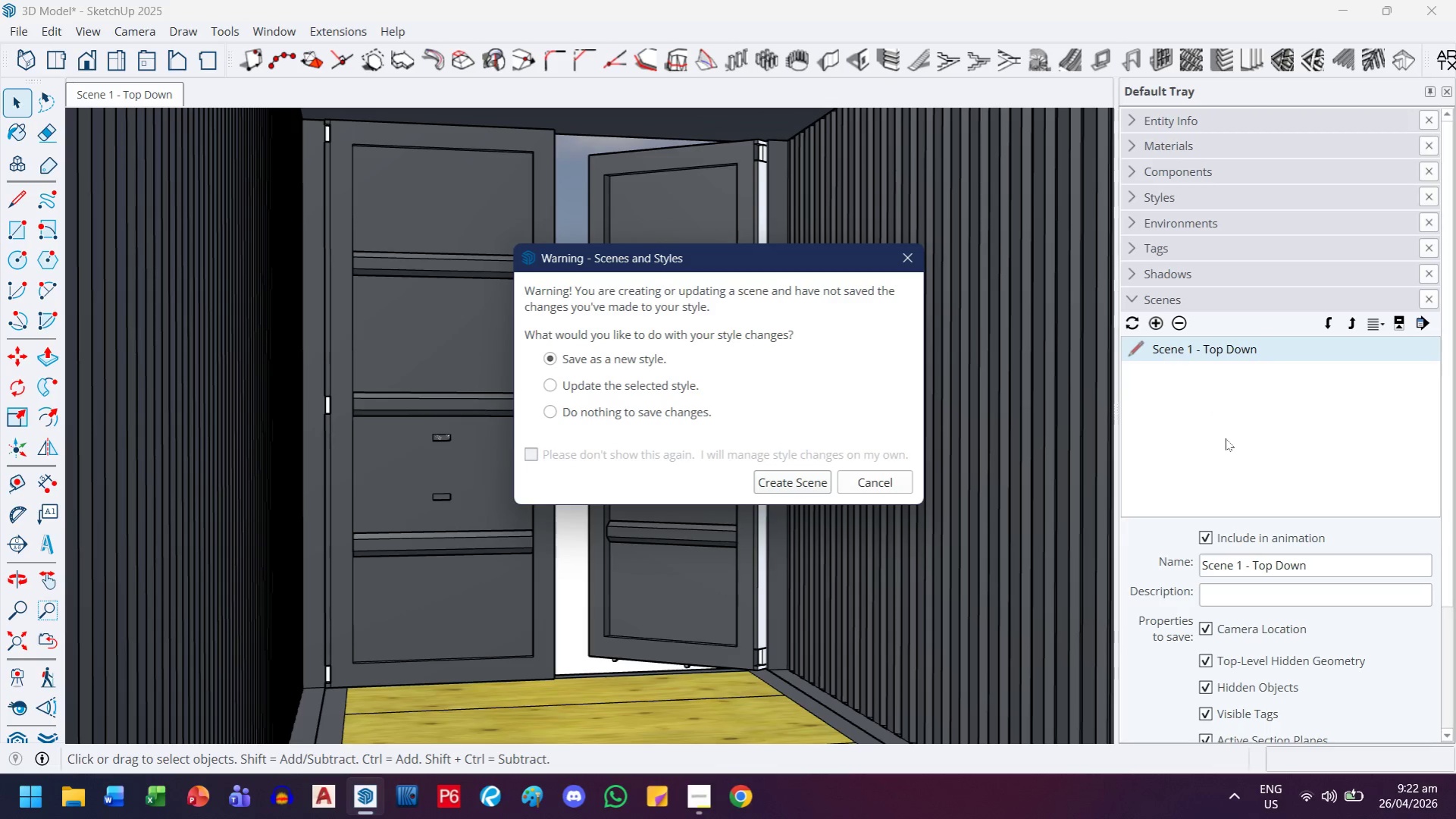 
key(Enter)
 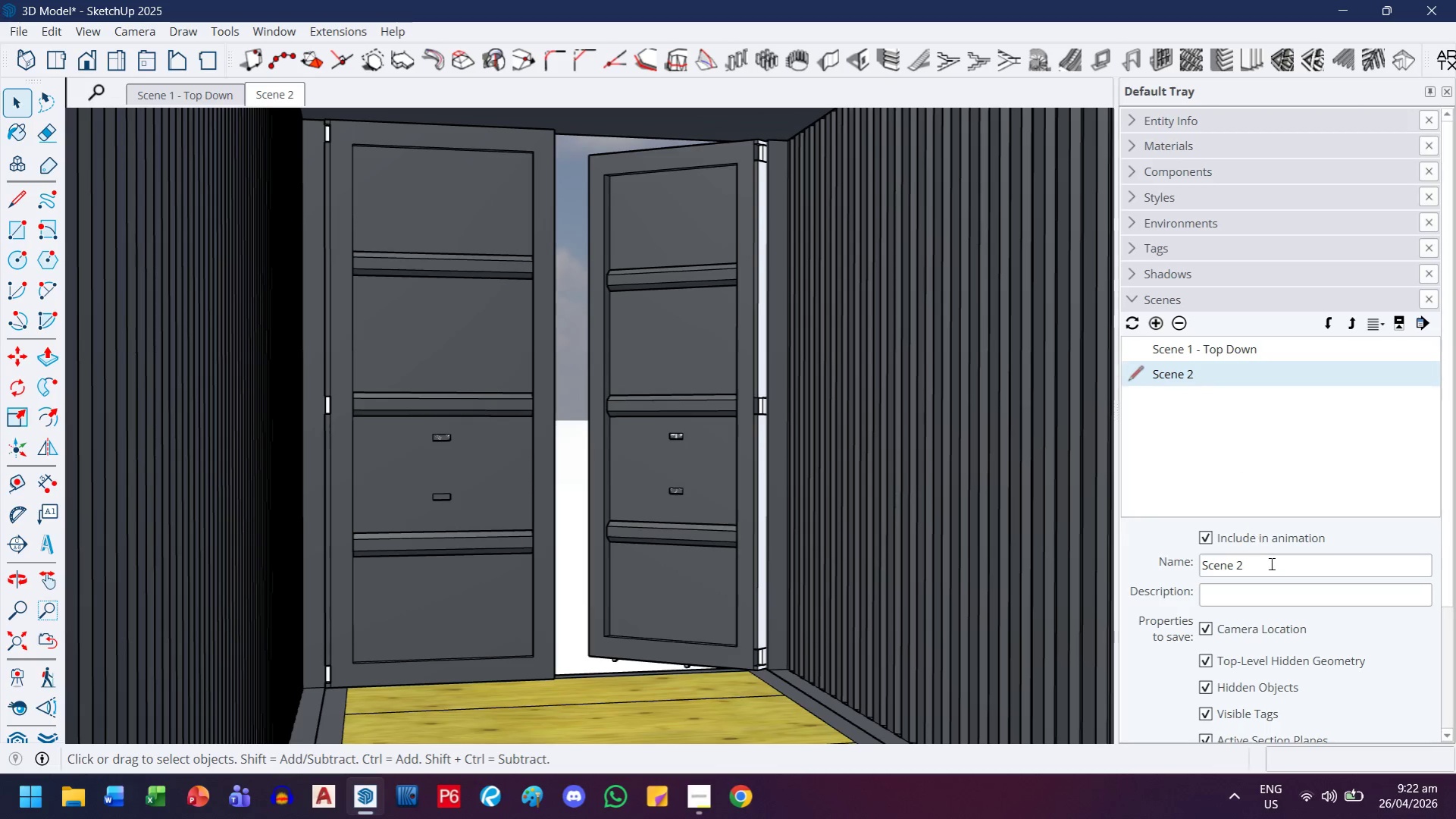 
left_click([1270, 563])
 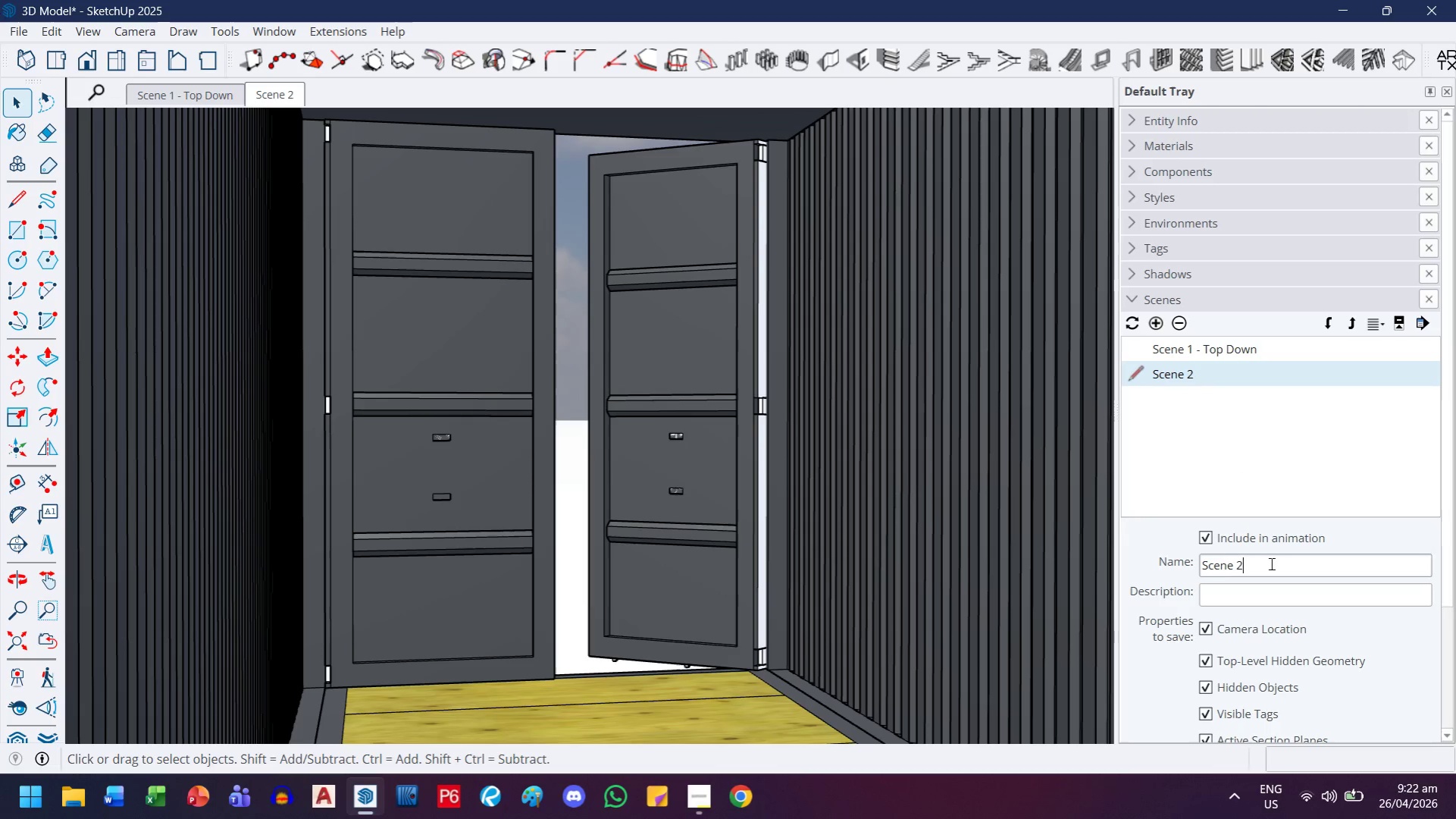 
key(Space)
 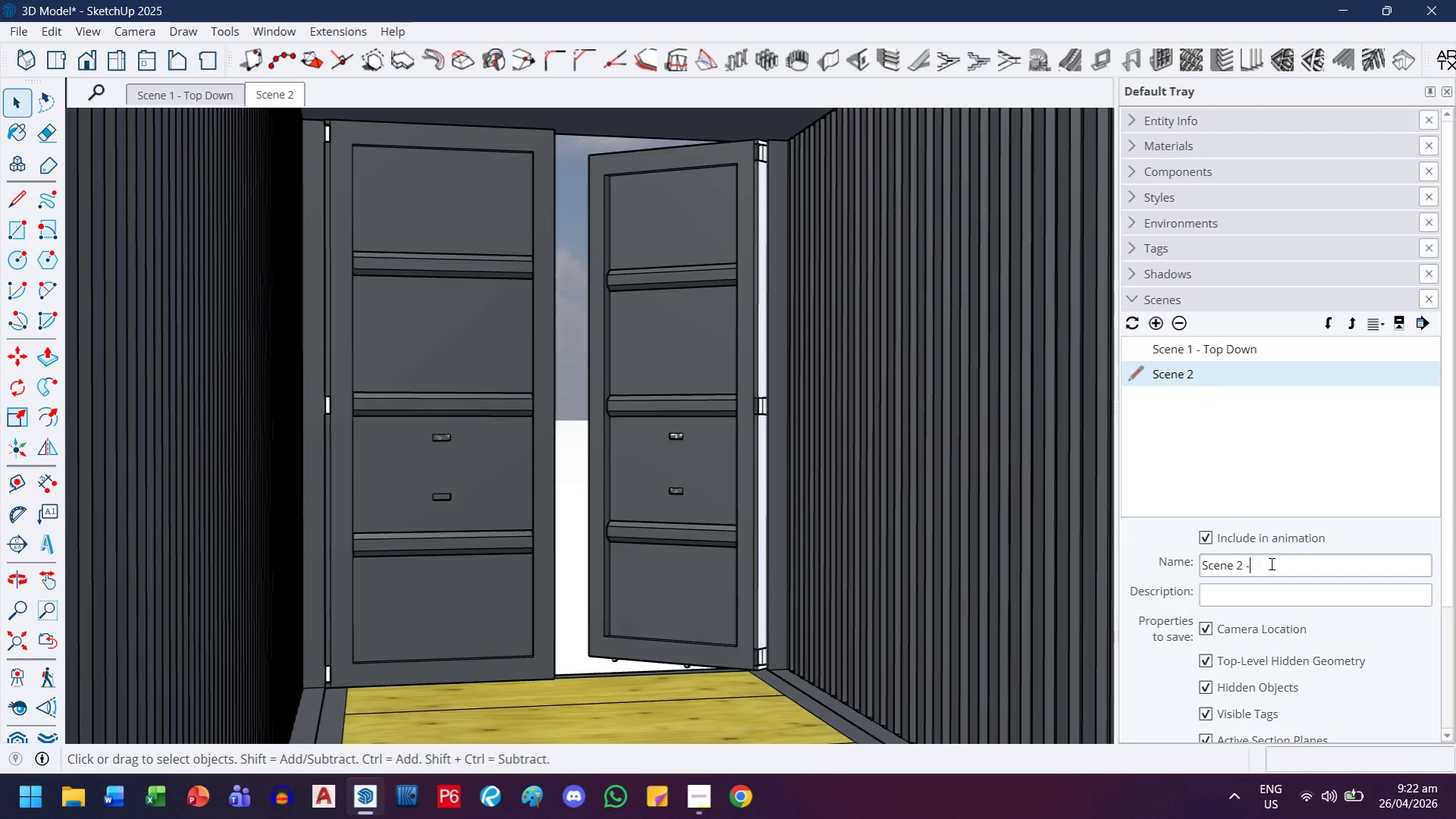 
key(Minus)
 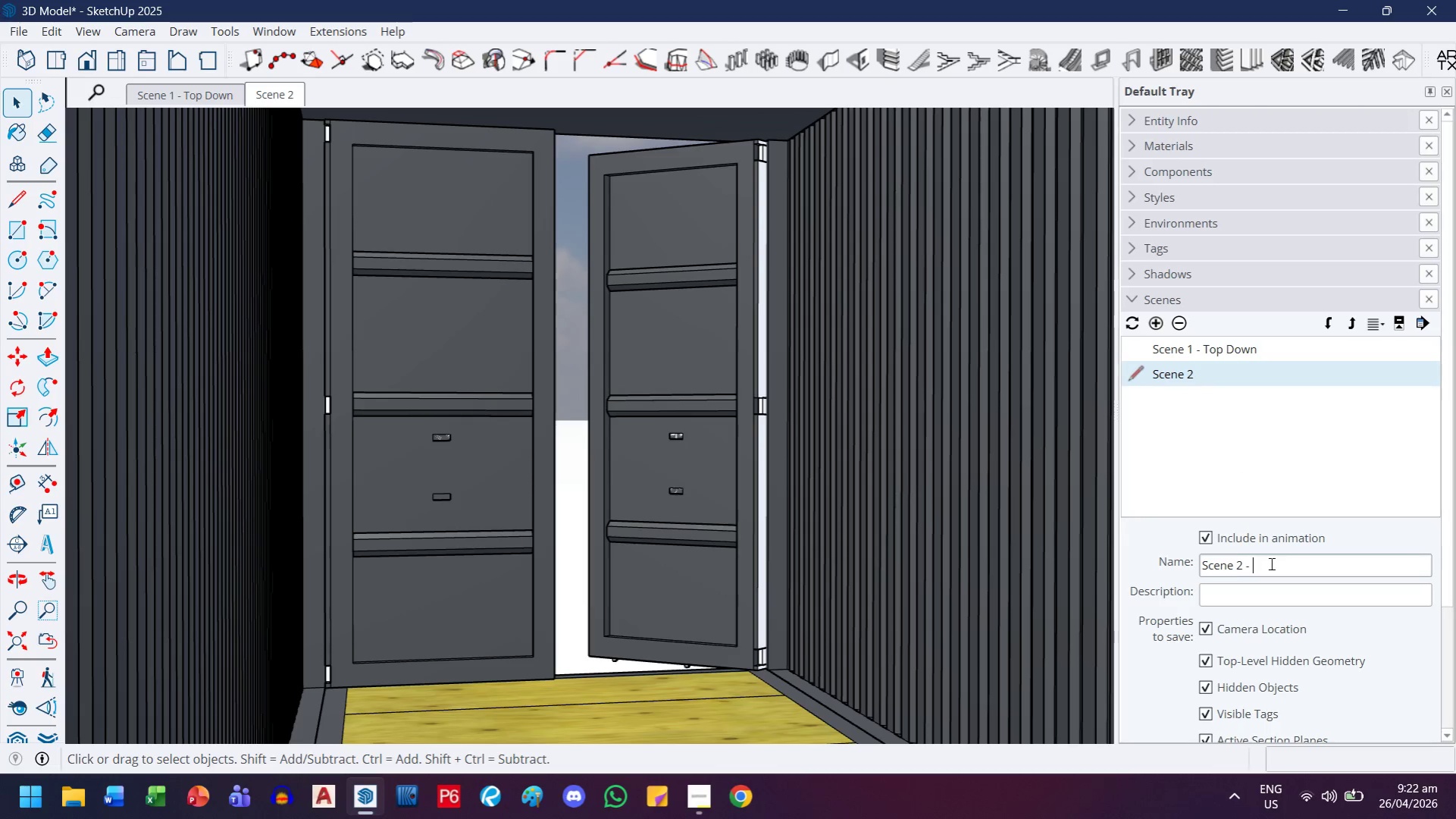 
key(Space)
 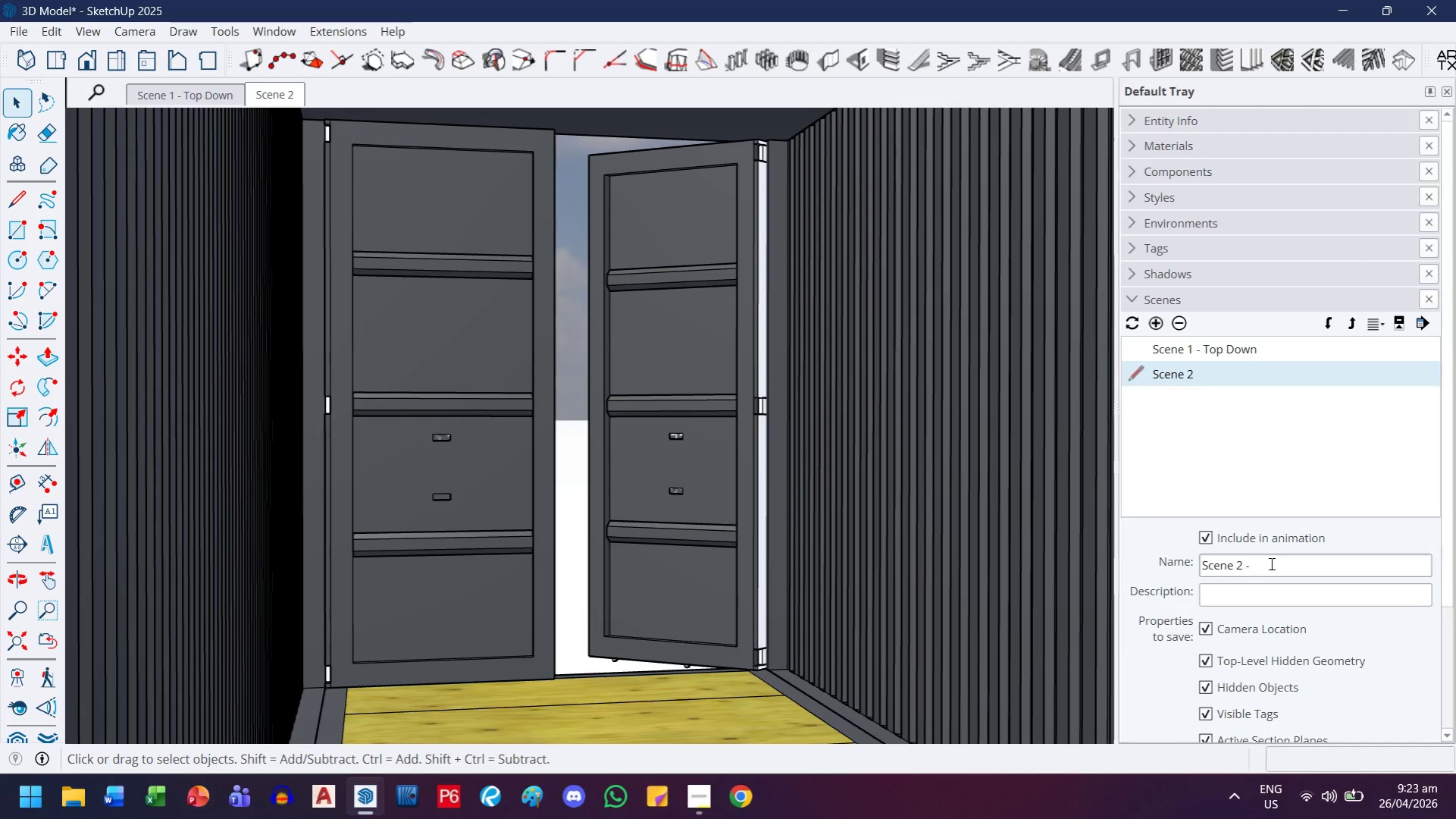 
type(Worksta)
key(Backspace)
key(Backspace)
type(Server r)
key(Backspace)
type(Racks)
 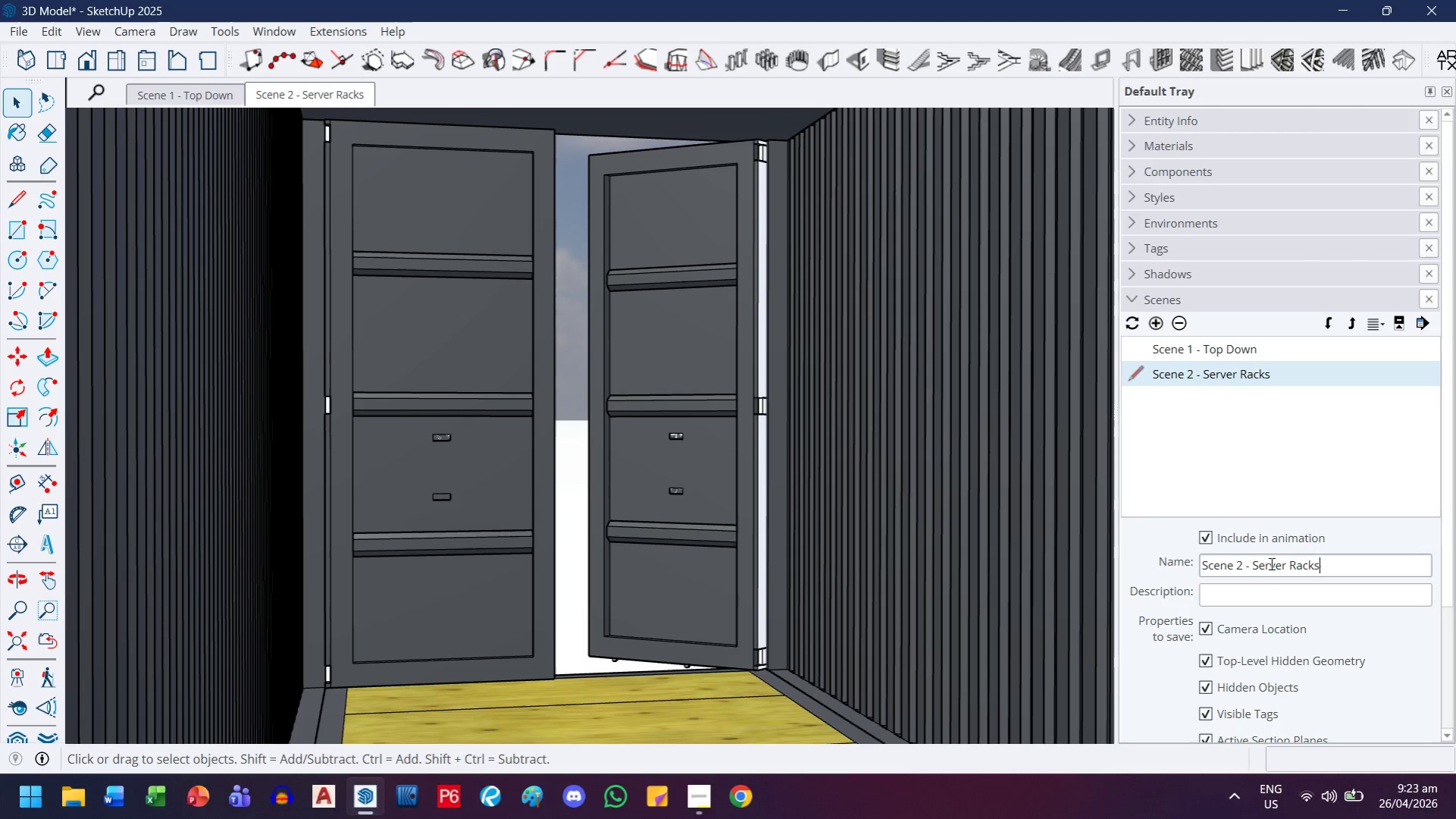 
key(Enter)
 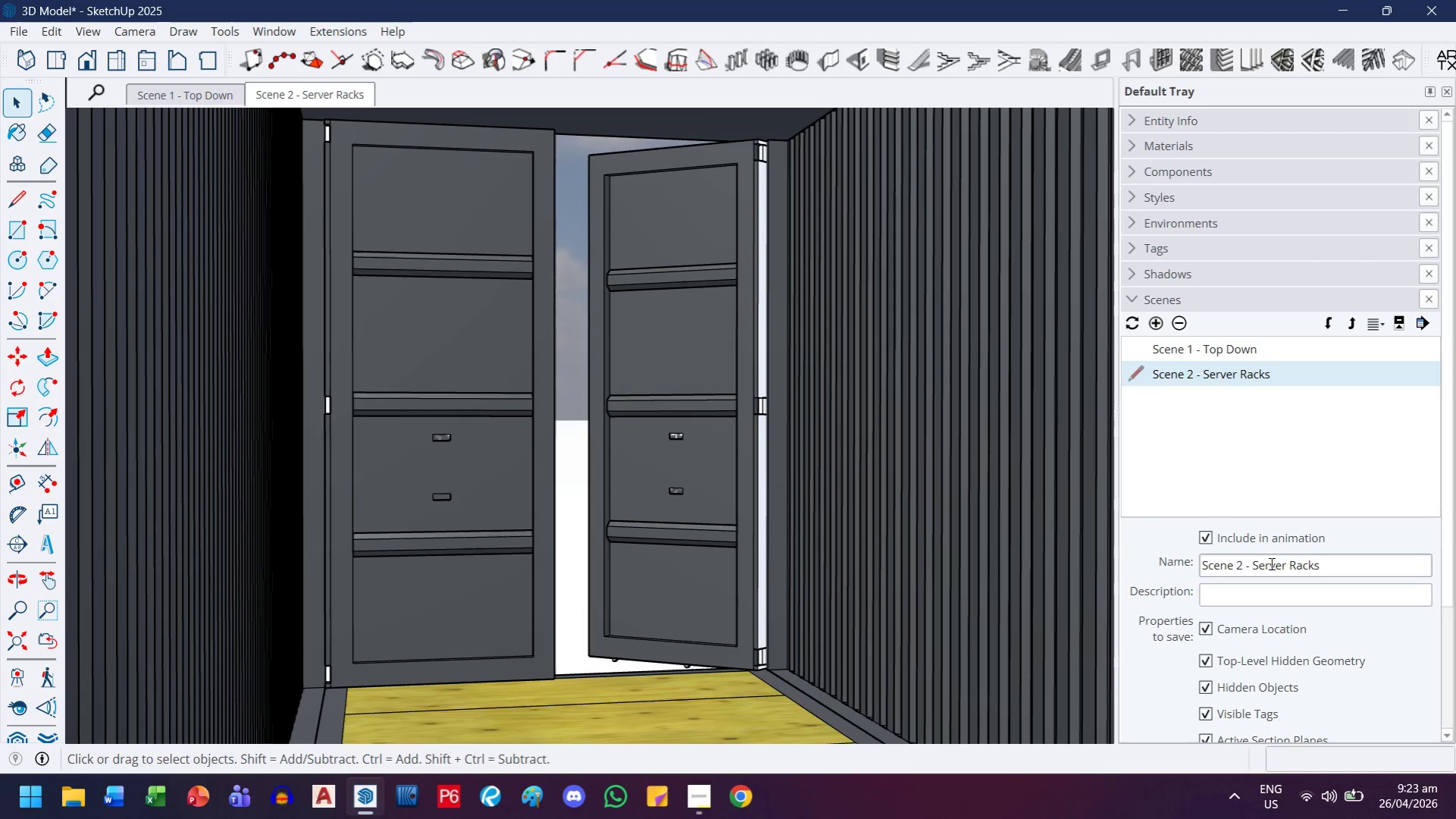 
wait(30.36)
 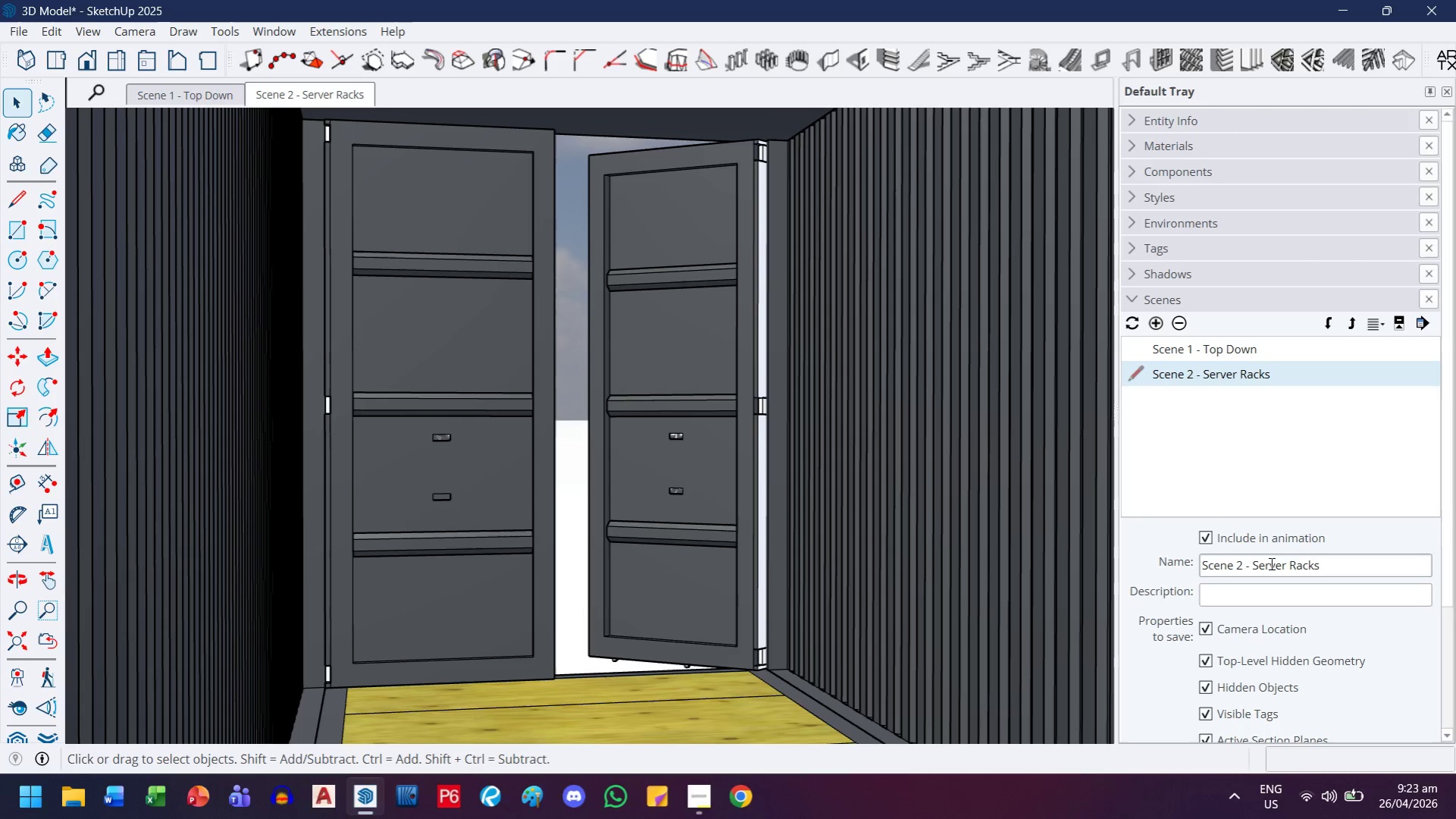 
type(hh)
 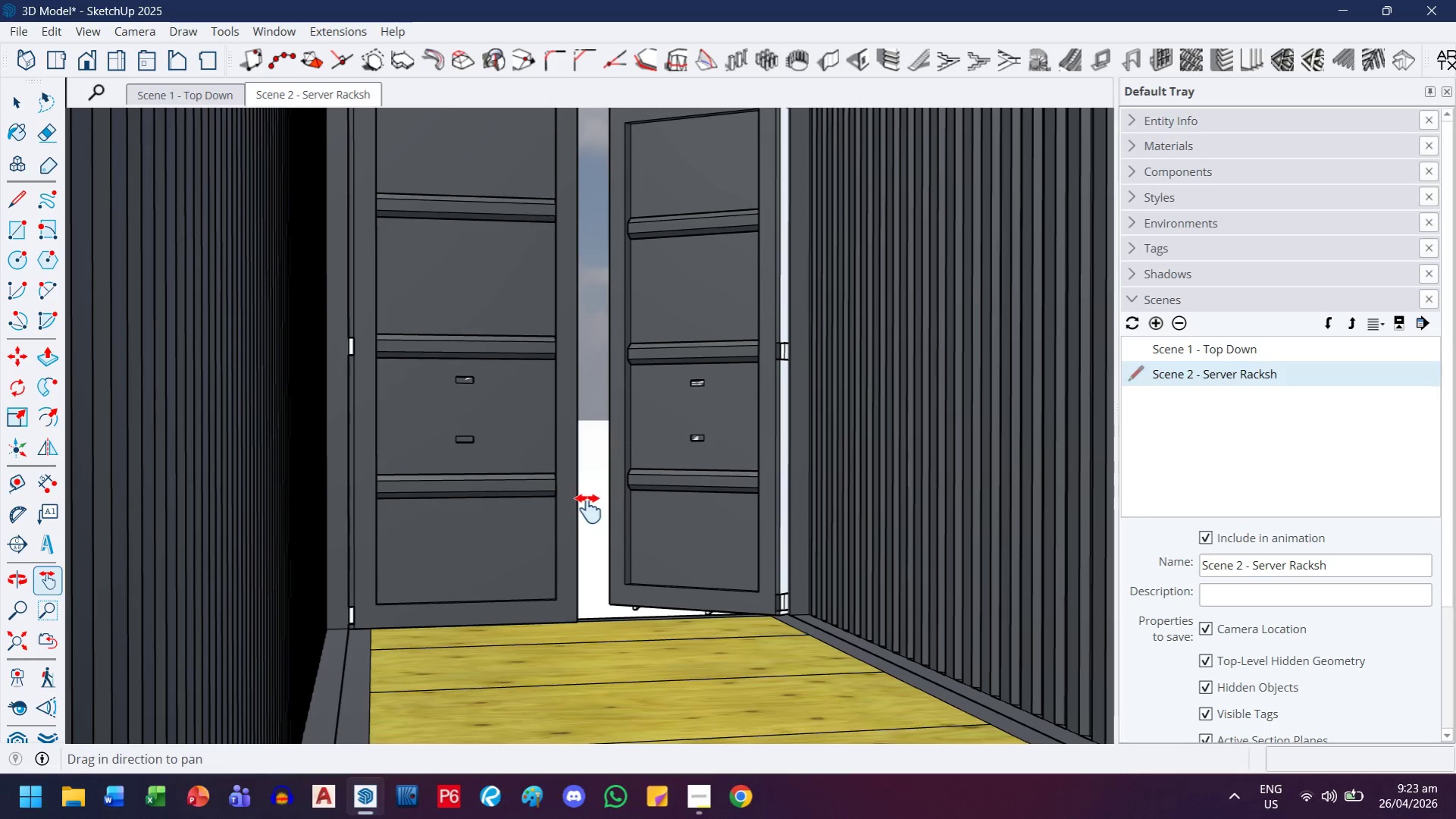 
left_click_drag(start_coordinate=[565, 534], to_coordinate=[574, 516])
 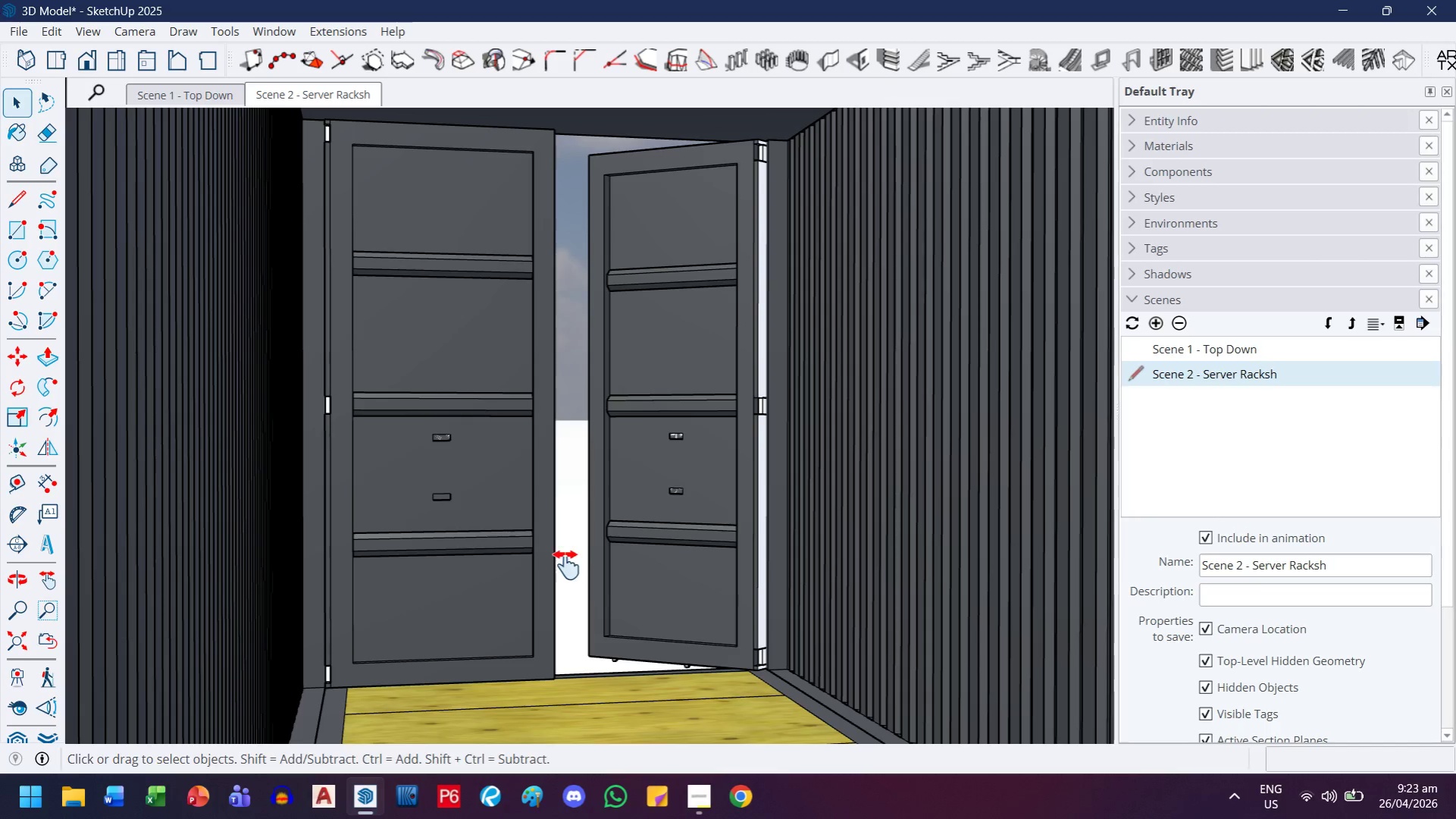 
left_click_drag(start_coordinate=[566, 565], to_coordinate=[571, 513])
 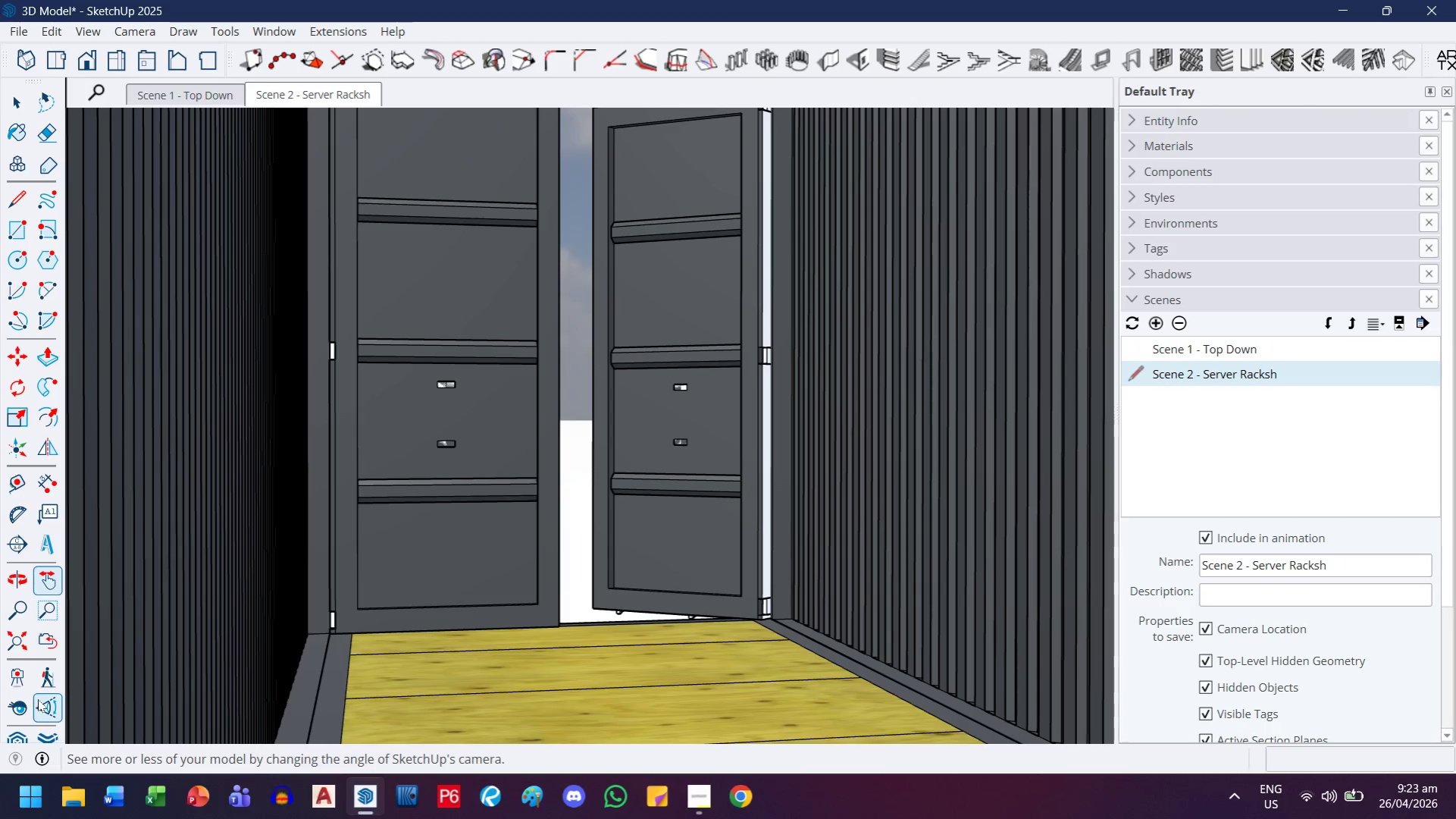 
mouse_move([64, 679])
 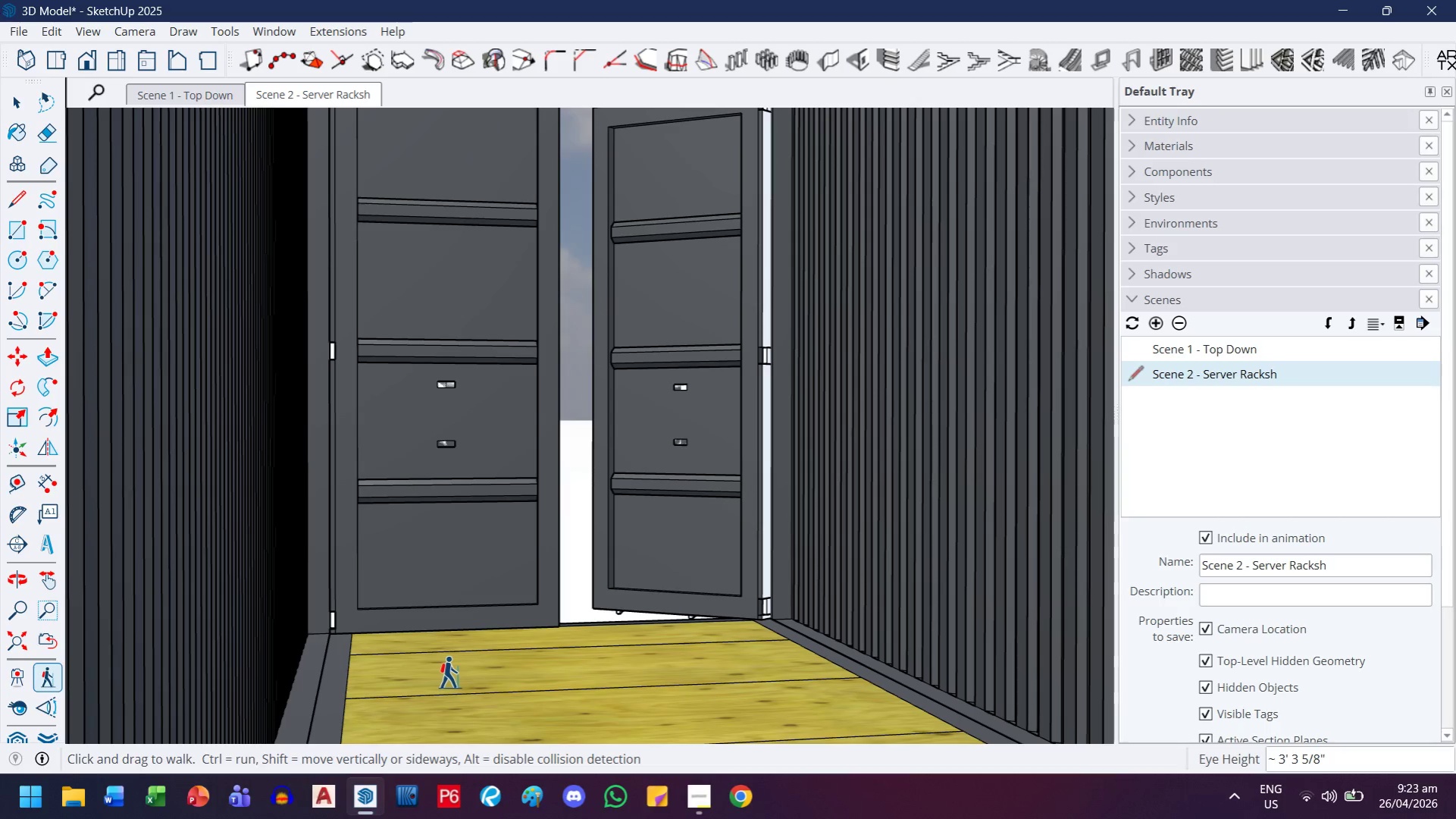 
left_click_drag(start_coordinate=[449, 673], to_coordinate=[431, 516])
 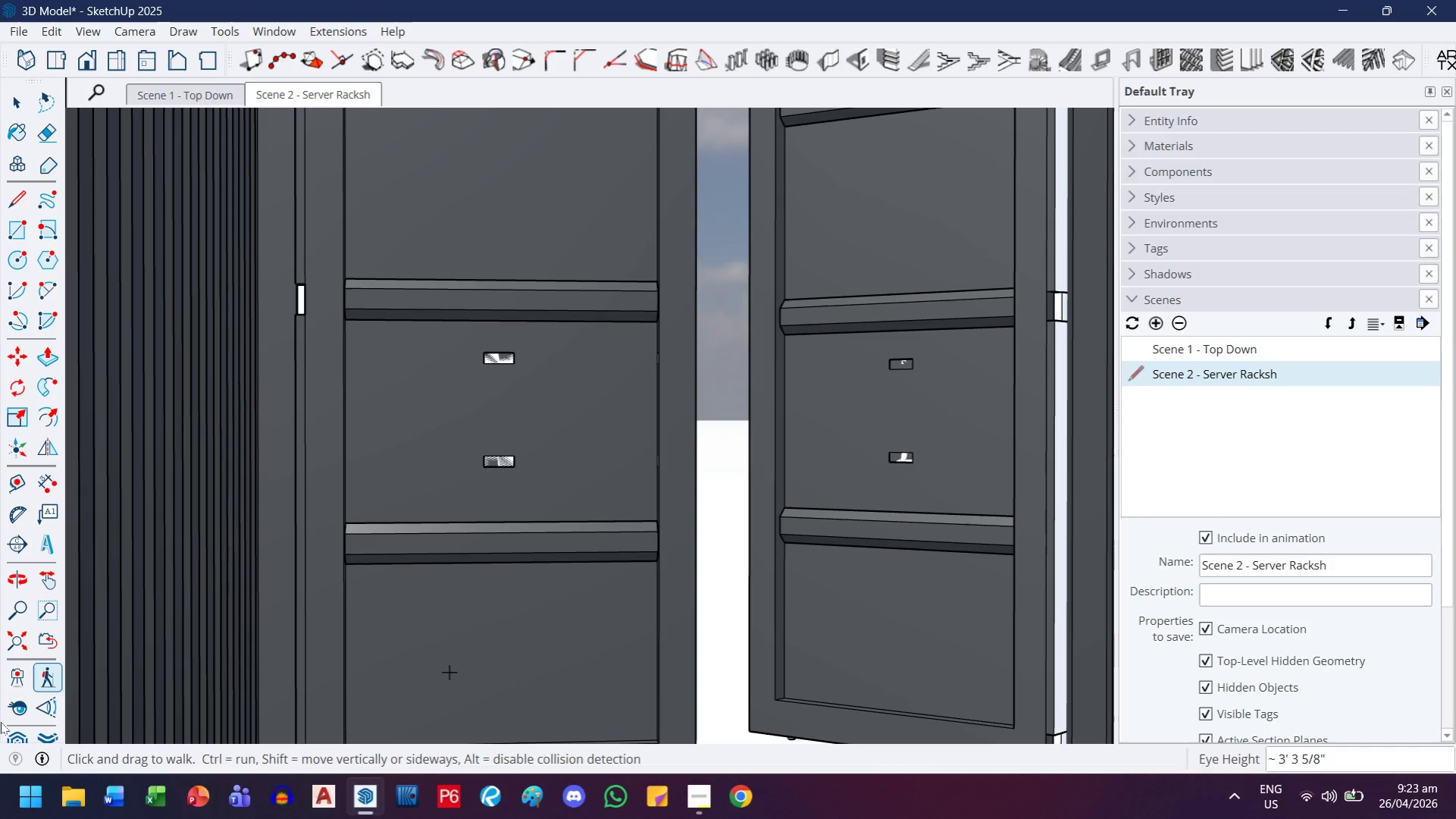 
double_click([1, 722])
 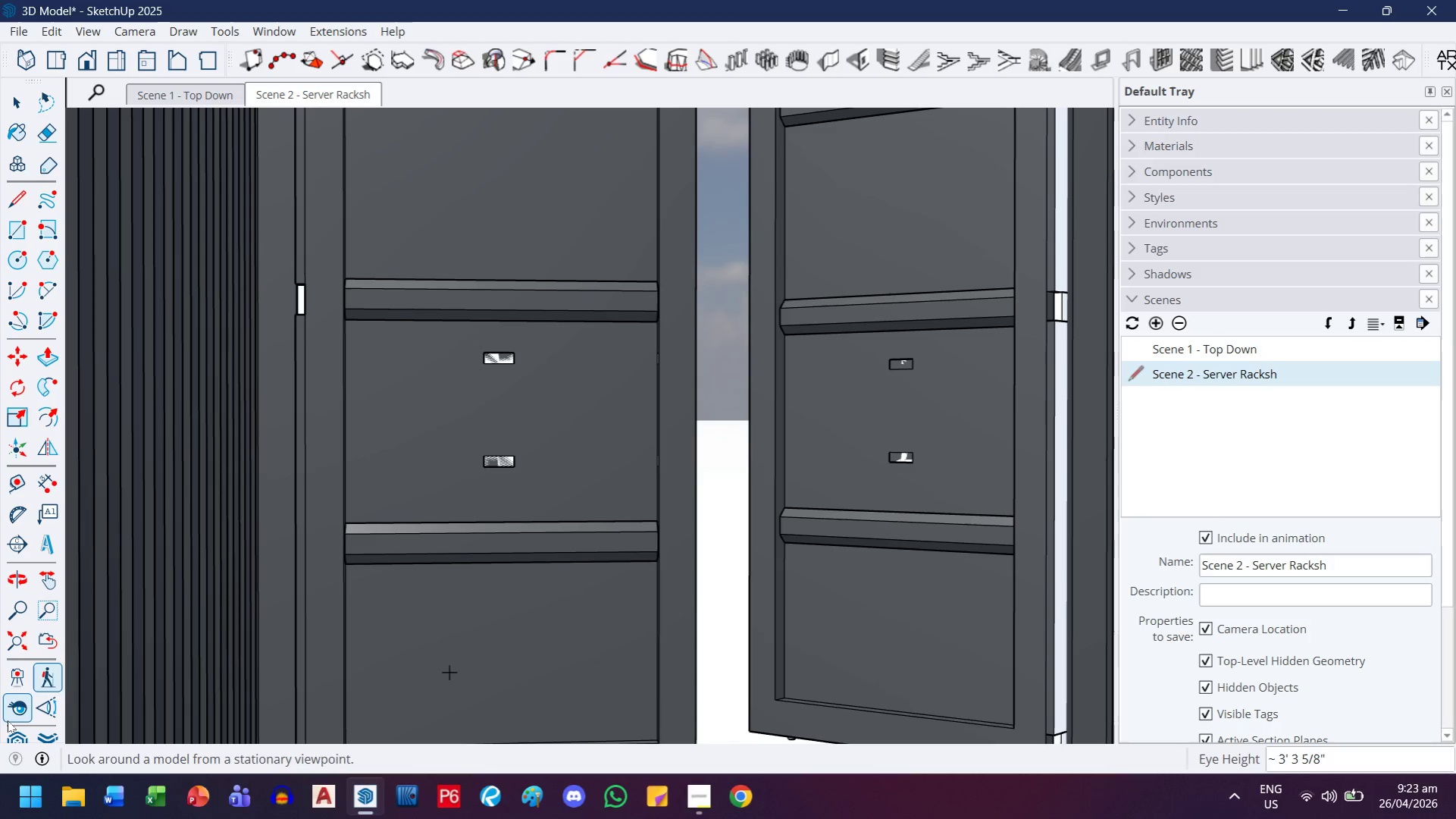 
triple_click([8, 720])
 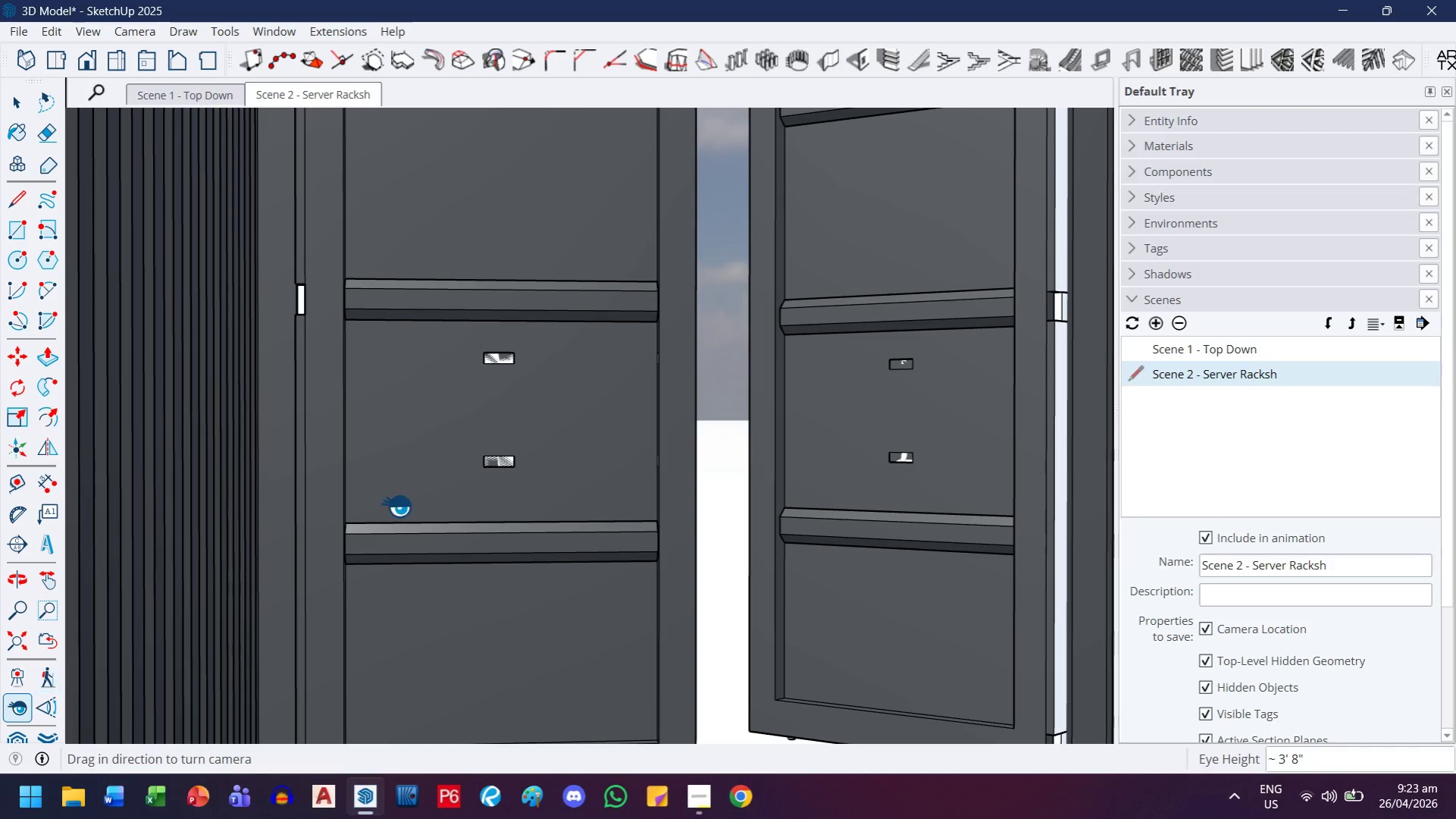 
left_click_drag(start_coordinate=[396, 506], to_coordinate=[750, 540])
 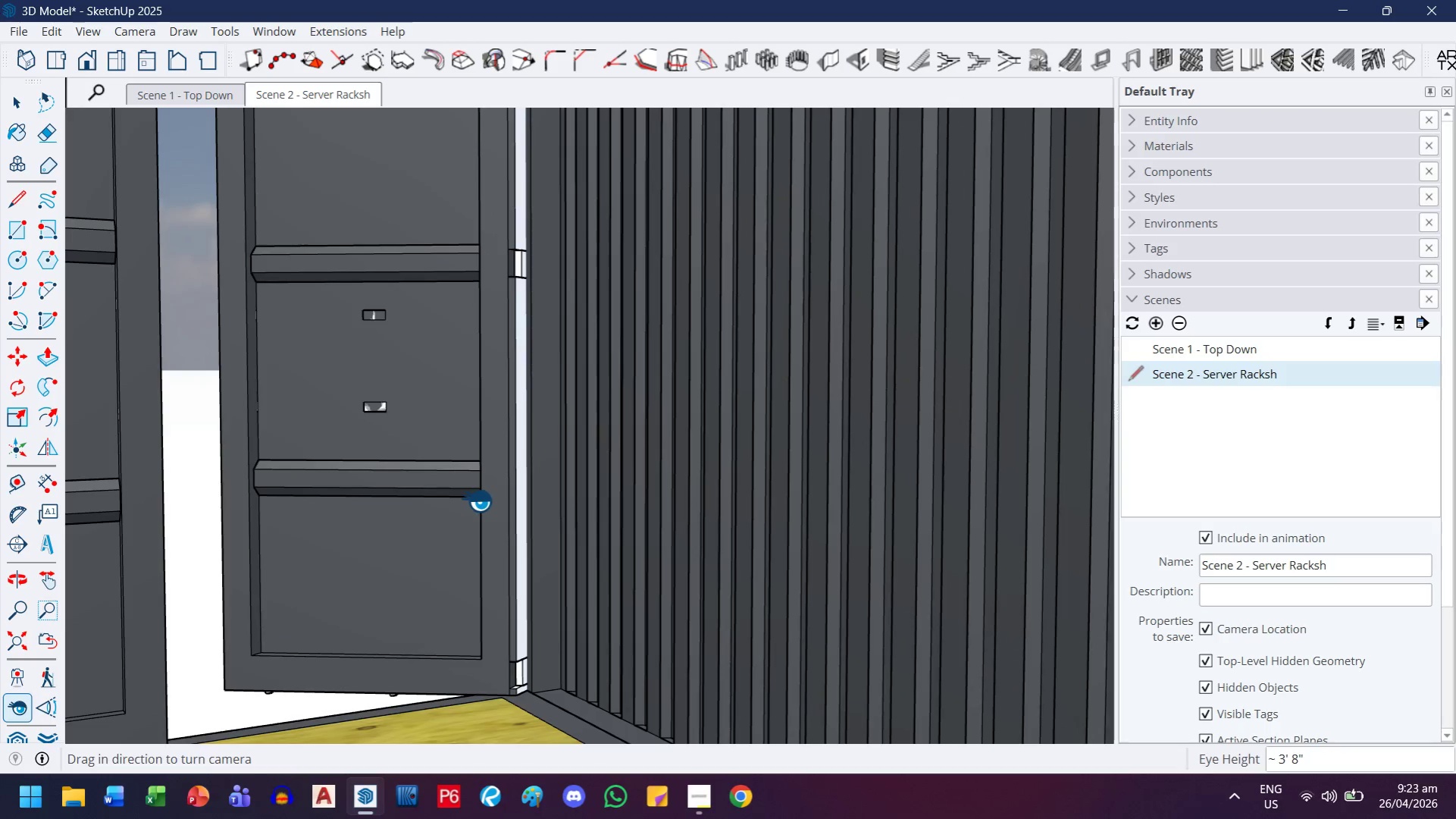 
left_click_drag(start_coordinate=[477, 500], to_coordinate=[690, 498])
 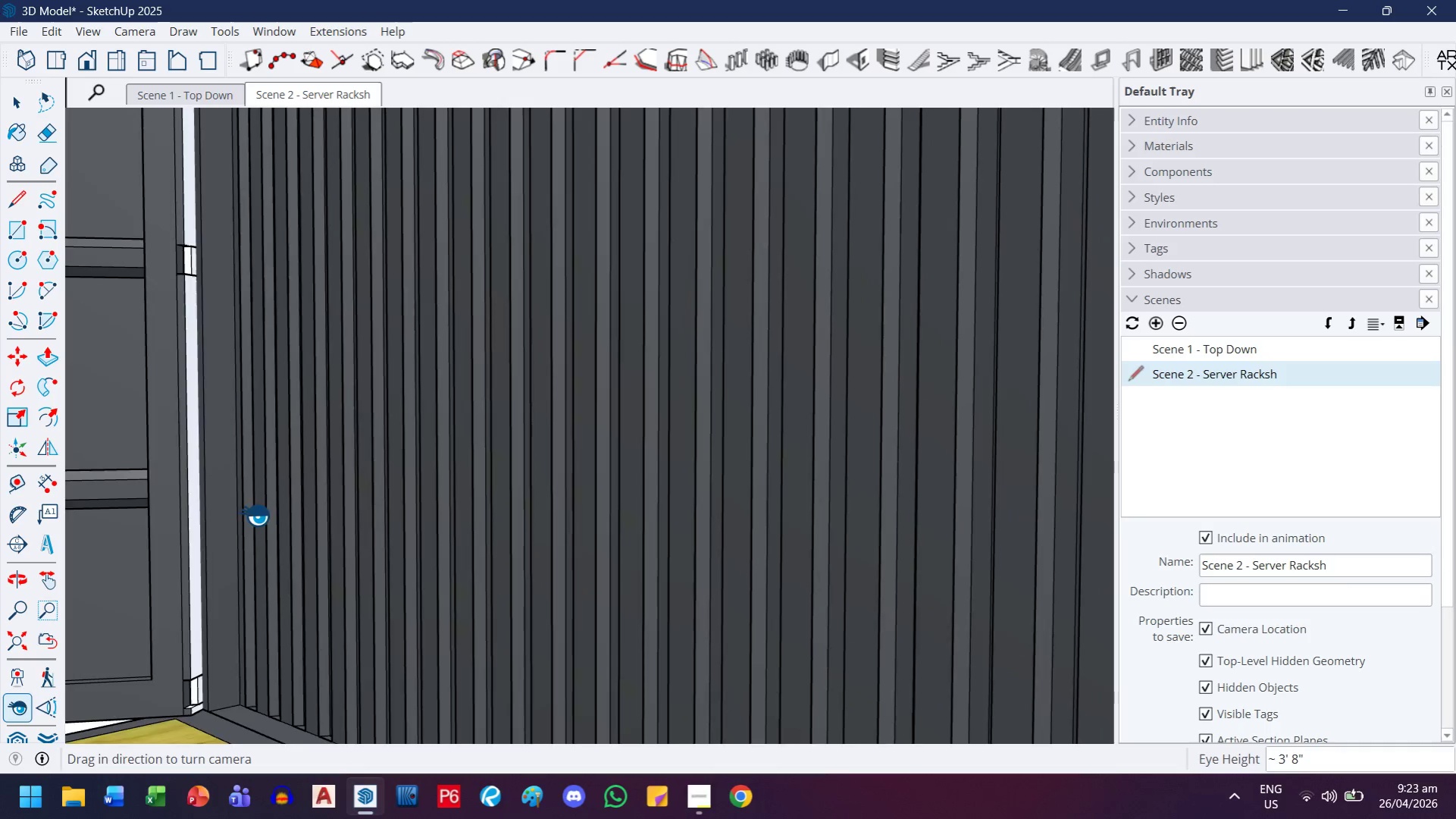 
left_click_drag(start_coordinate=[255, 515], to_coordinate=[812, 511])
 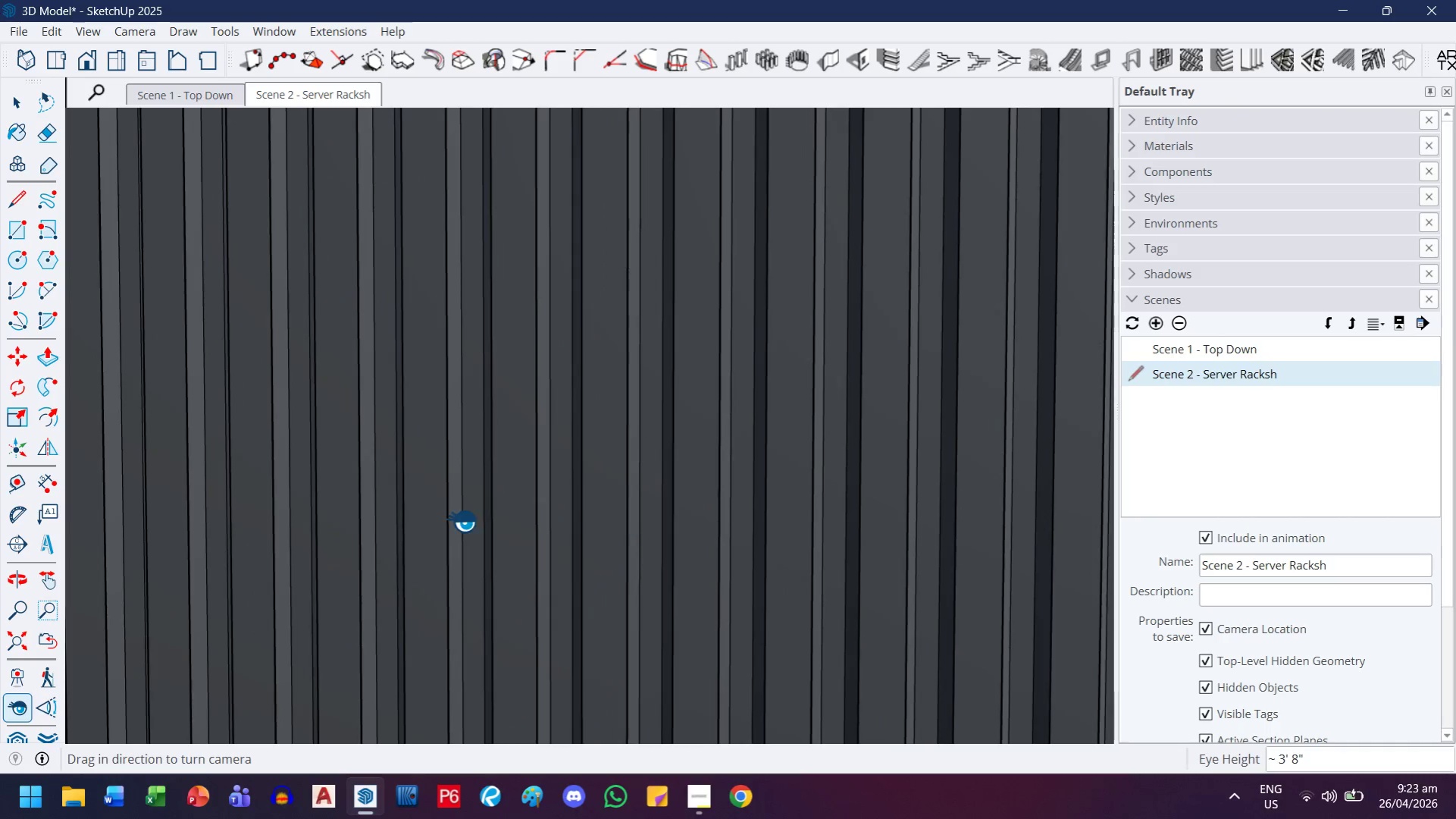 
left_click_drag(start_coordinate=[462, 521], to_coordinate=[1084, 509])
 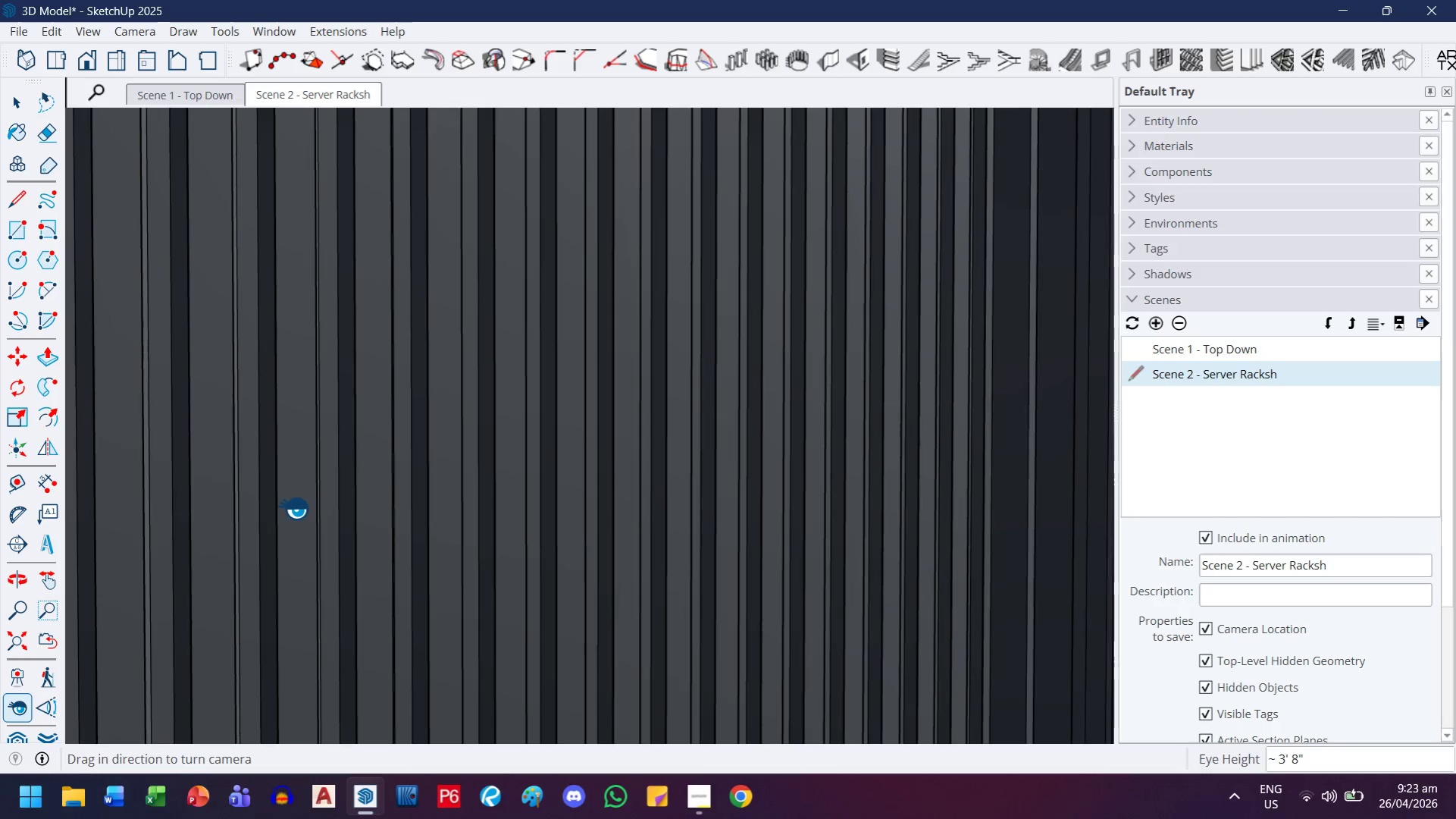 
left_click_drag(start_coordinate=[293, 508], to_coordinate=[691, 508])
 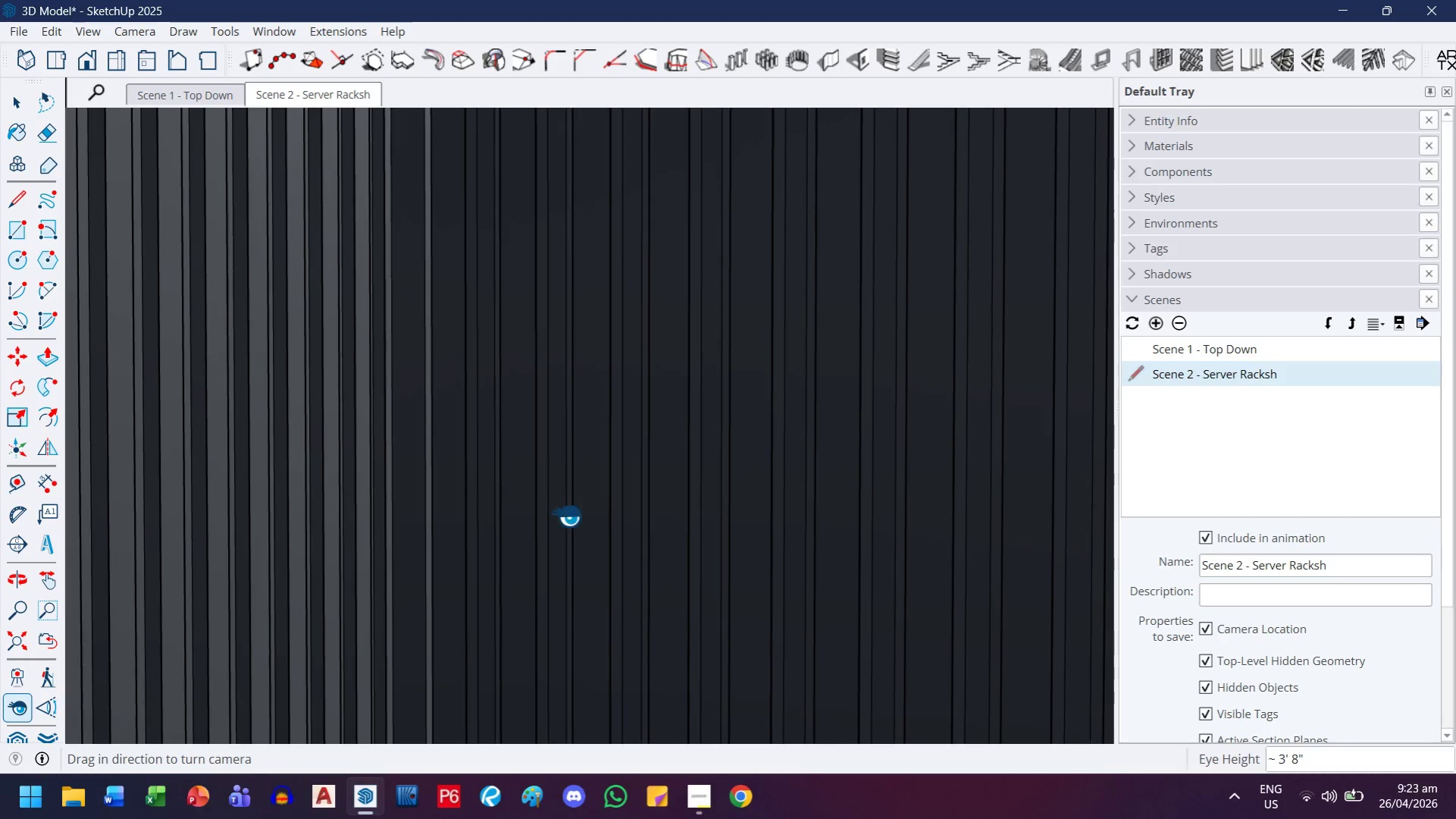 
left_click_drag(start_coordinate=[566, 516], to_coordinate=[835, 511])
 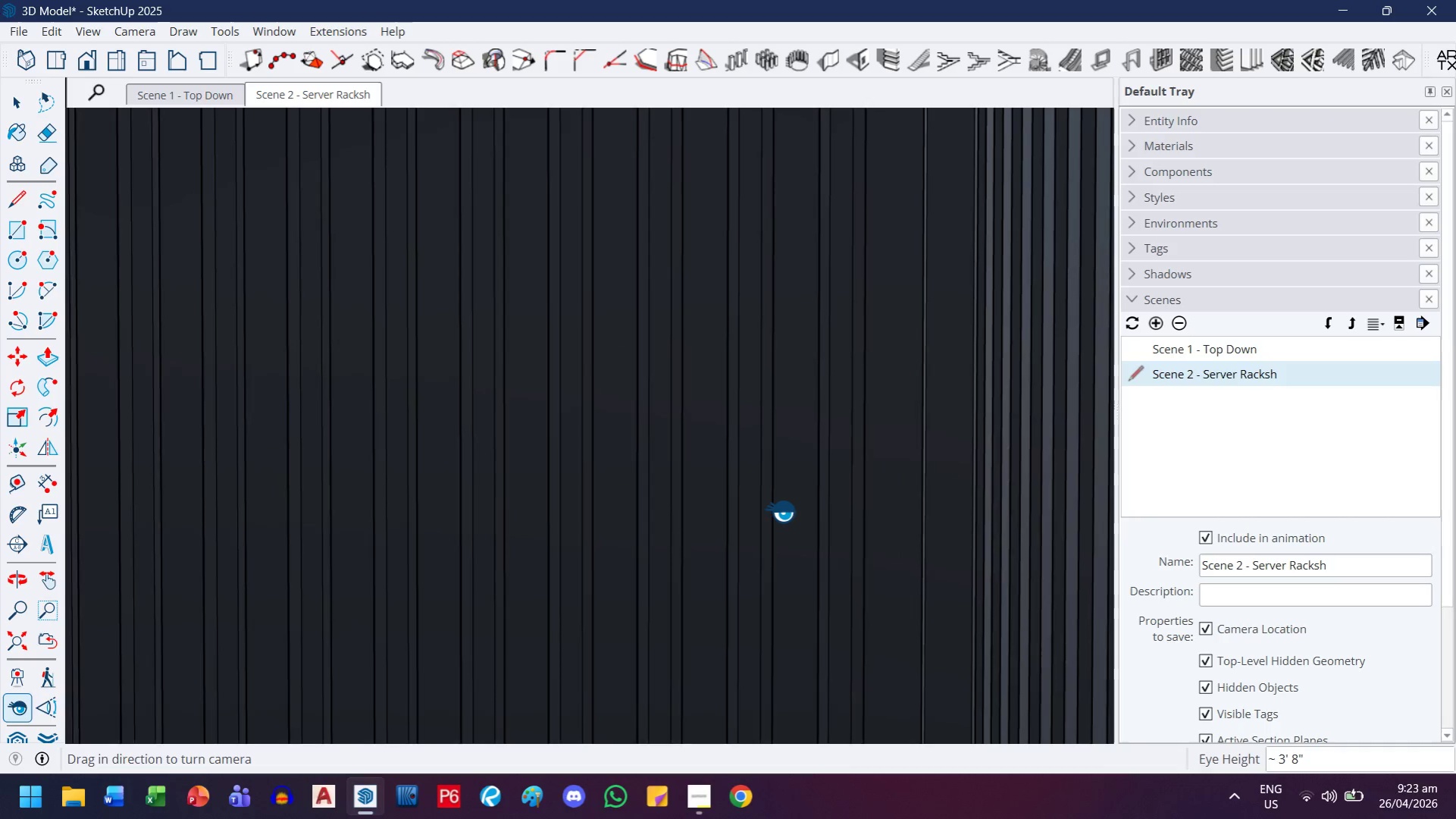 
left_click_drag(start_coordinate=[780, 511], to_coordinate=[765, 511])
 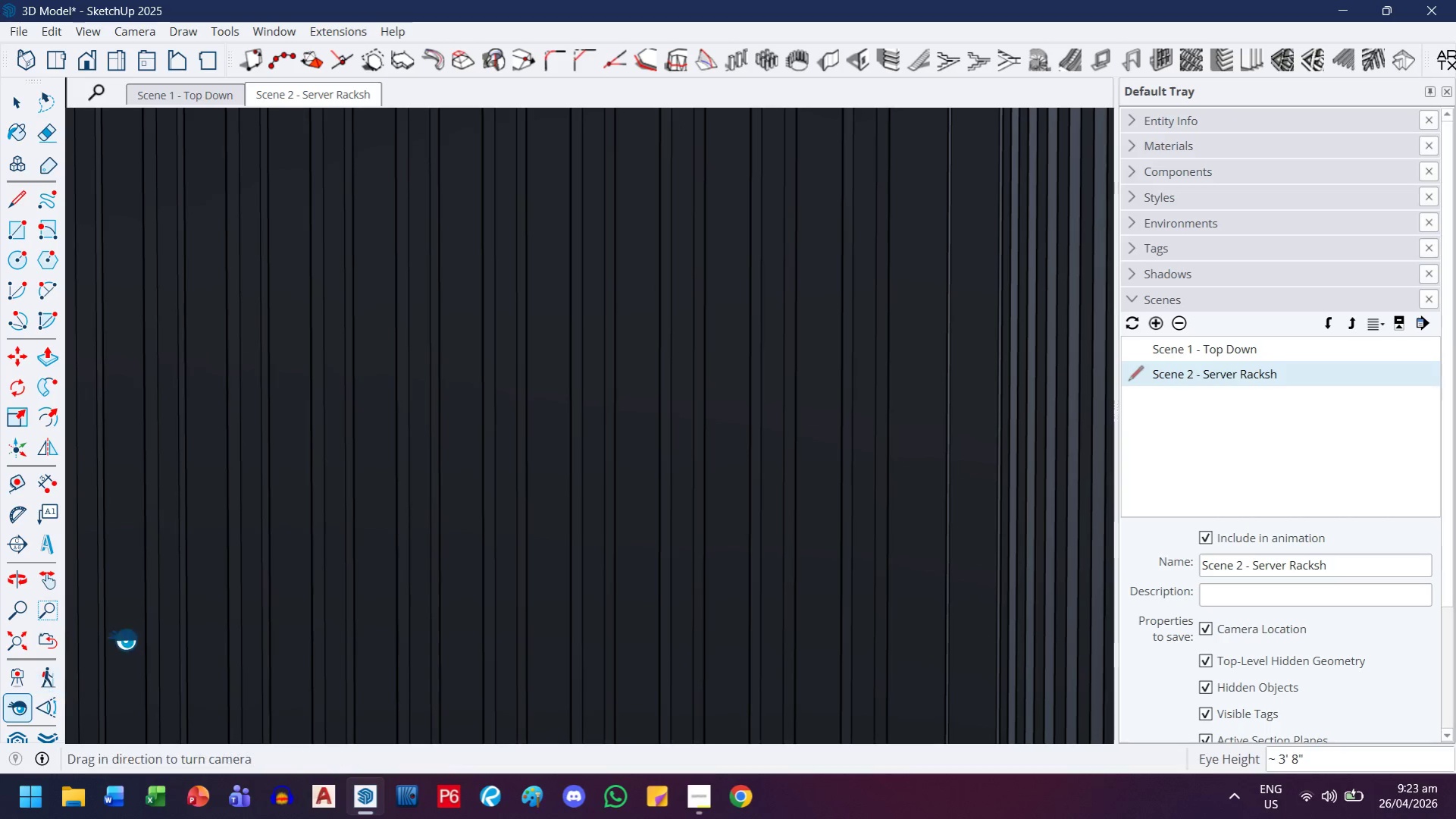 
left_click_drag(start_coordinate=[374, 544], to_coordinate=[0, 535])
 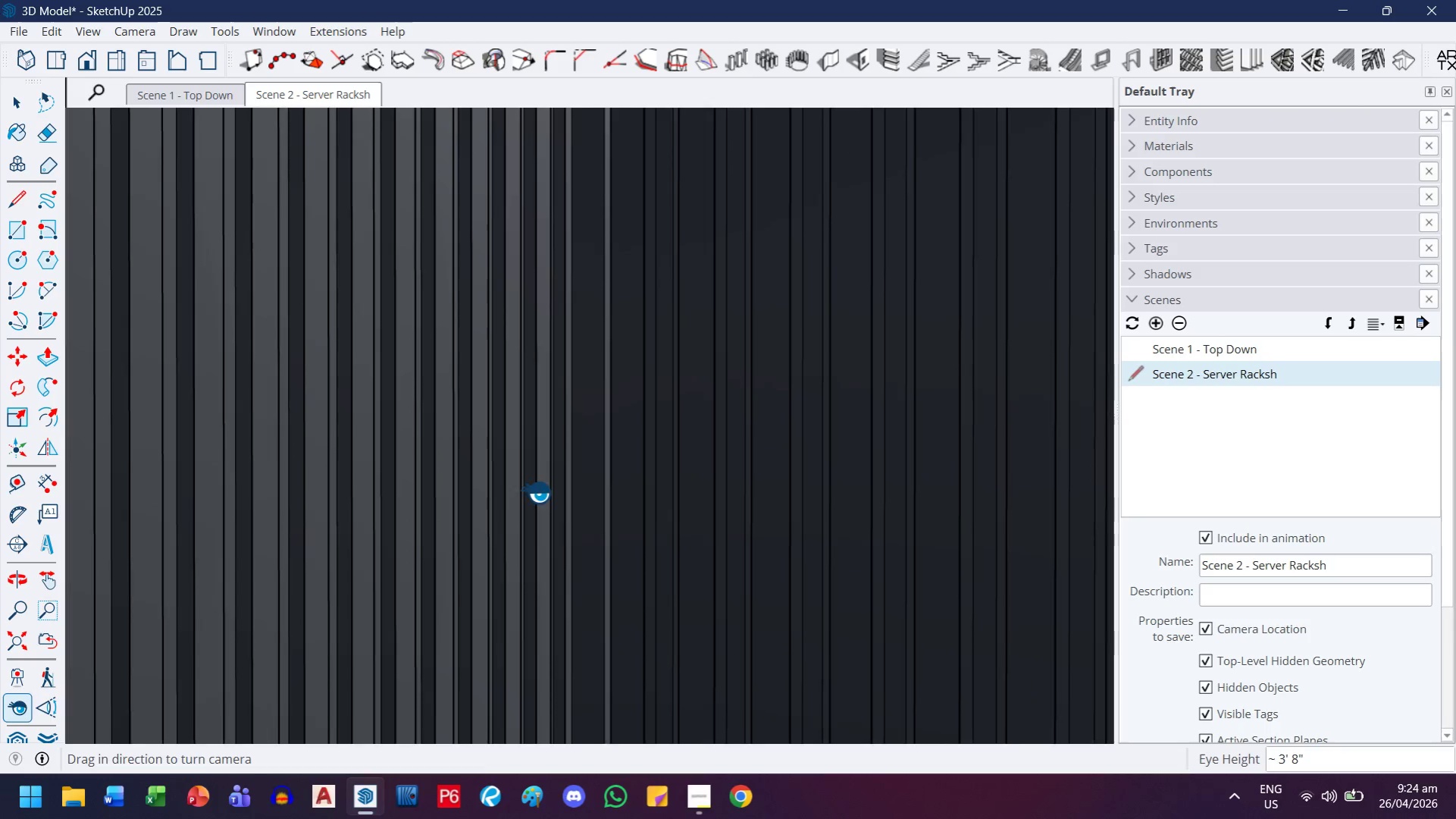 
left_click_drag(start_coordinate=[560, 489], to_coordinate=[106, 530])
 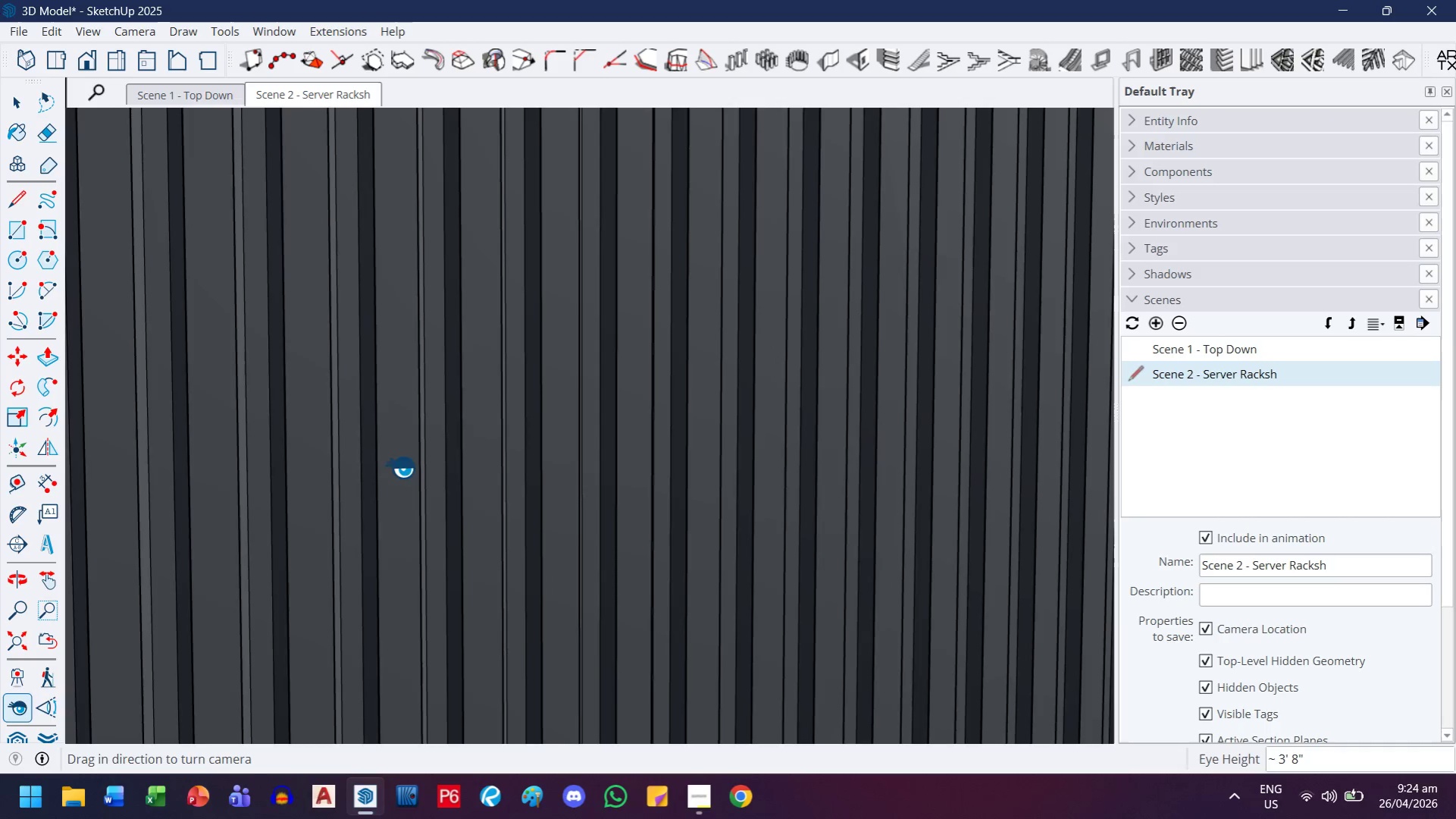 
left_click_drag(start_coordinate=[400, 467], to_coordinate=[101, 472])
 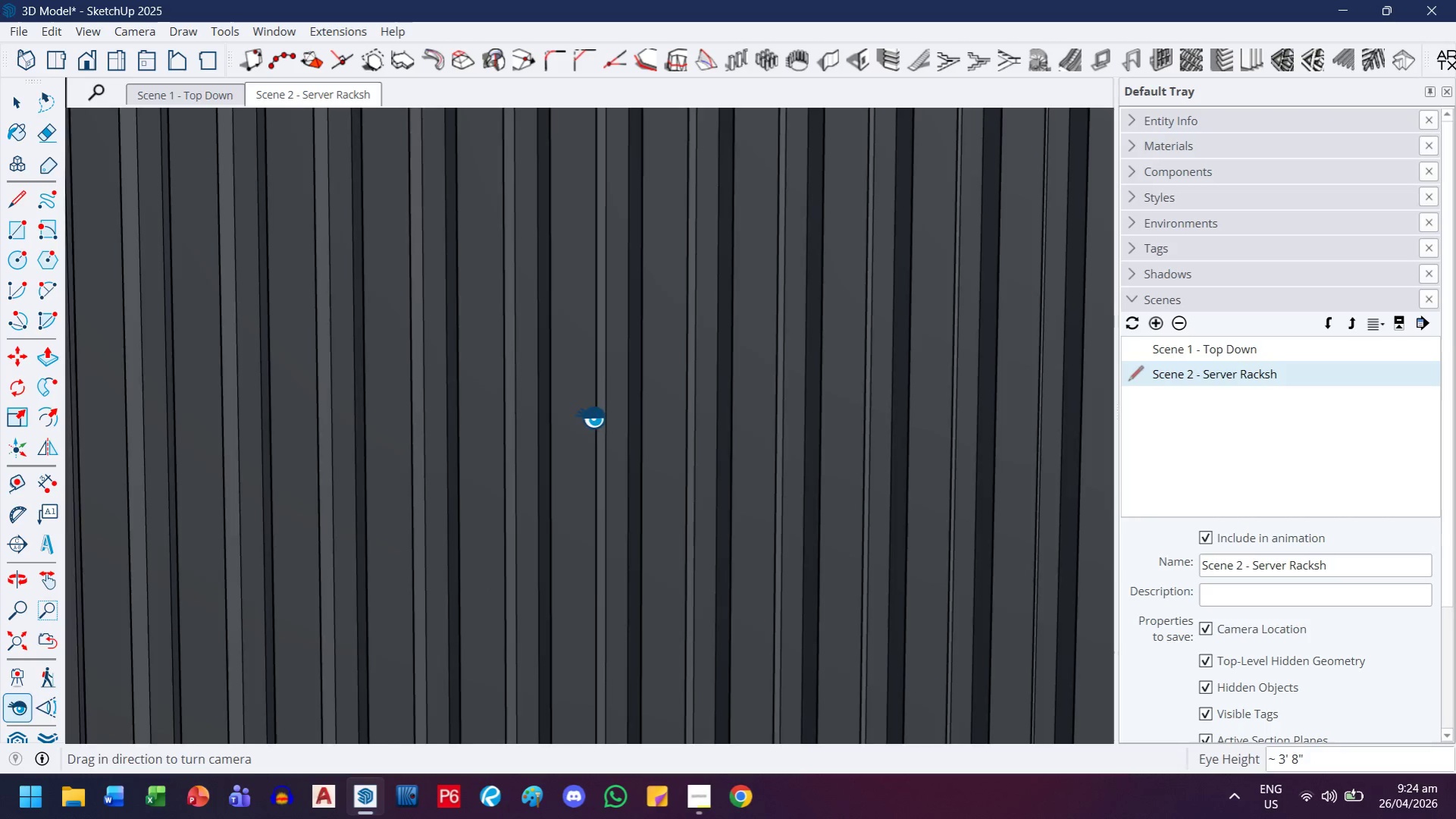 
left_click_drag(start_coordinate=[596, 417], to_coordinate=[268, 433])
 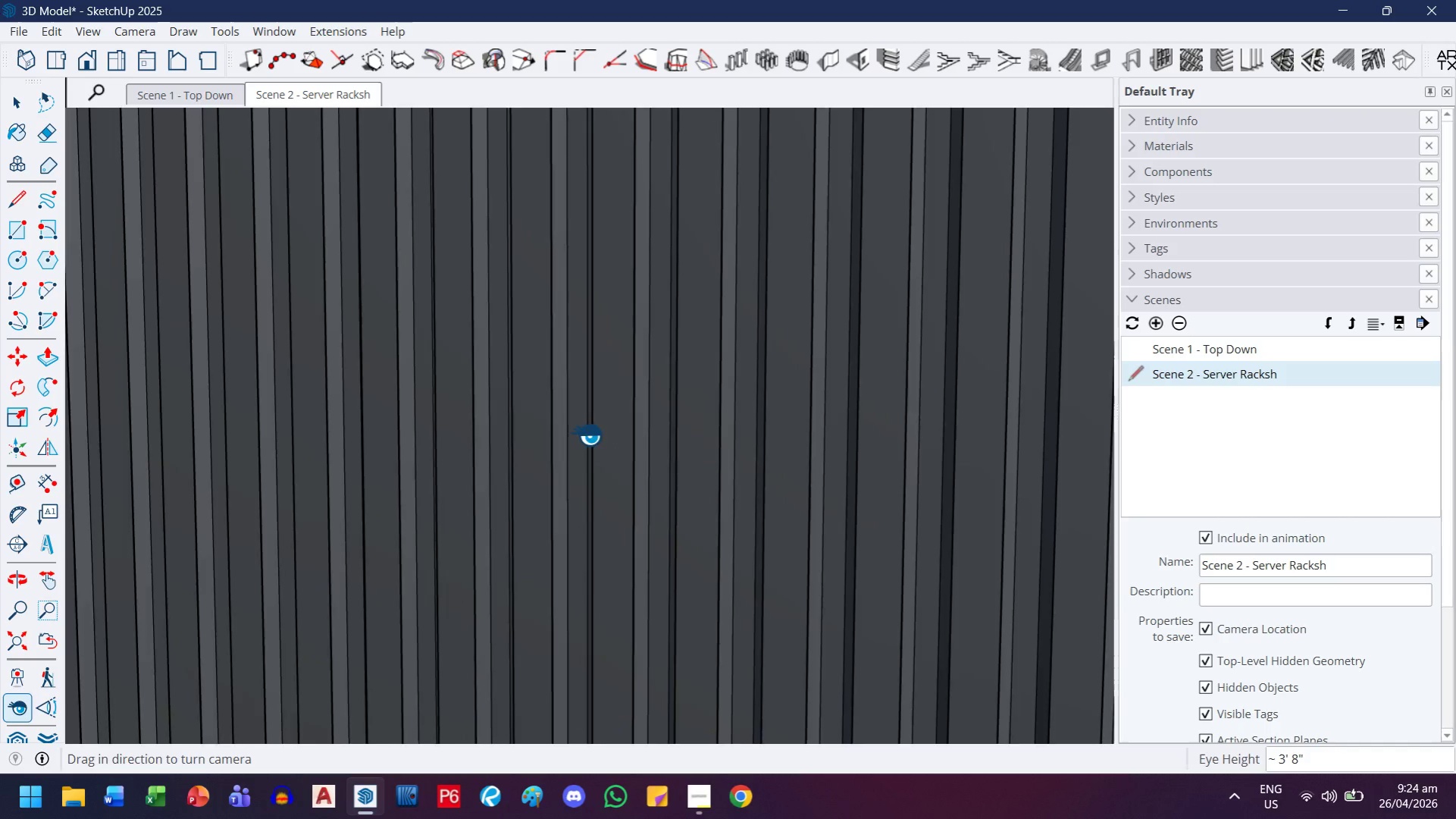 
left_click_drag(start_coordinate=[622, 432], to_coordinate=[127, 462])
 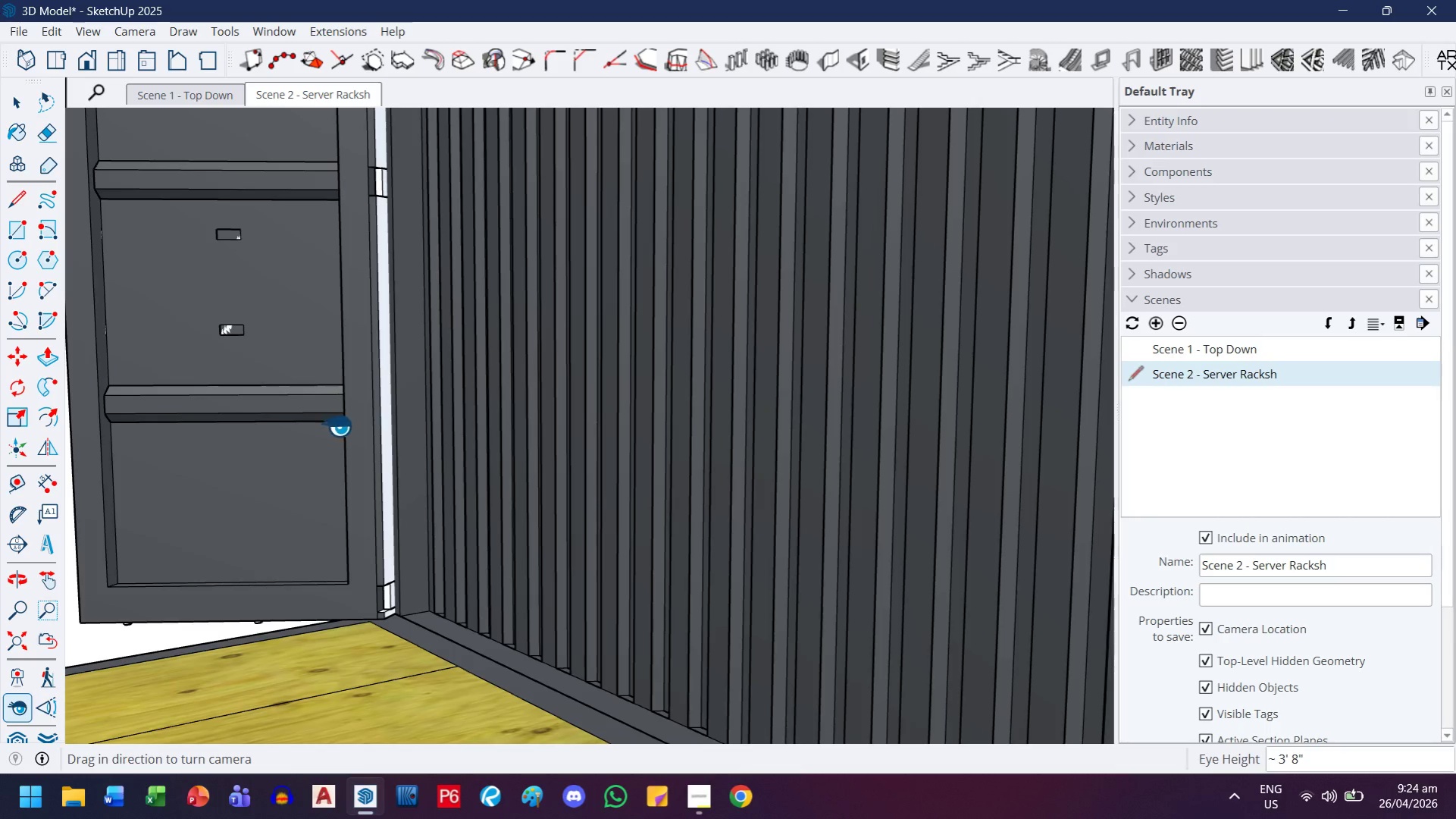 
left_click_drag(start_coordinate=[346, 425], to_coordinate=[206, 441])
 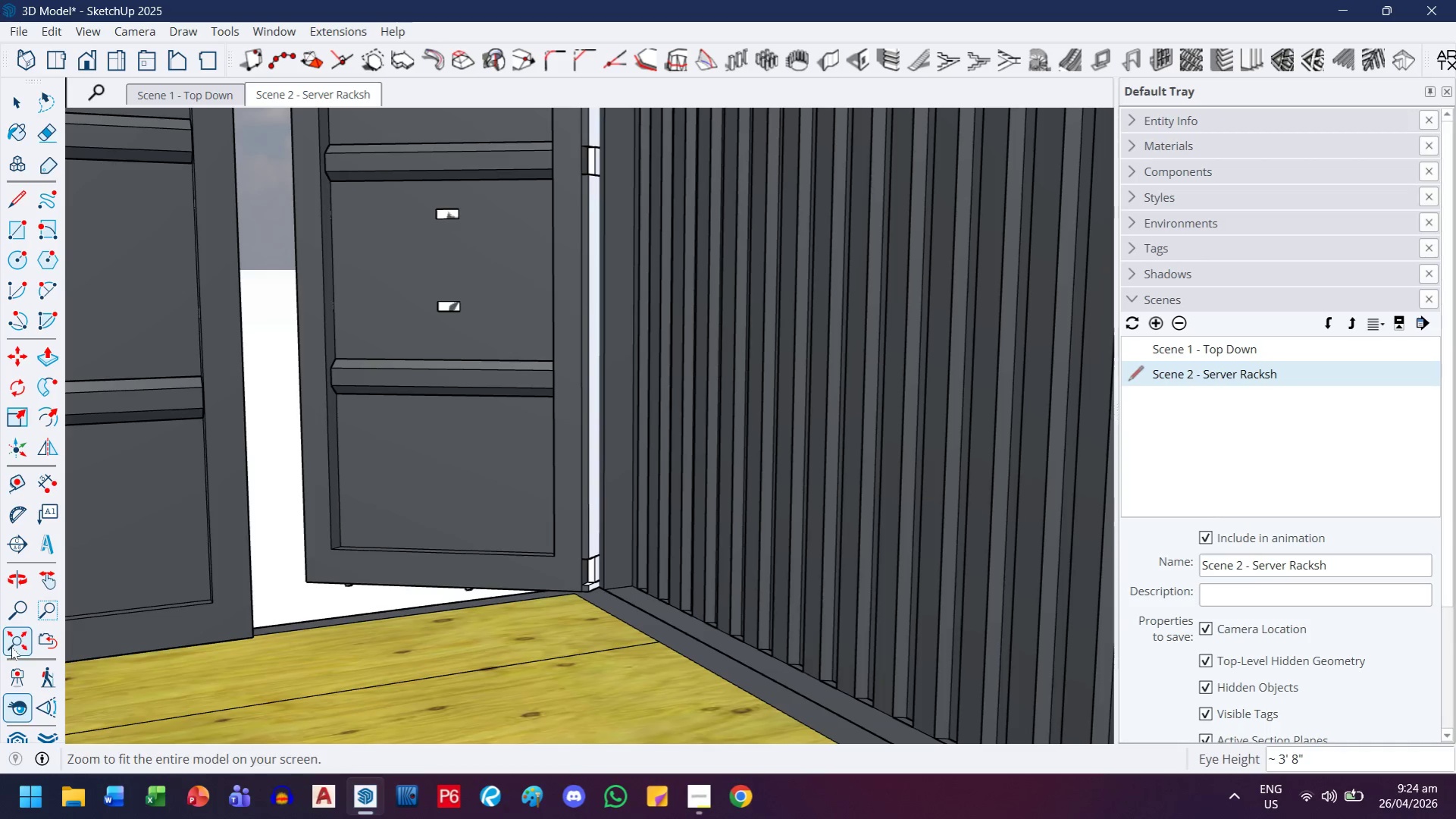 
left_click([11, 677])
 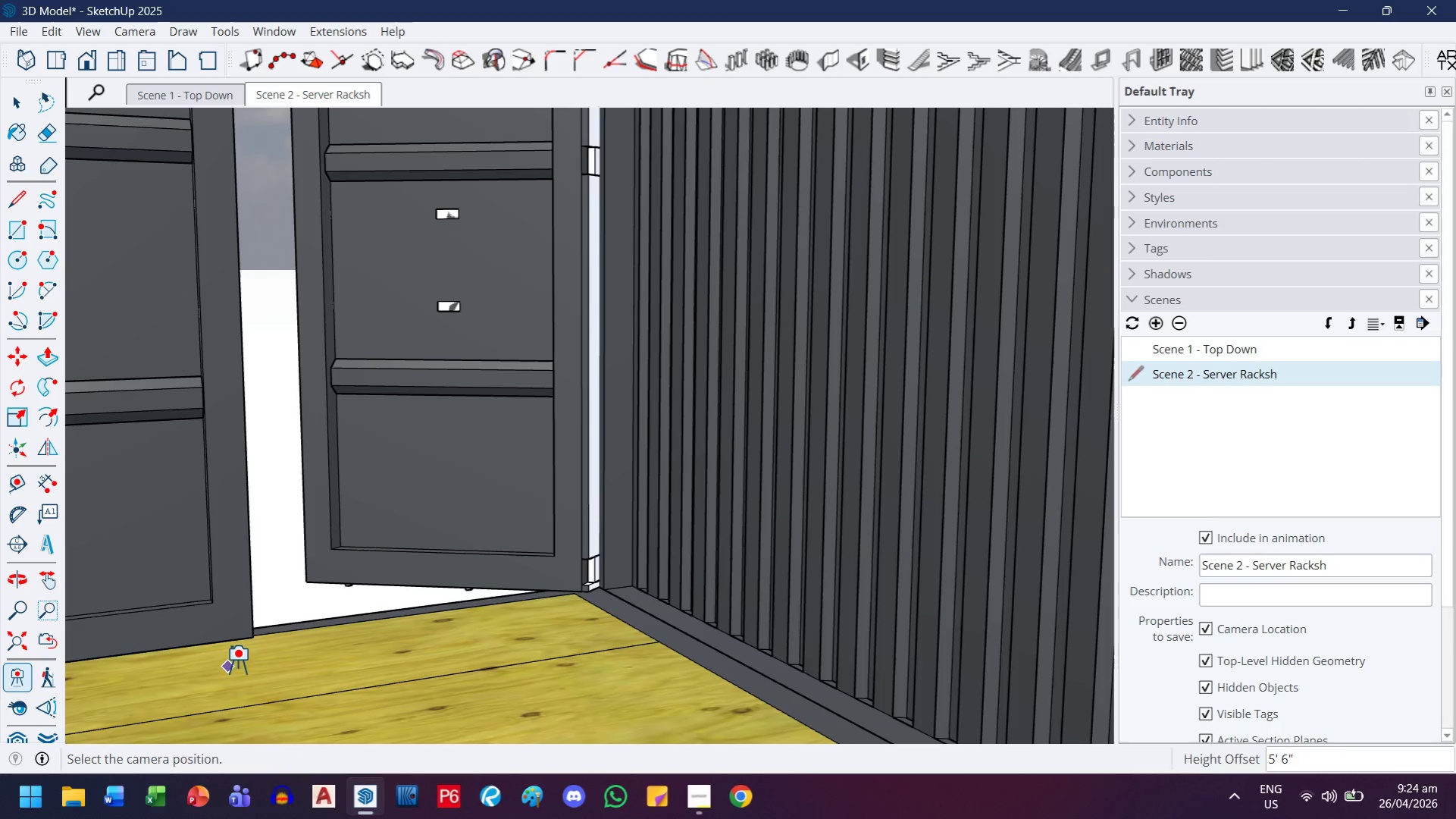 
left_click_drag(start_coordinate=[243, 664], to_coordinate=[268, 714])
 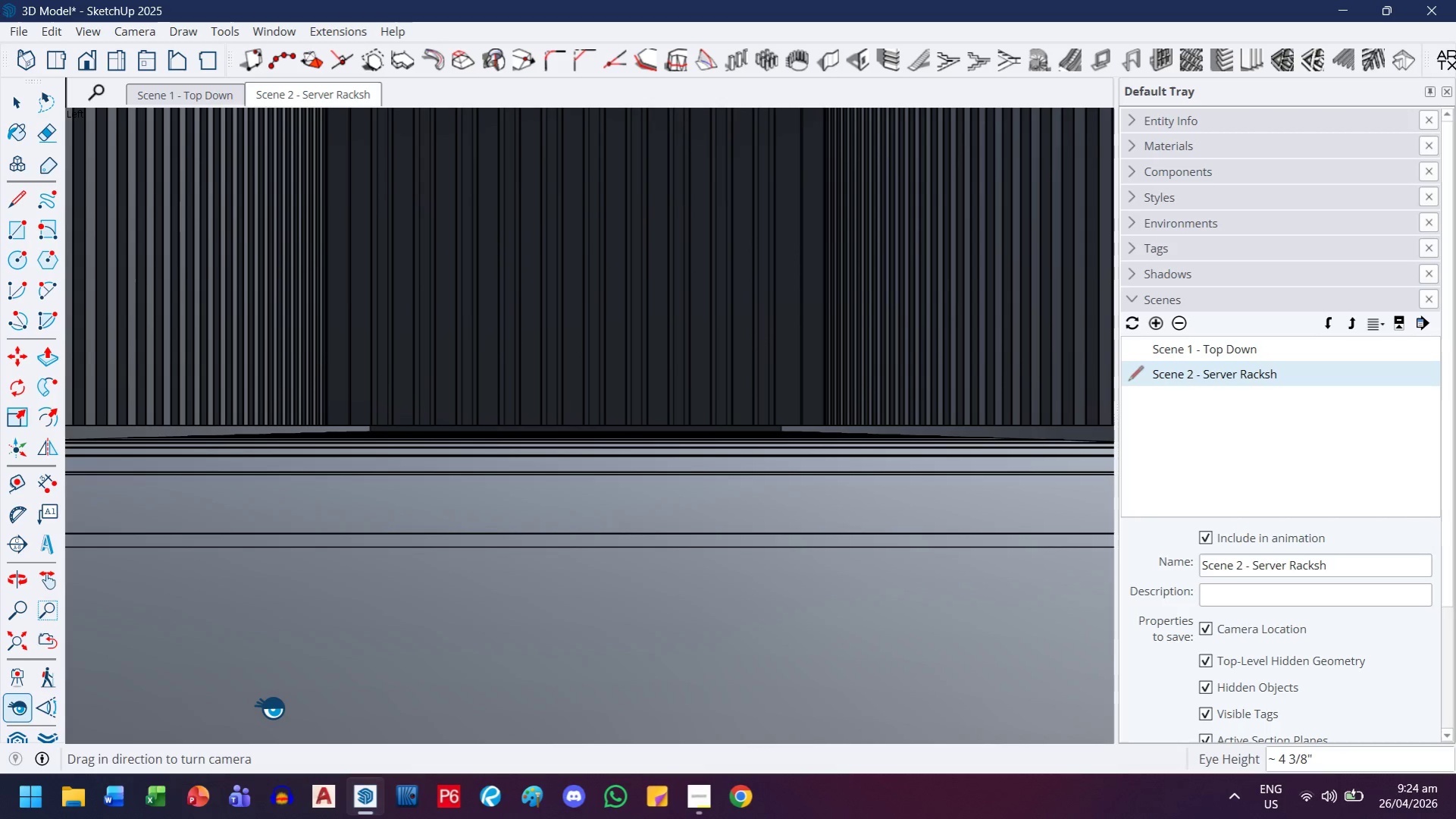 
key(4)
 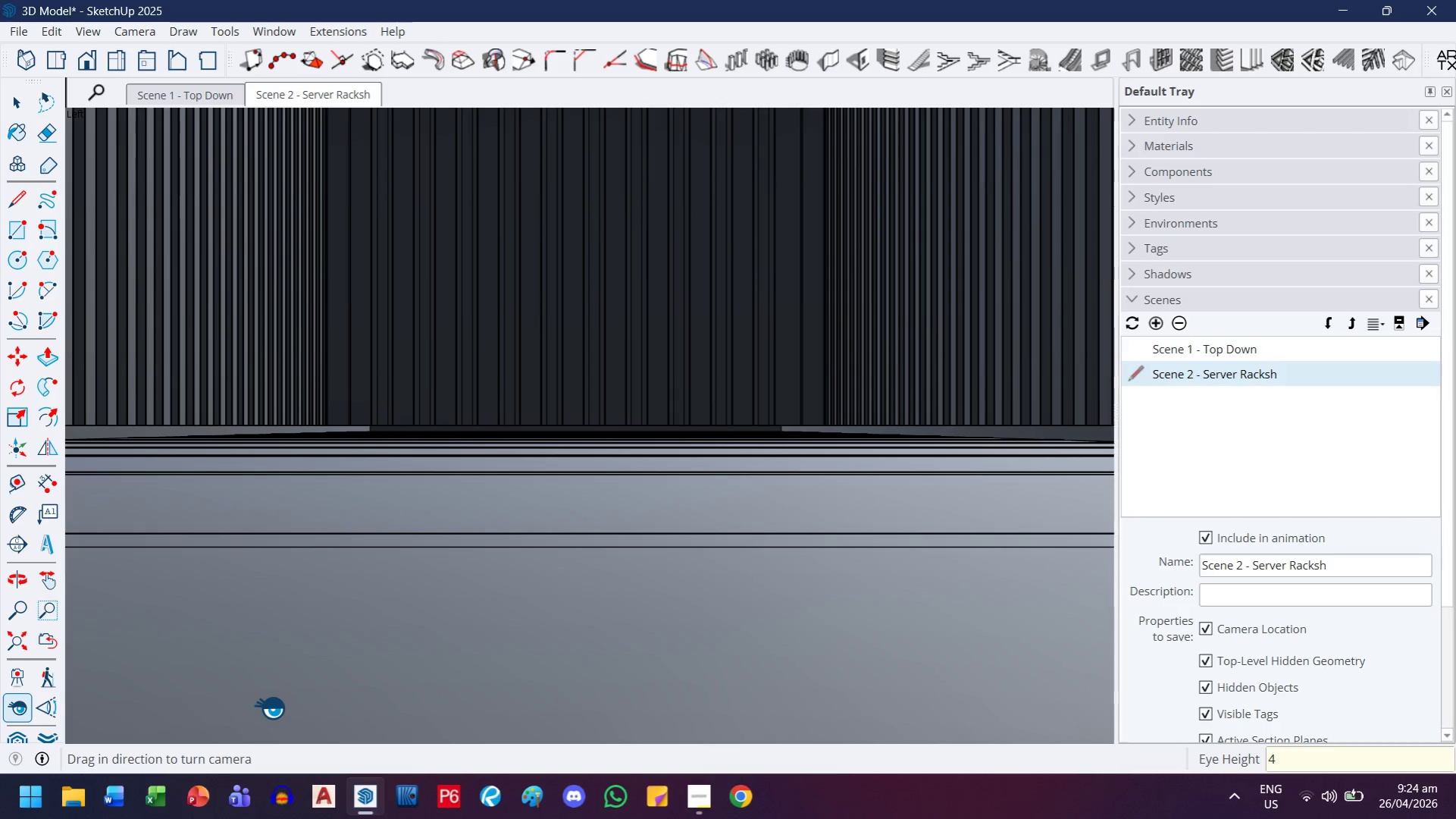 
key(Quote)
 